 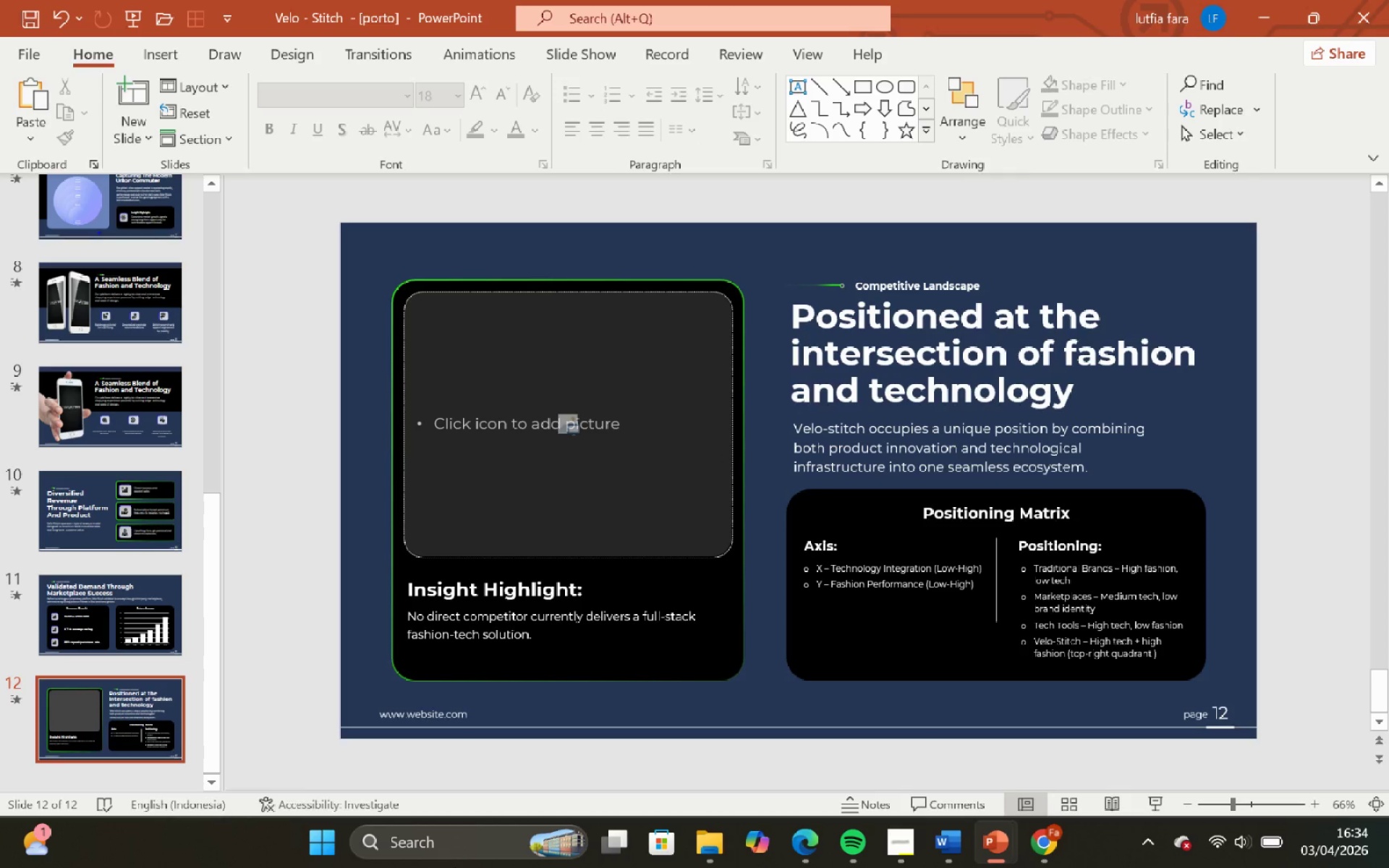 
mouse_move([974, 842])
 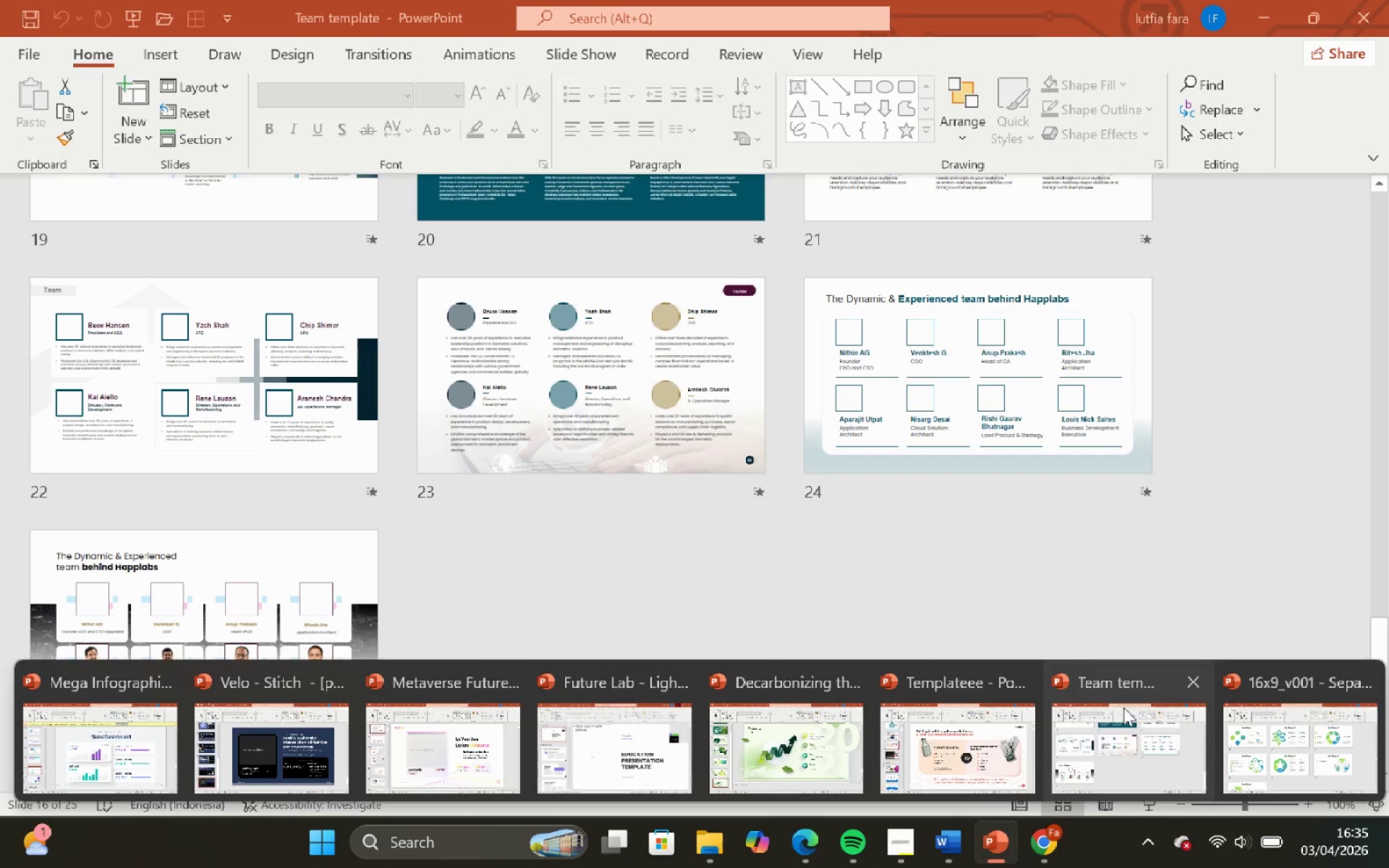 
wait(5.98)
 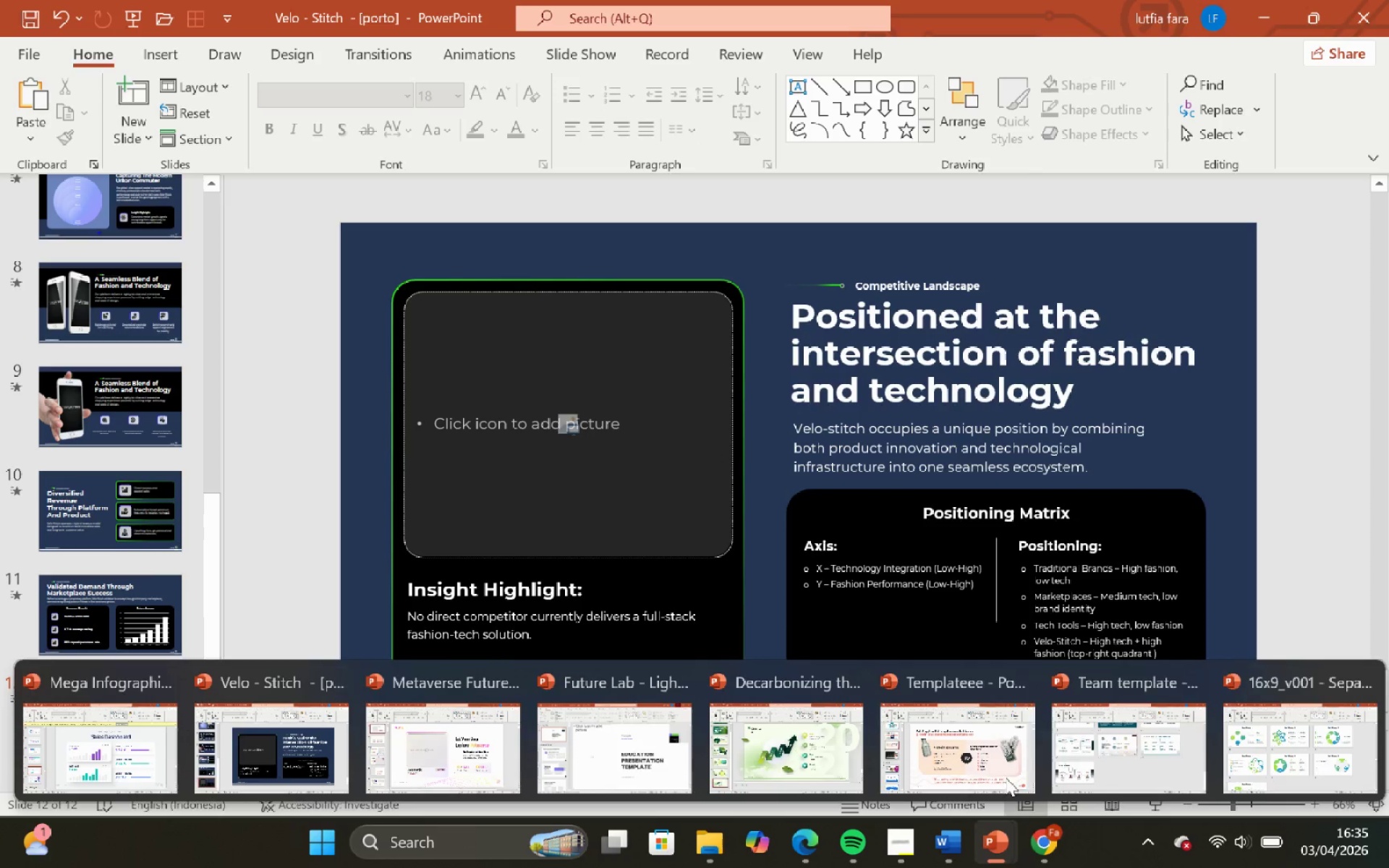 
mouse_move([938, 746])
 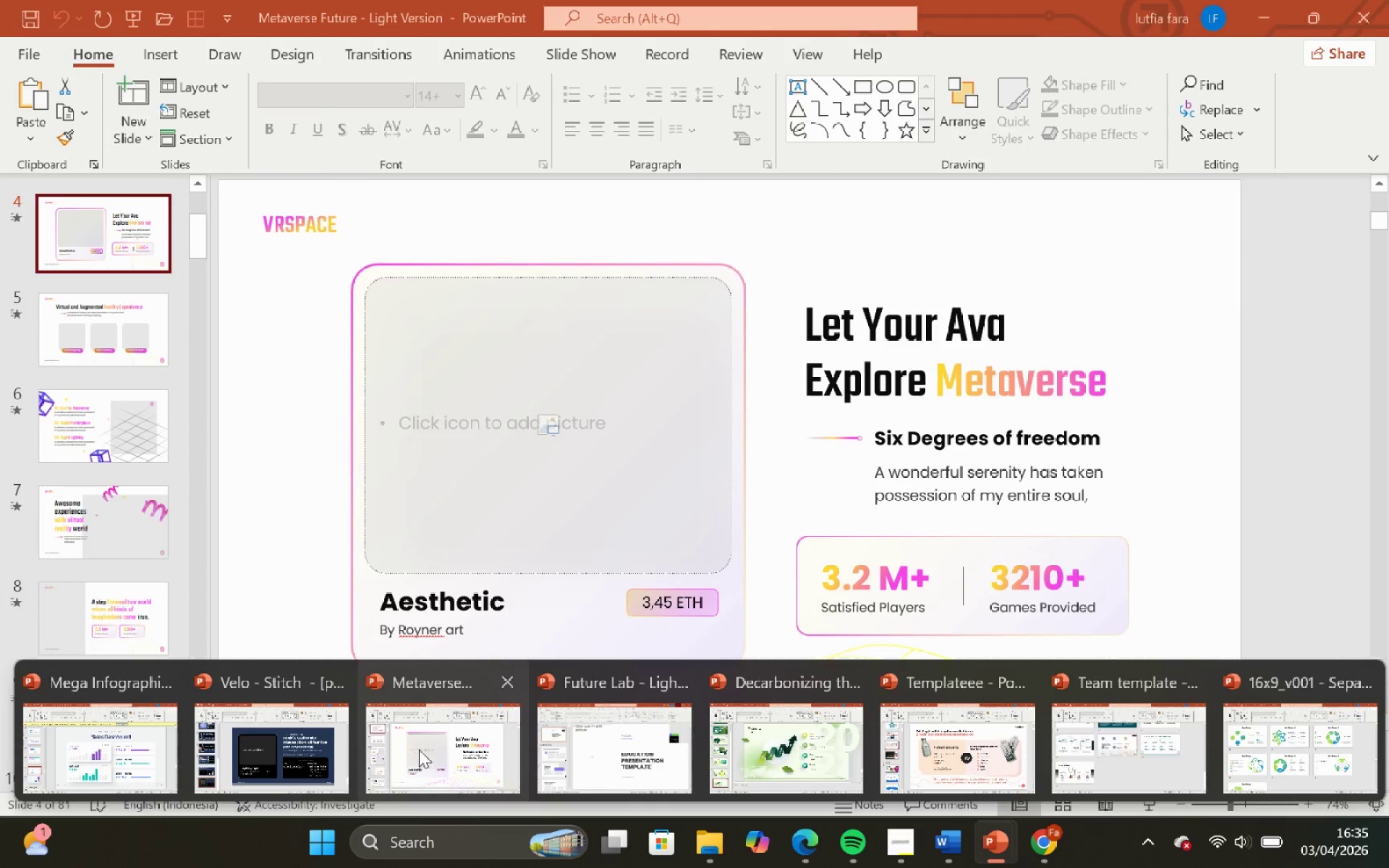 
wait(6.4)
 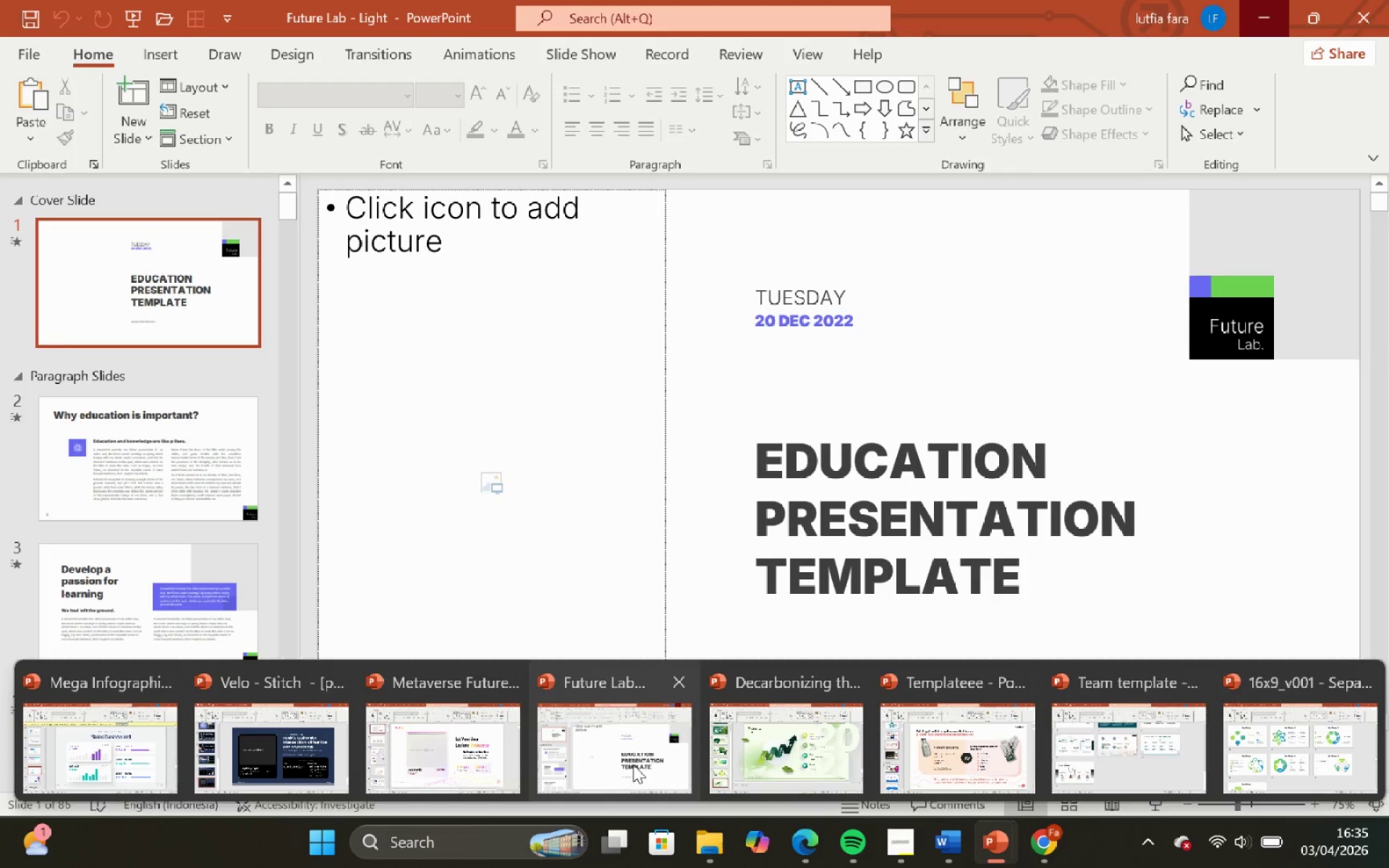 
left_click([253, 759])
 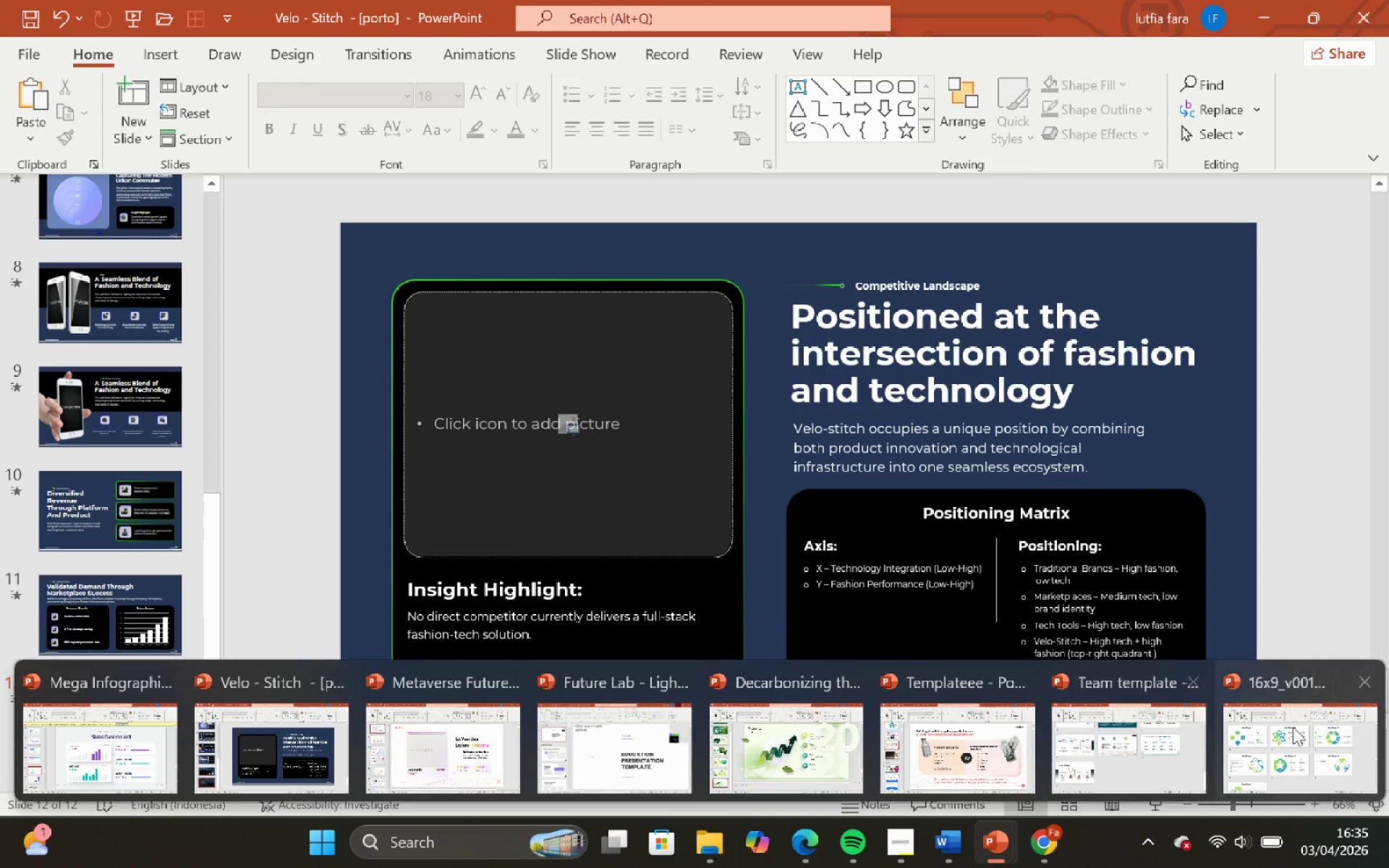 
mouse_move([1134, 753])
 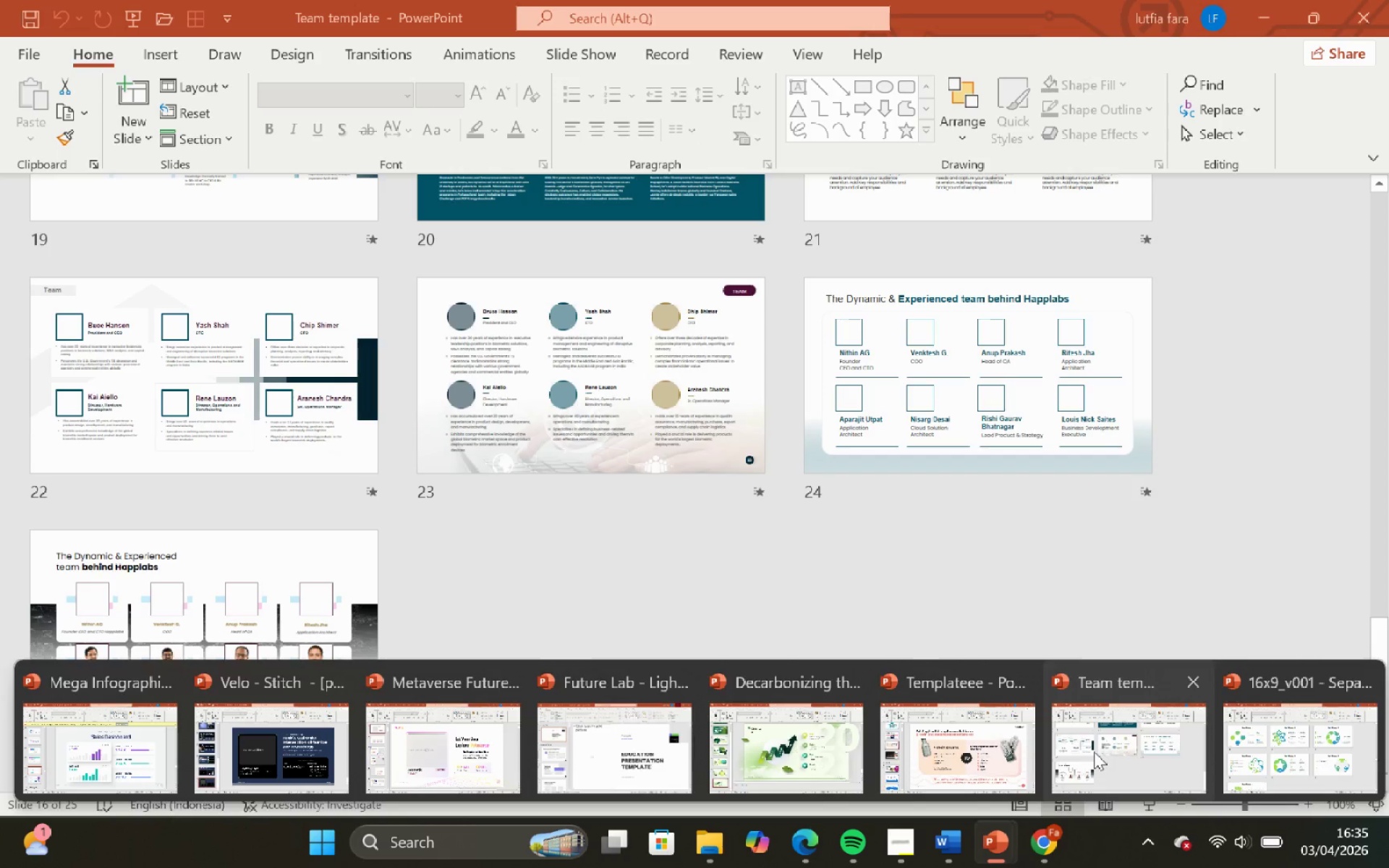 
left_click([1094, 752])
 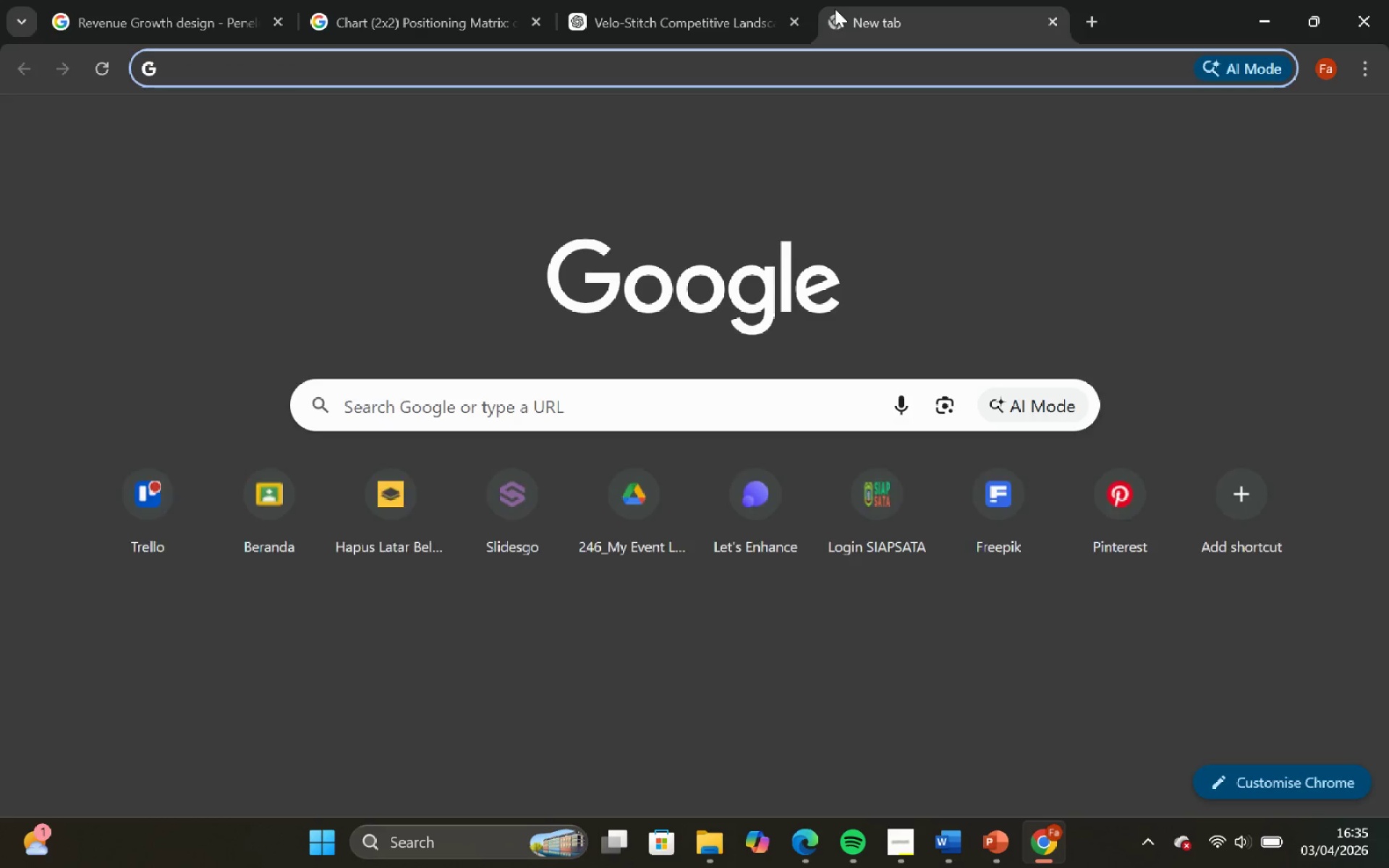 
wait(6.02)
 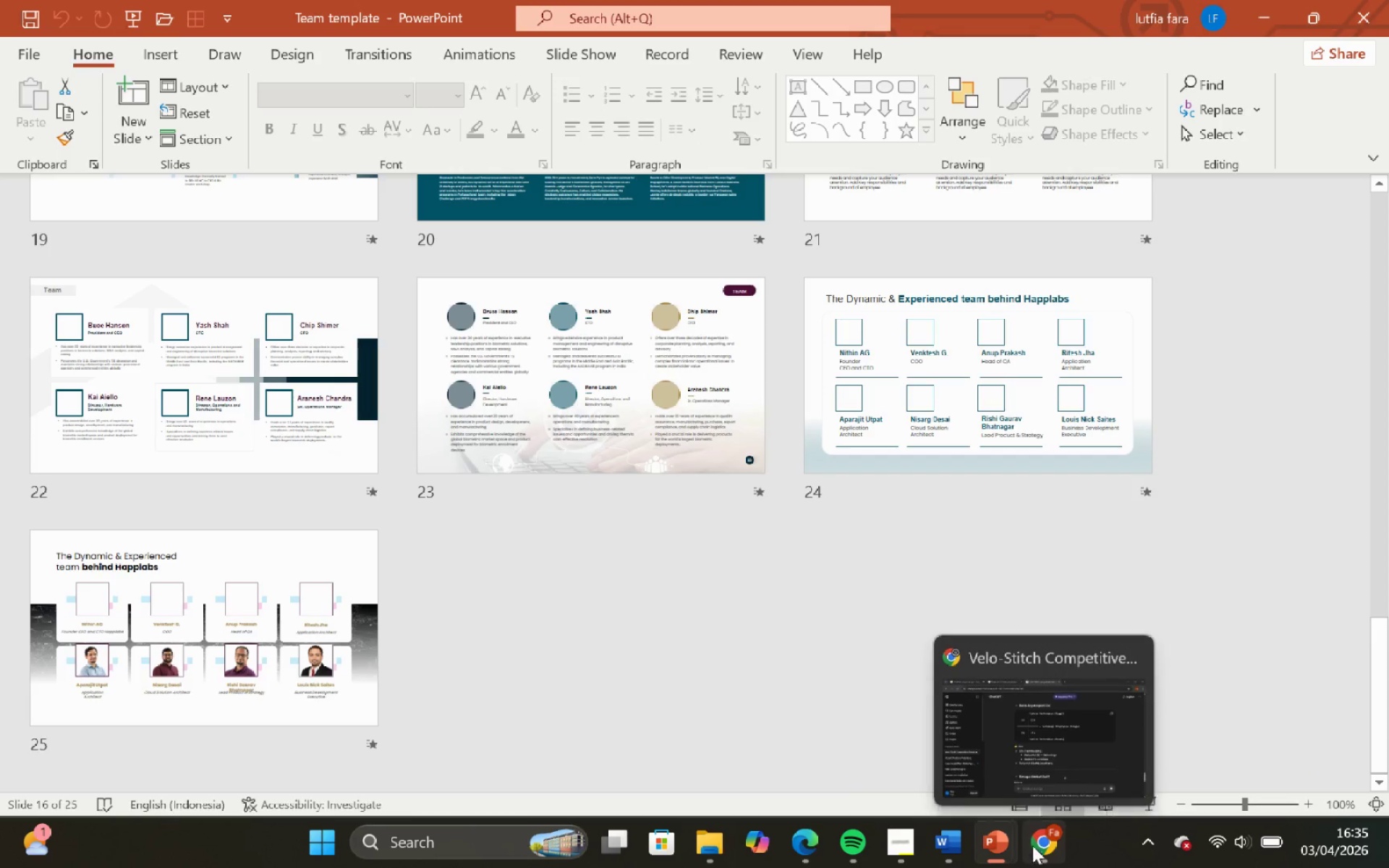 
left_click([544, 414])
 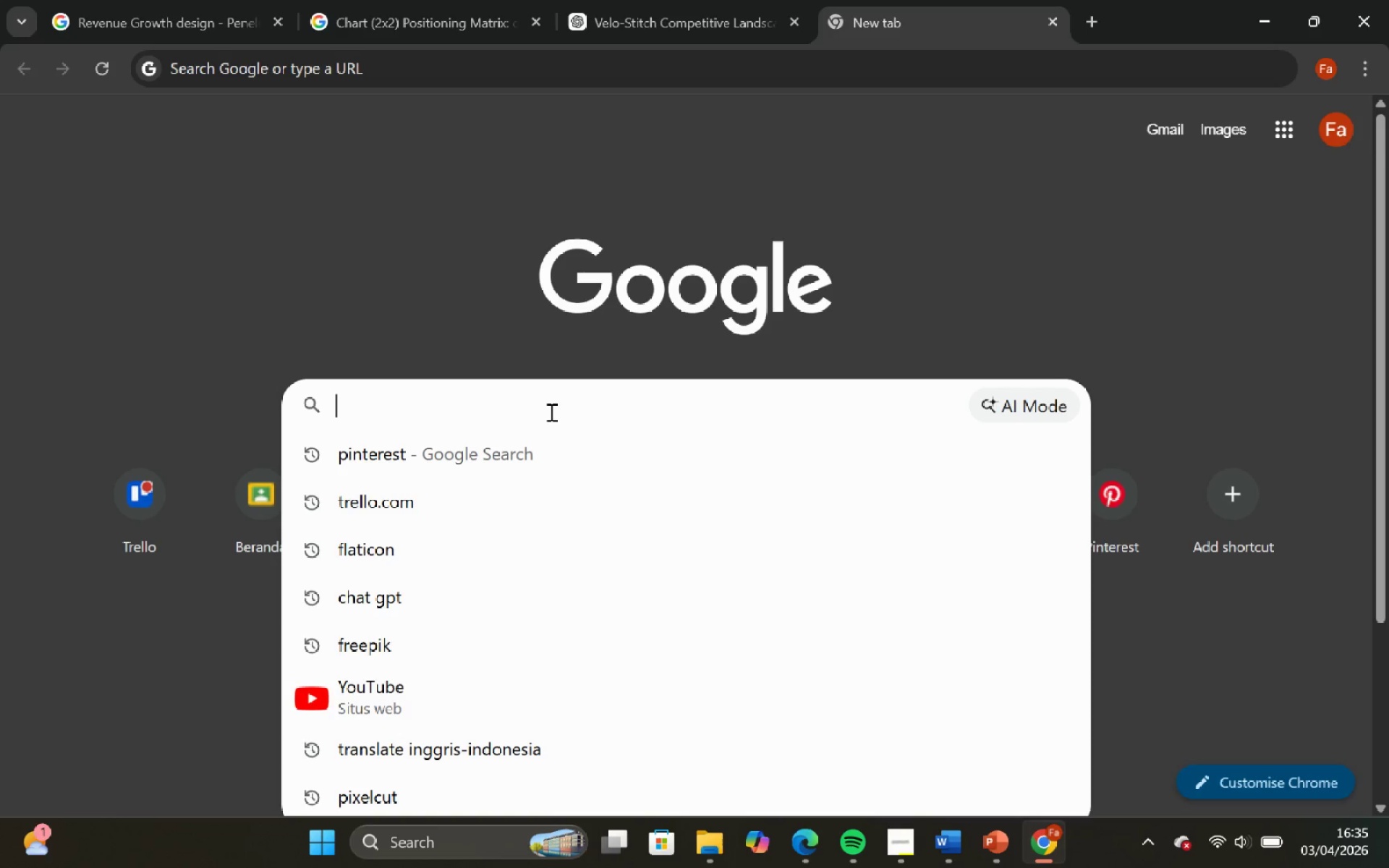 
wait(5.83)
 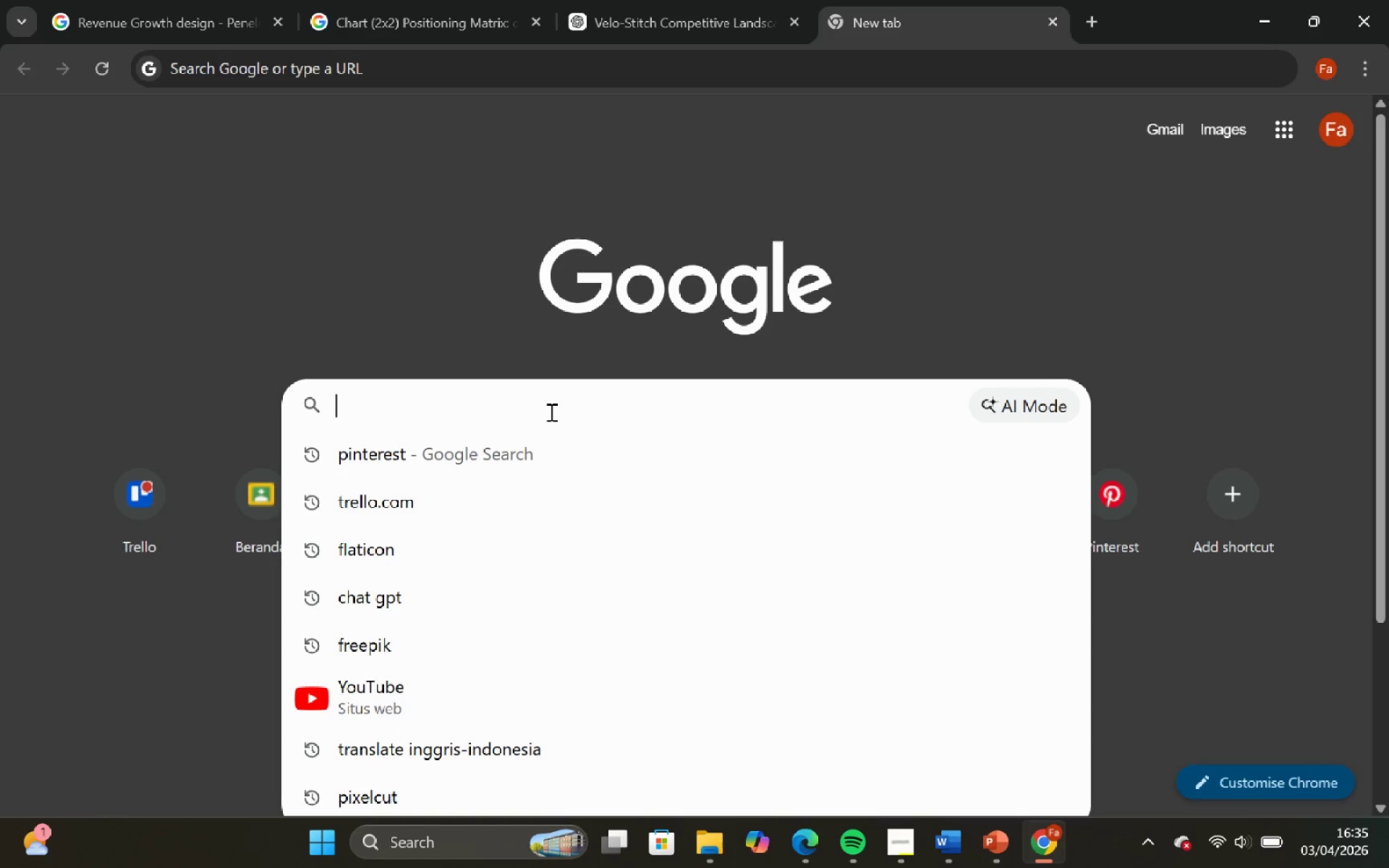 
left_click([556, 440])
 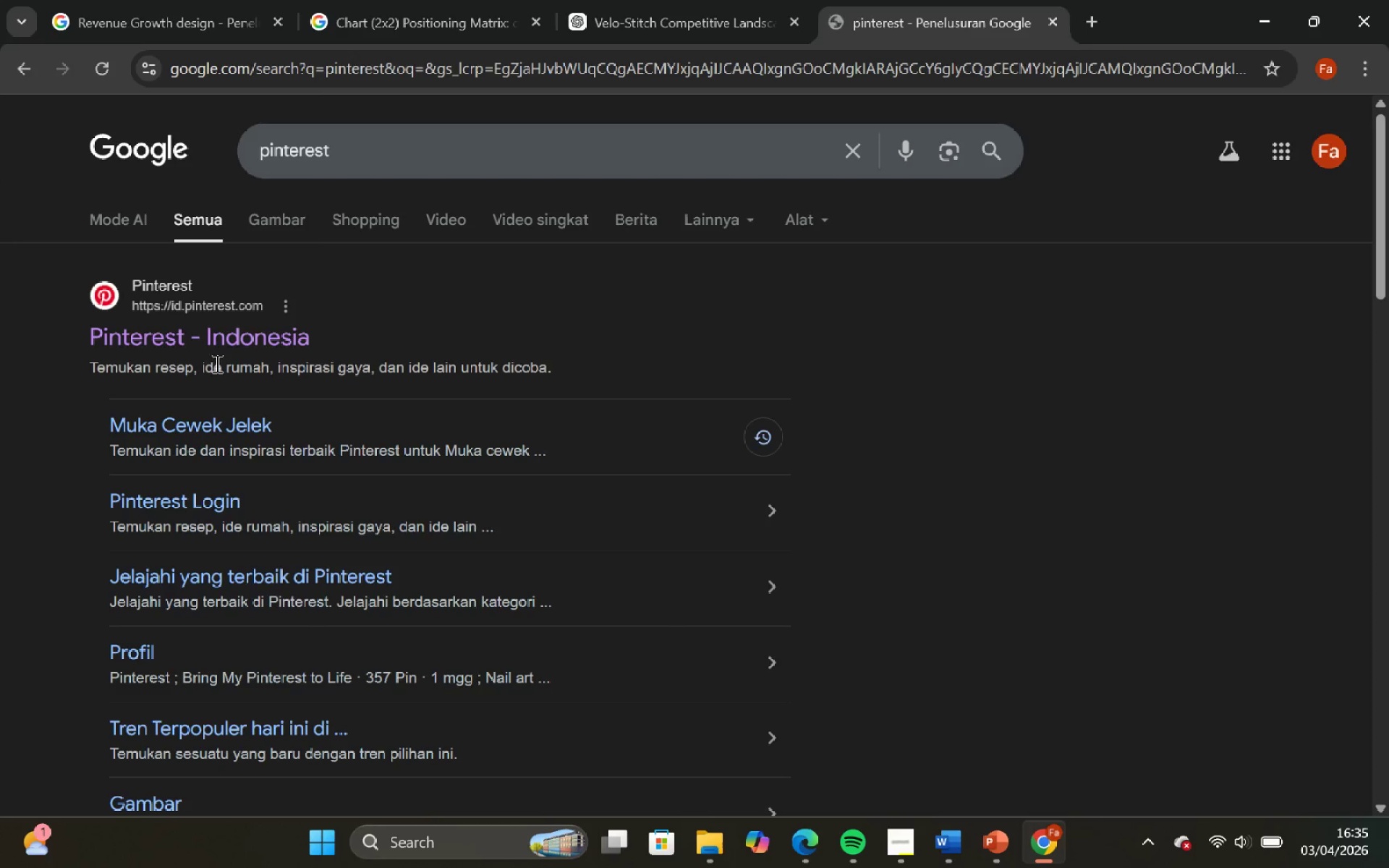 
left_click([213, 346])
 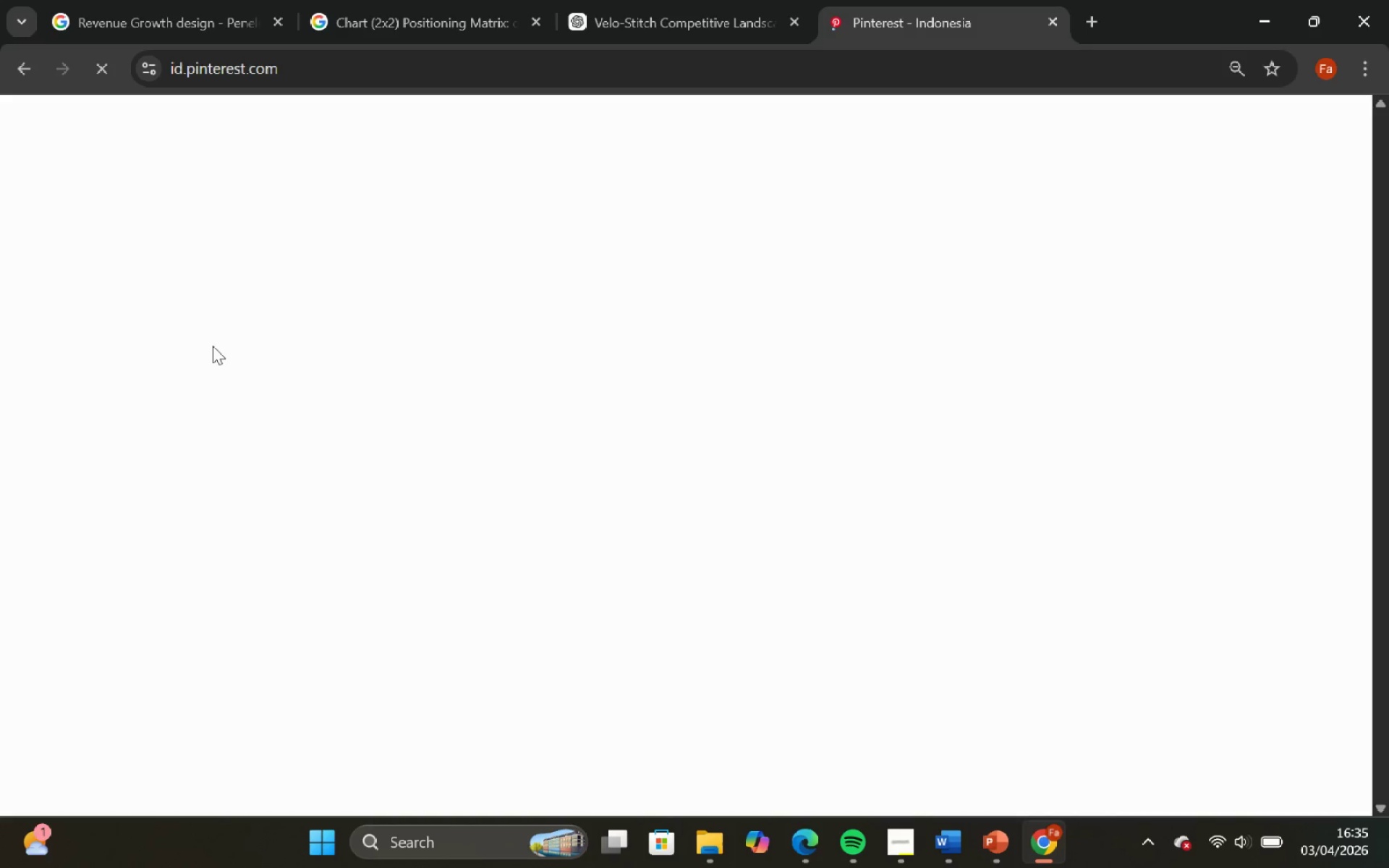 
left_click([213, 346])
 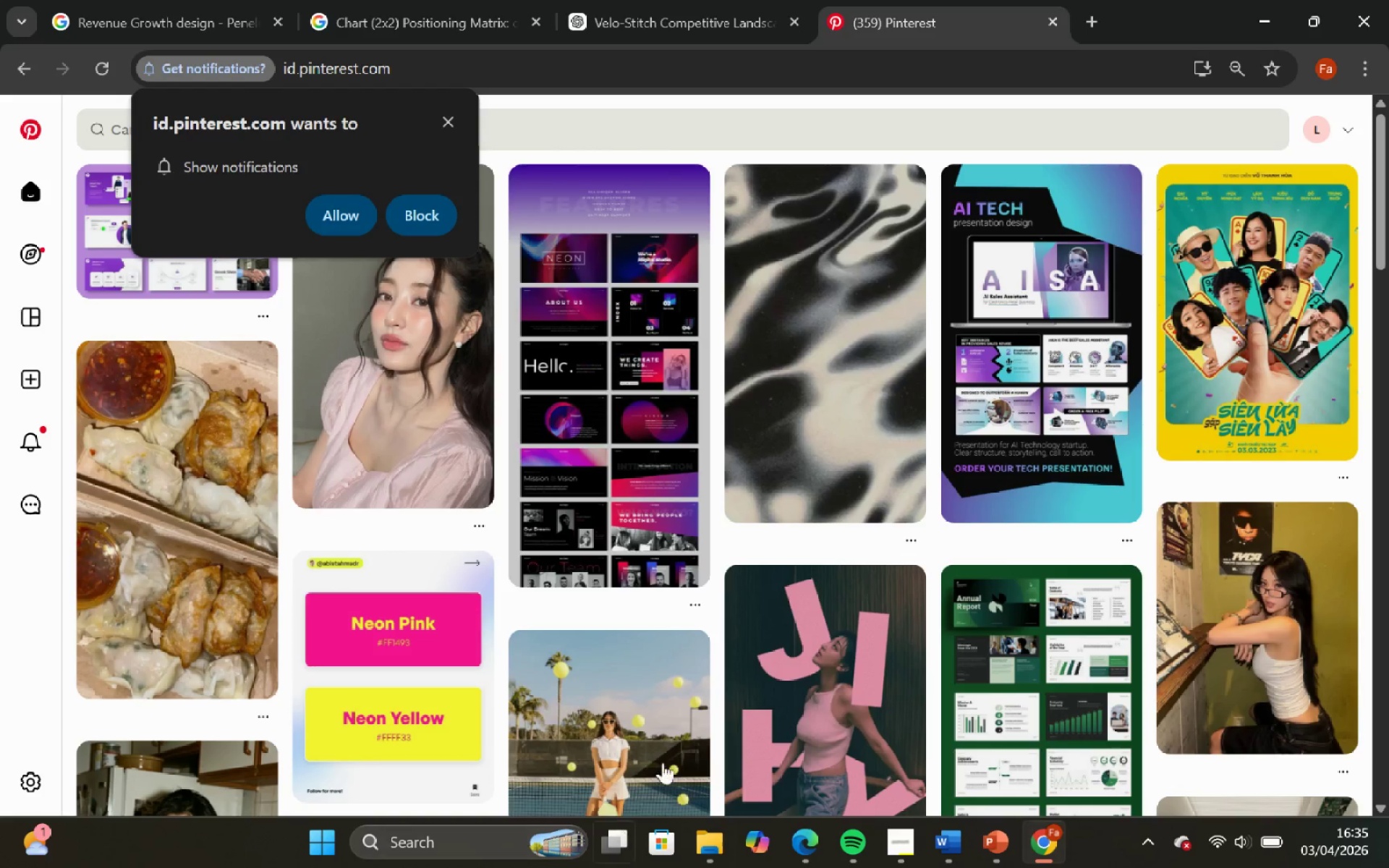 
wait(6.23)
 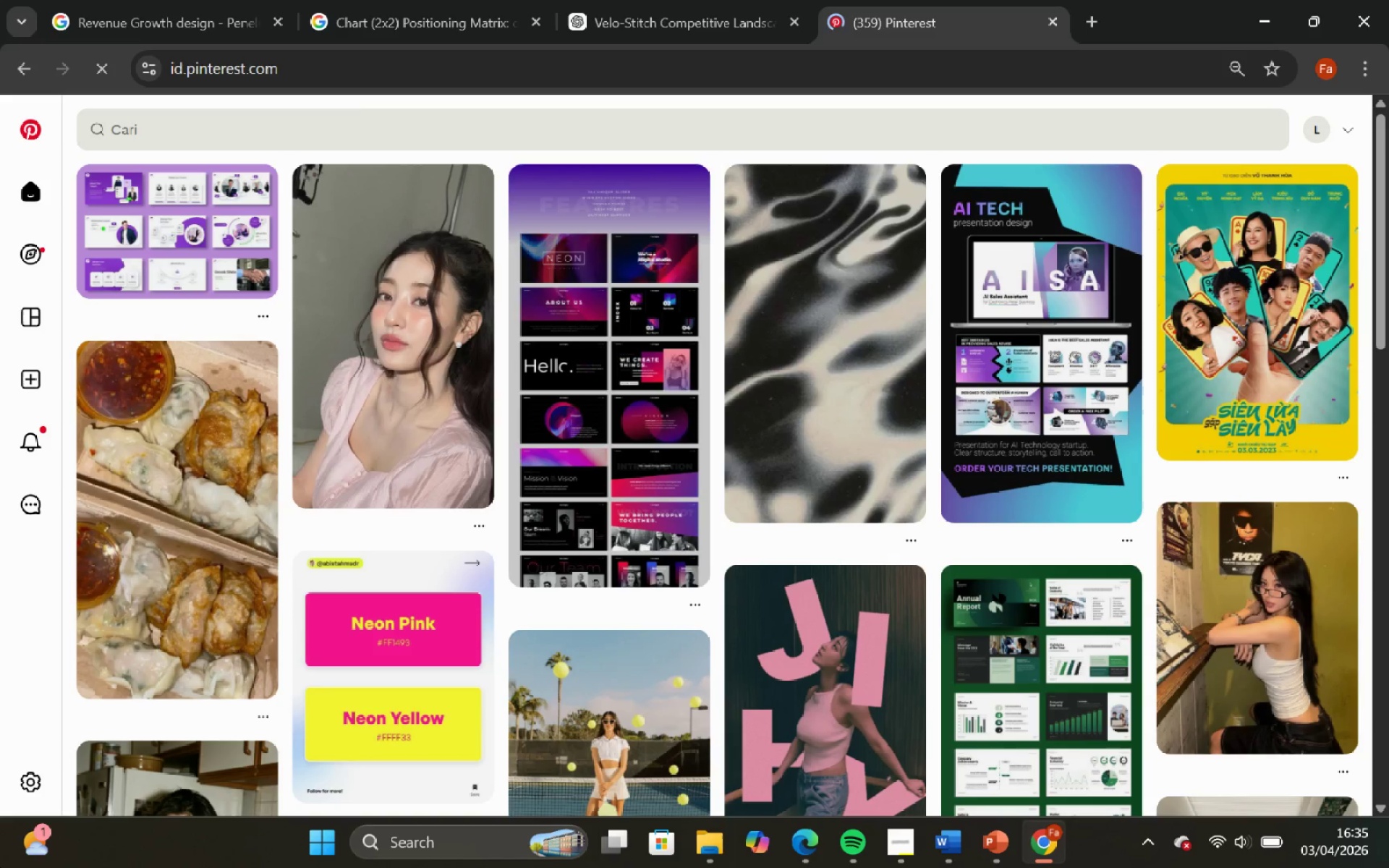 
left_click([444, 127])
 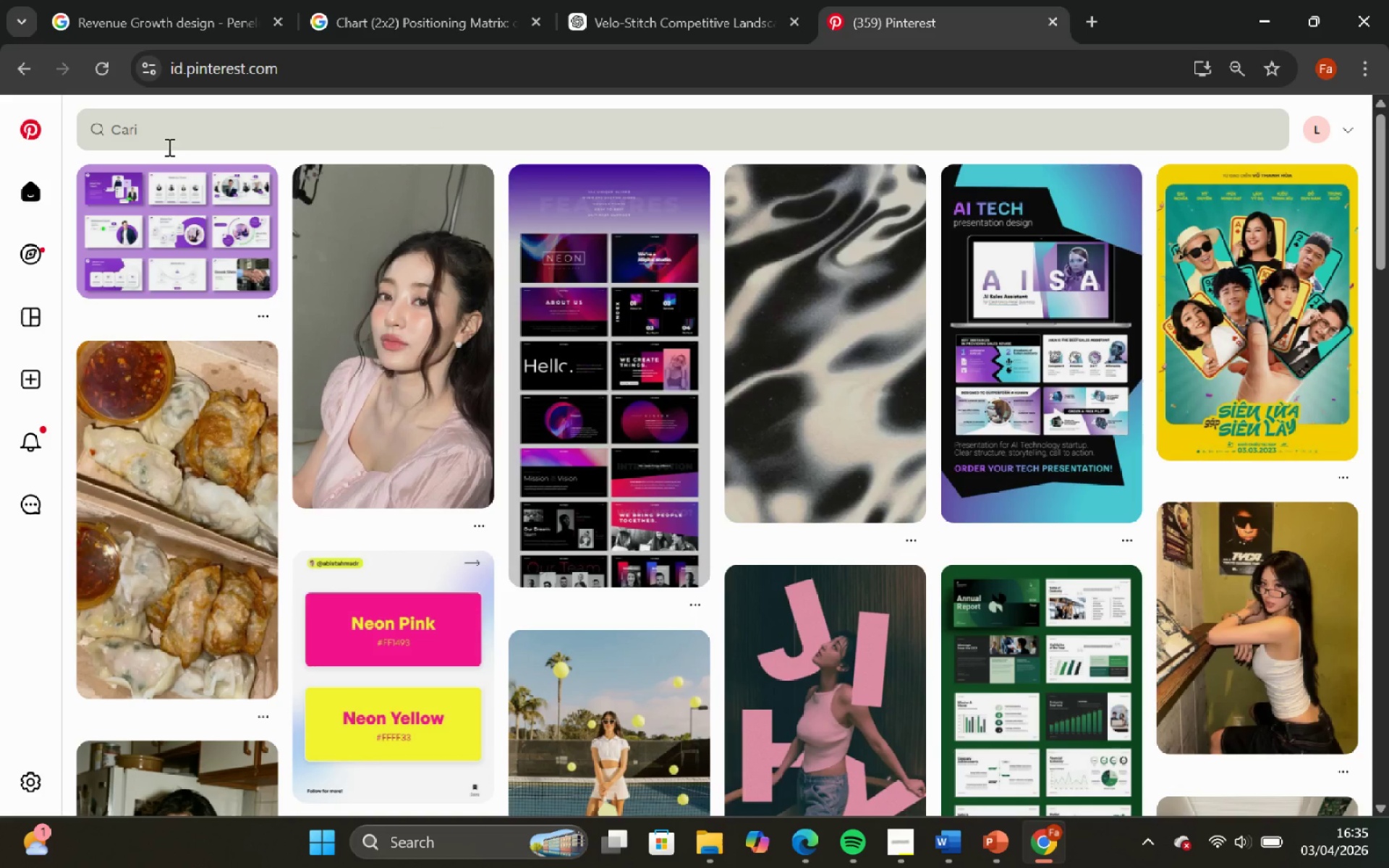 
left_click([161, 133])
 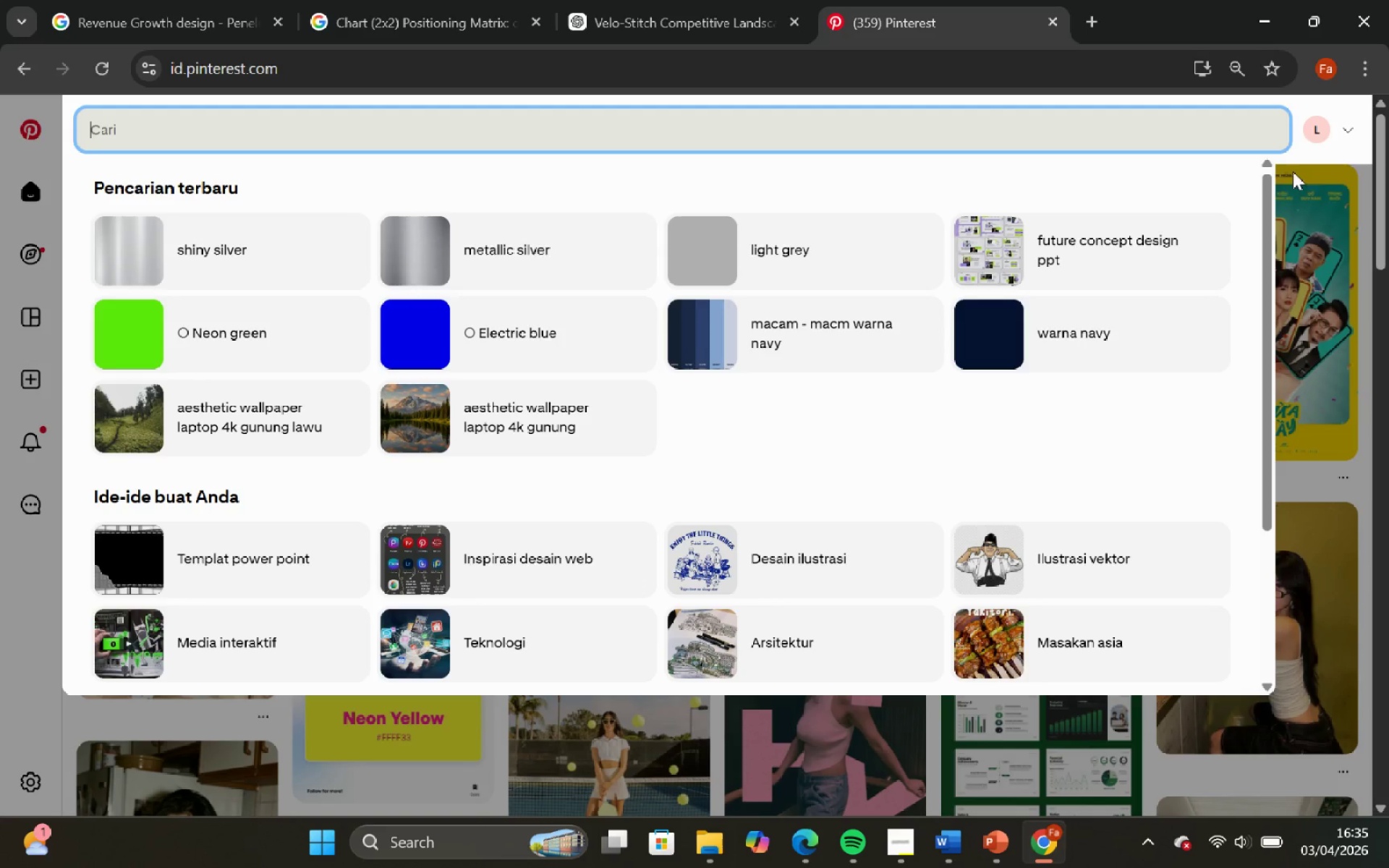 
left_click([1312, 160])
 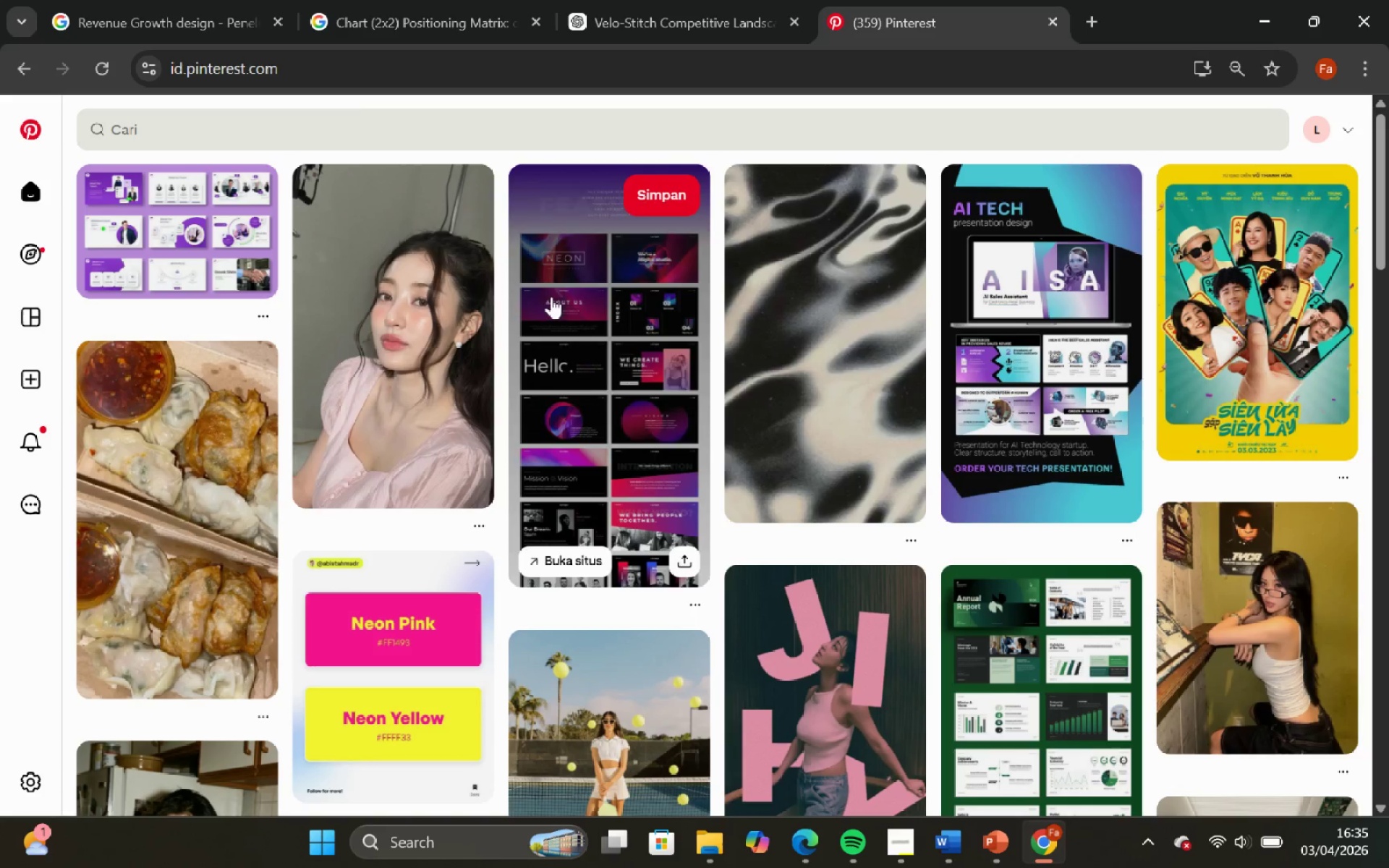 
scroll: coordinate [556, 315], scroll_direction: down, amount: 18.0
 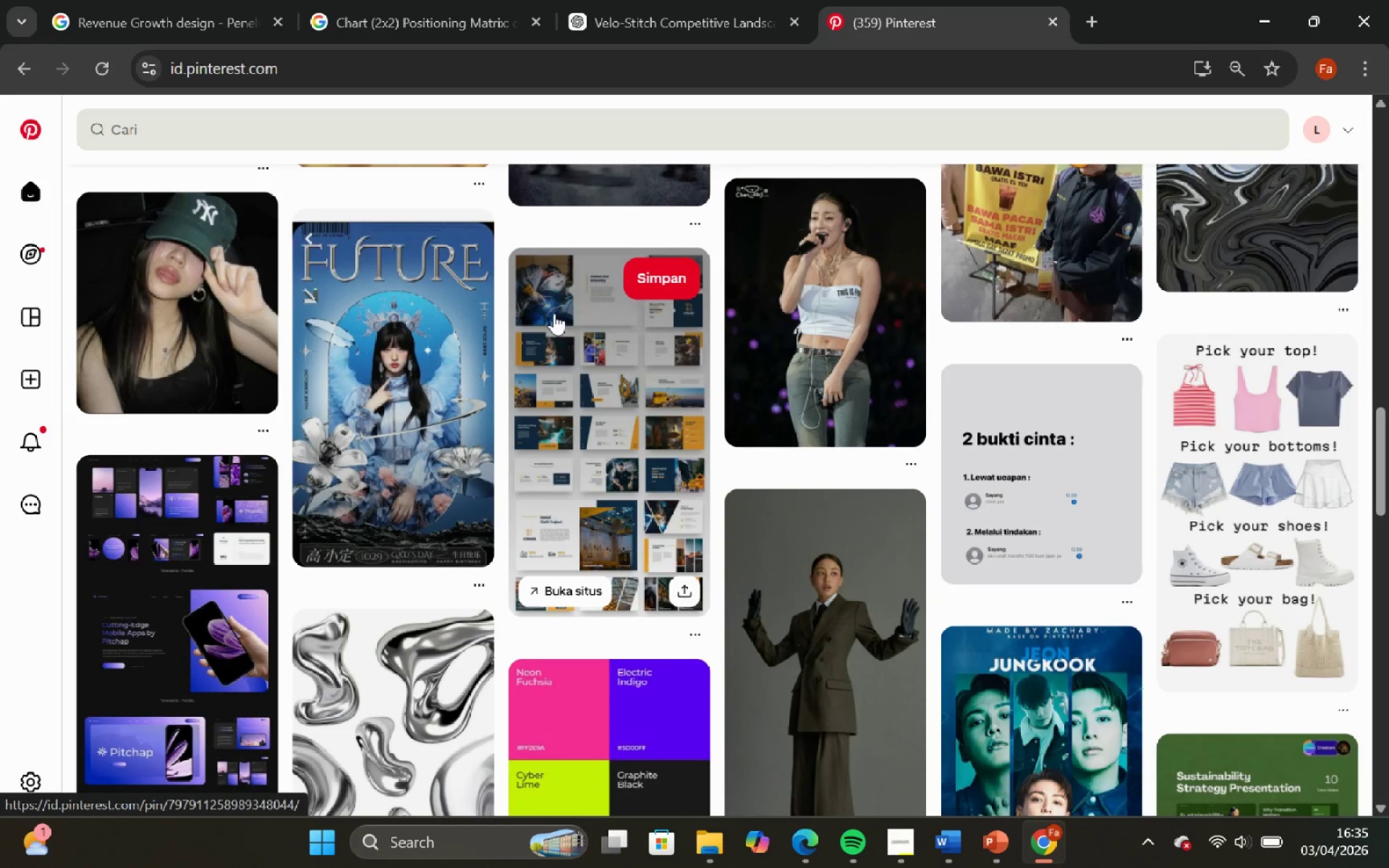 
scroll: coordinate [554, 313], scroll_direction: down, amount: 3.0
 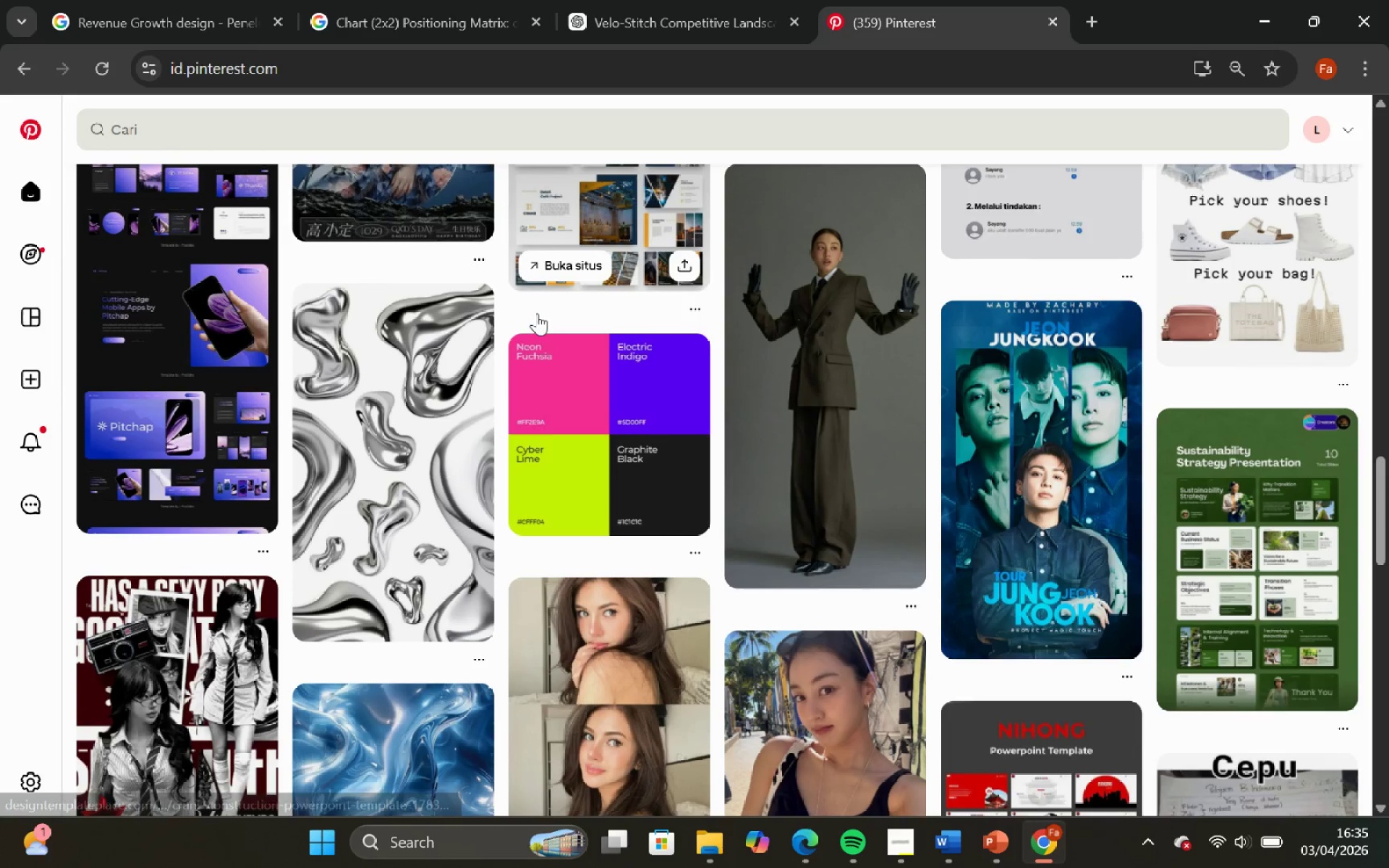 
scroll: coordinate [542, 299], scroll_direction: up, amount: 31.0
 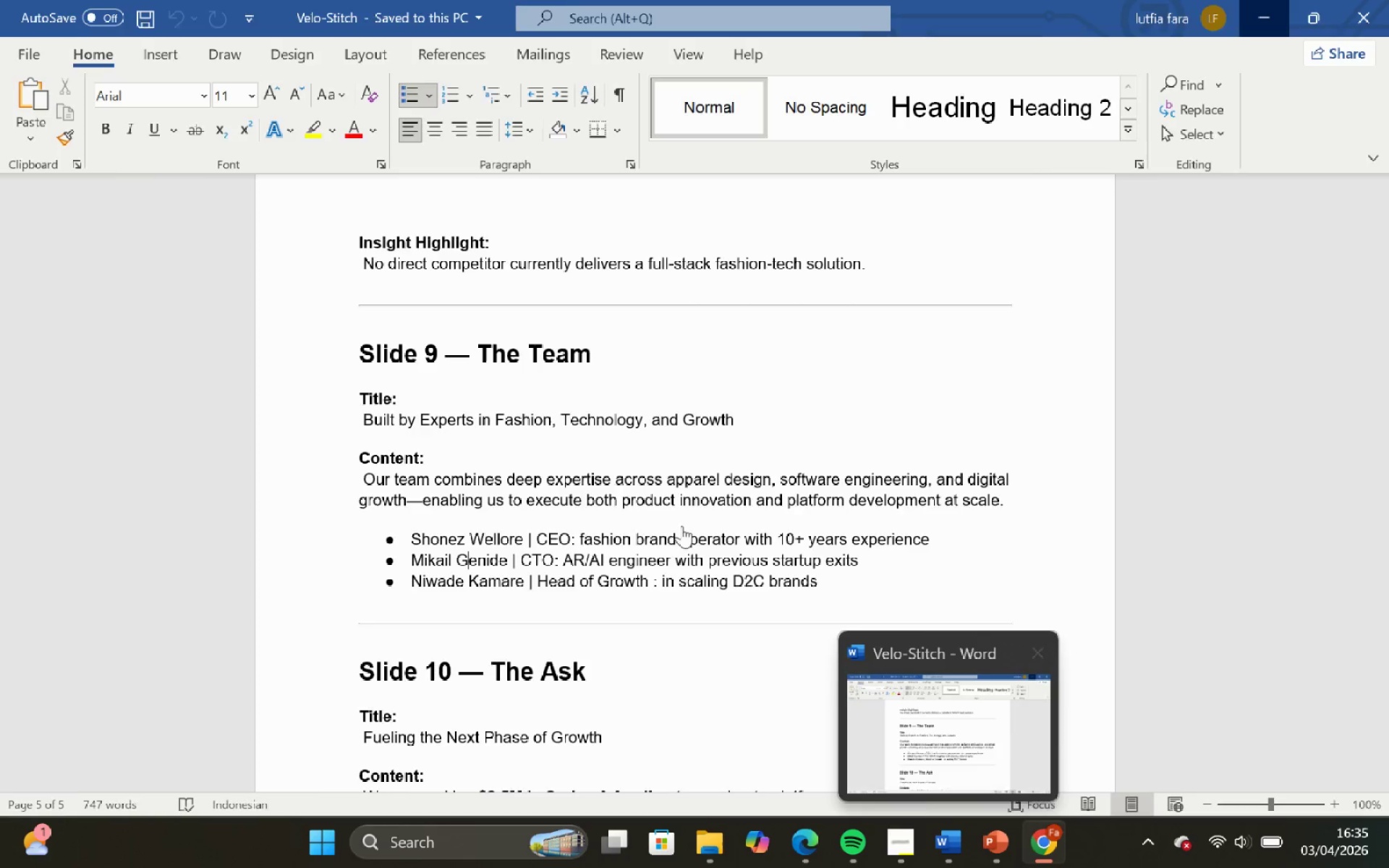 
left_click([237, 132])
 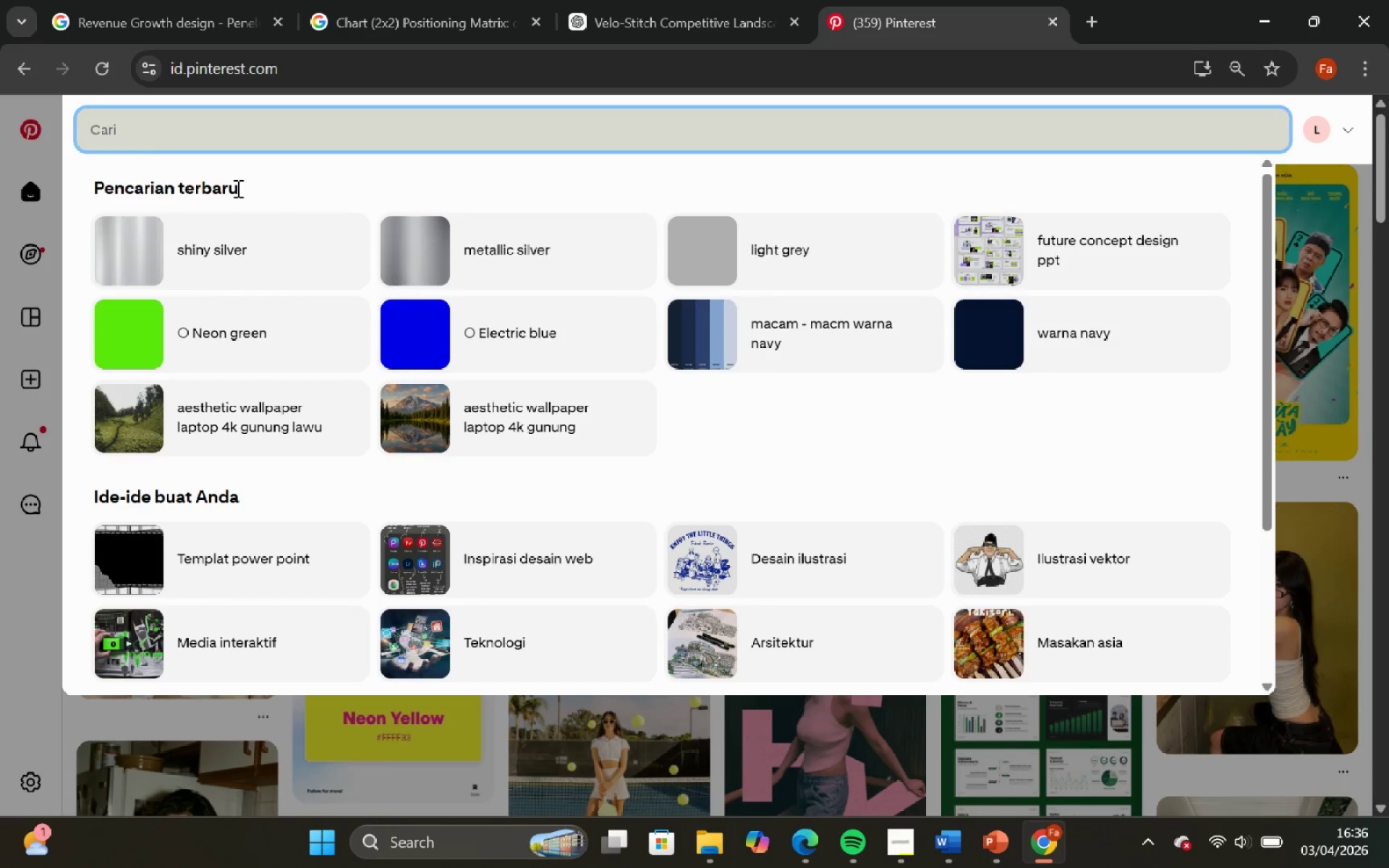 
type(tam)
key(Backspace)
key(Backspace)
type(eam ds)
key(Backspace)
type(esign)
 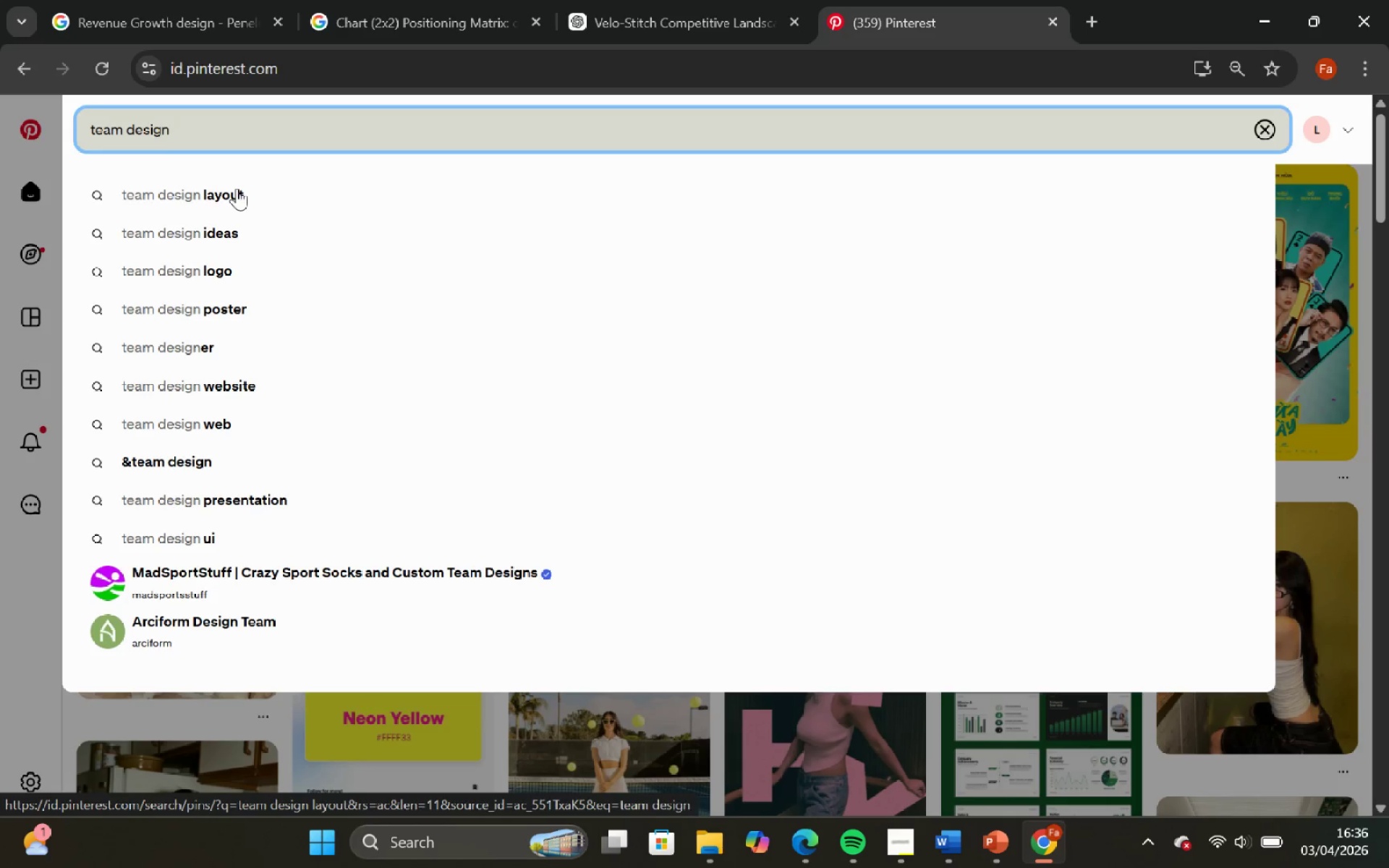 
key(Enter)
 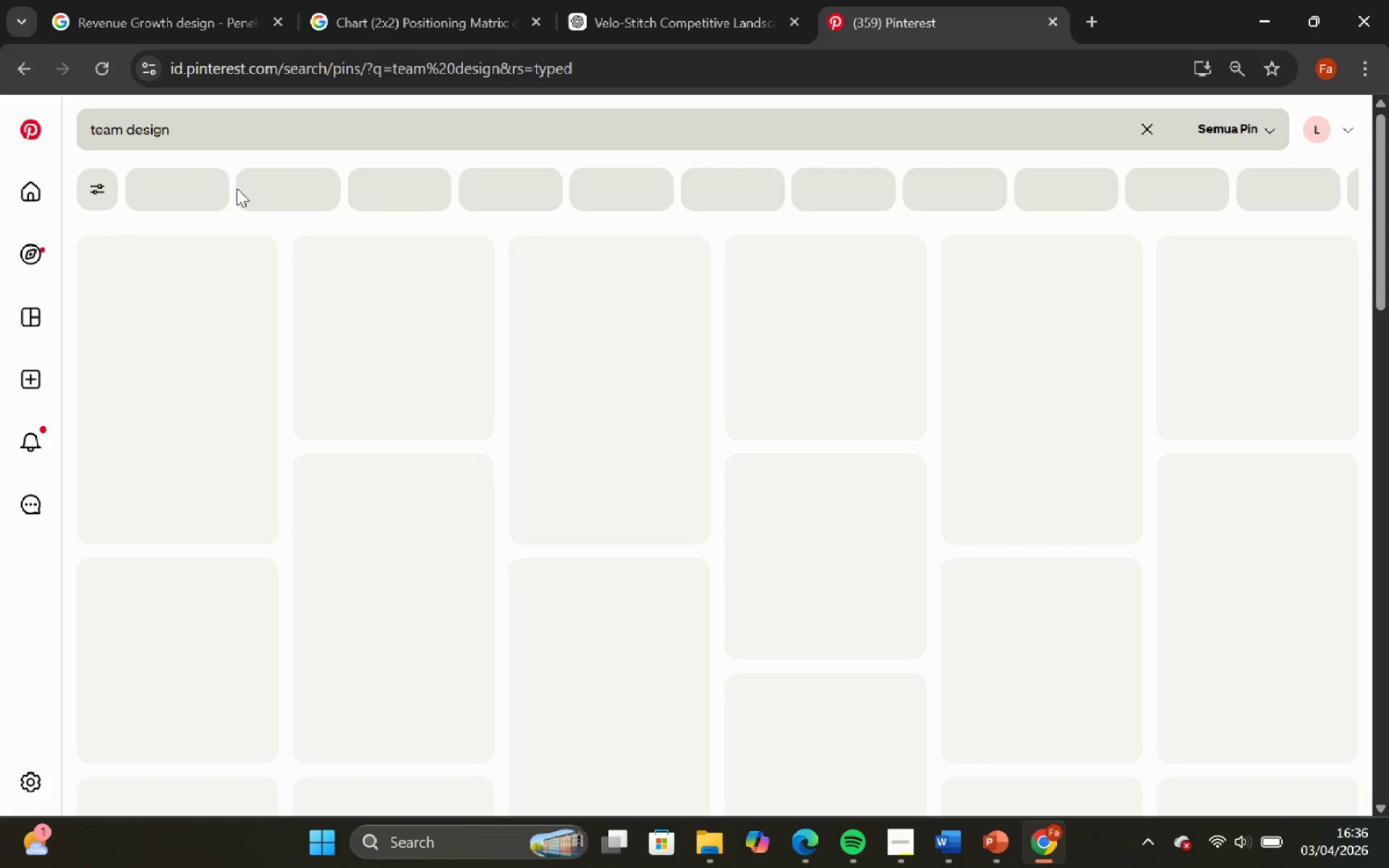 
mouse_move([665, 828])
 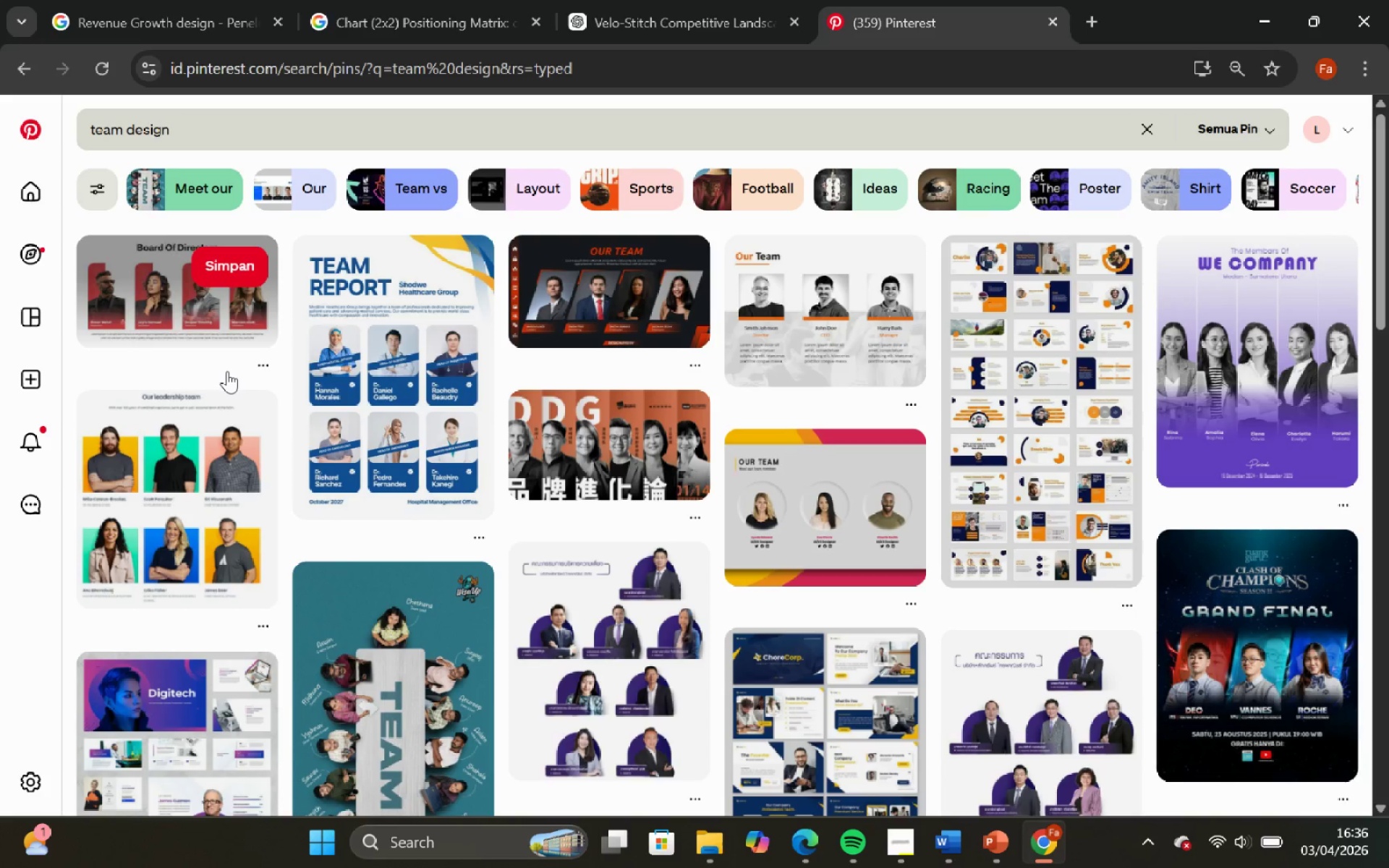 
wait(8.19)
 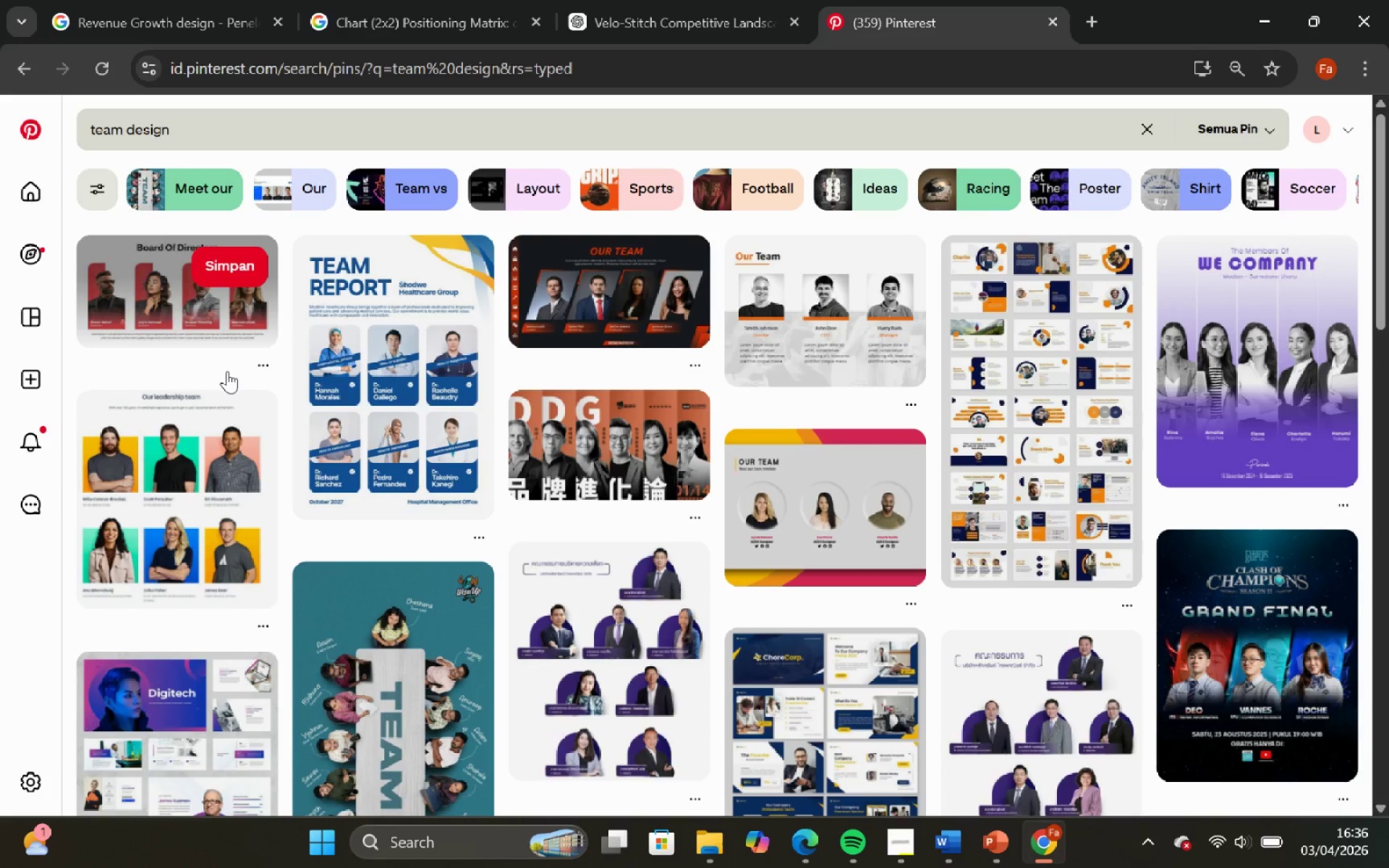 
scroll: coordinate [584, 474], scroll_direction: up, amount: 3.0
 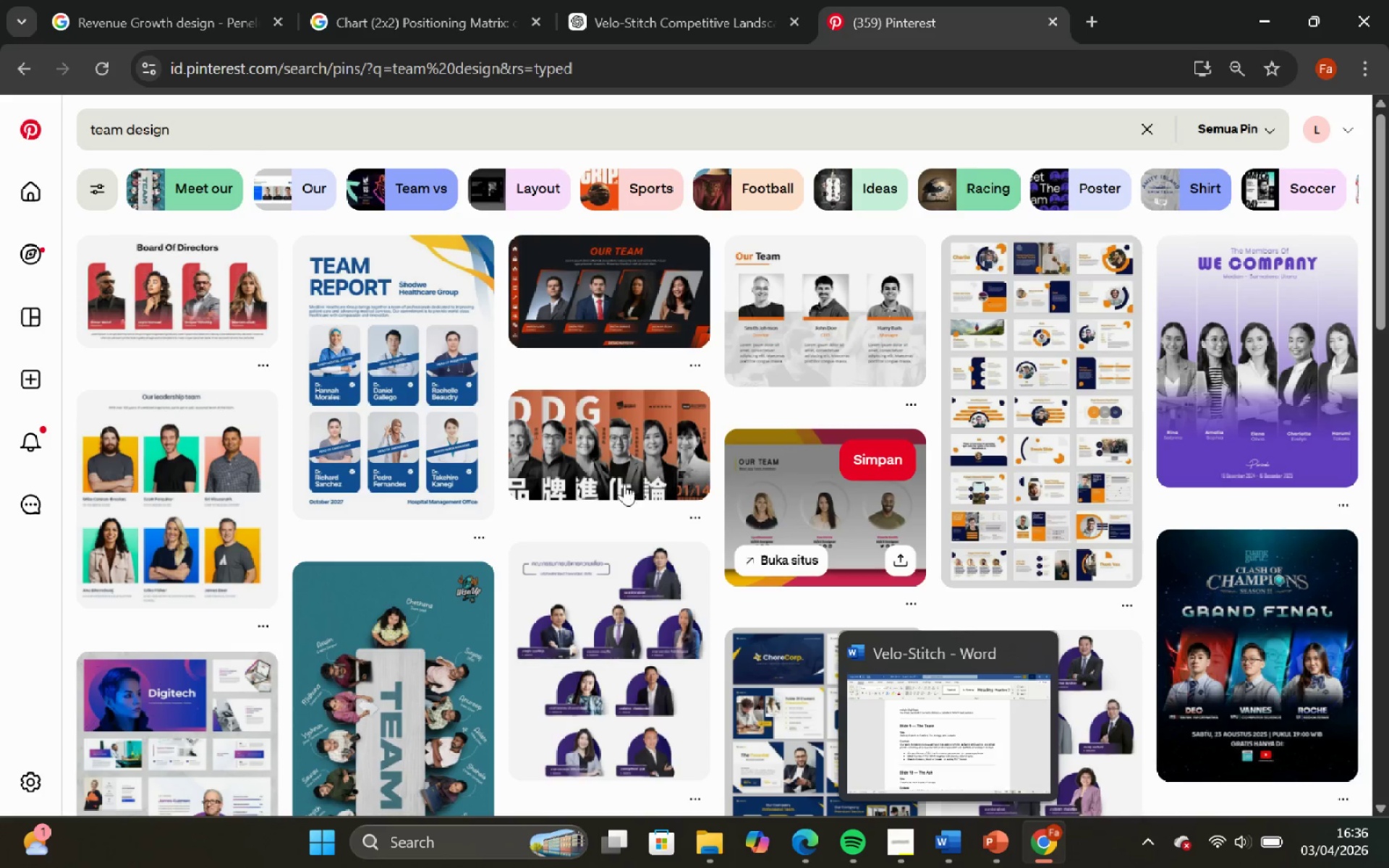 
scroll: coordinate [634, 428], scroll_direction: down, amount: 1.0
 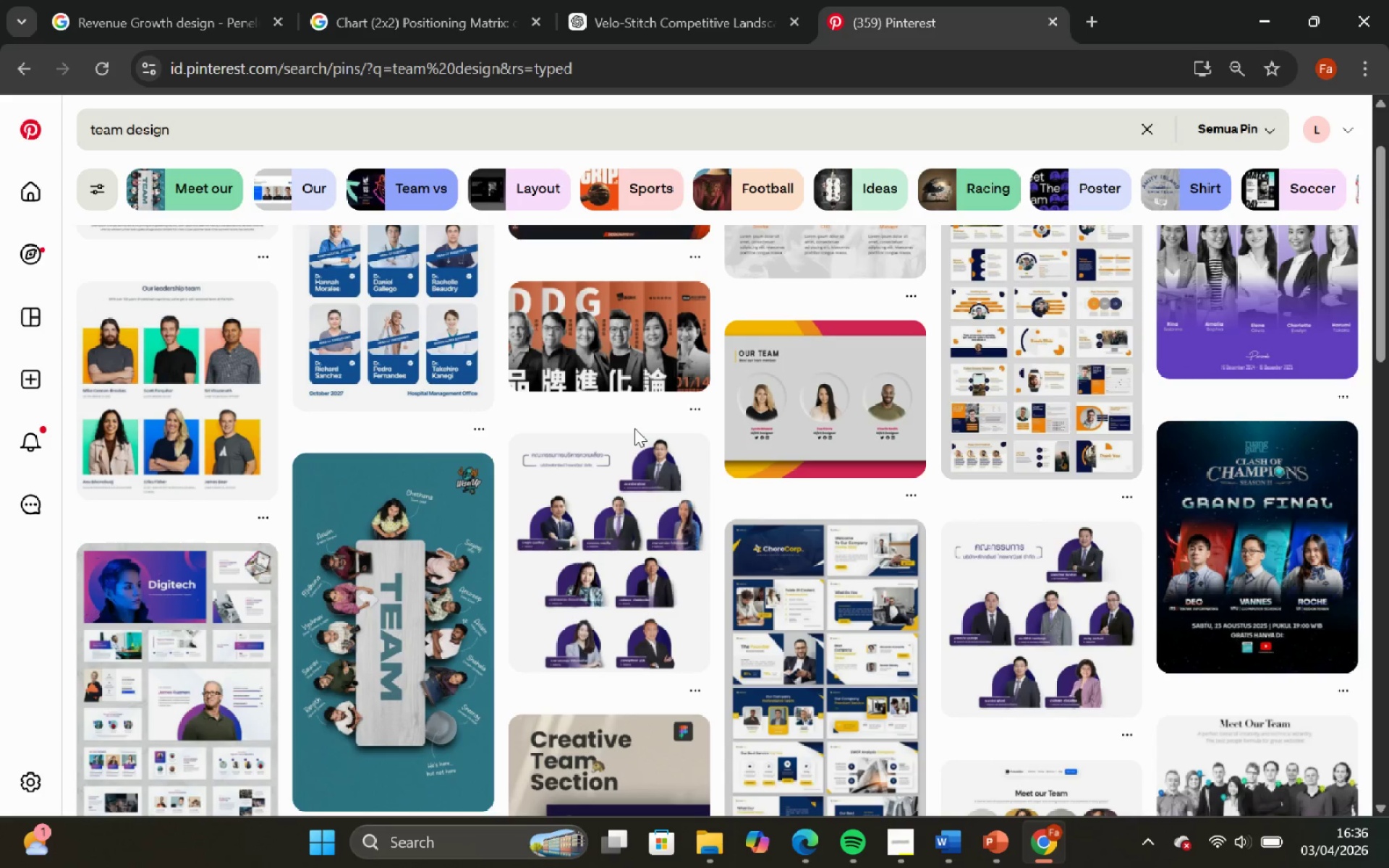 
scroll: coordinate [636, 420], scroll_direction: up, amount: 6.0
 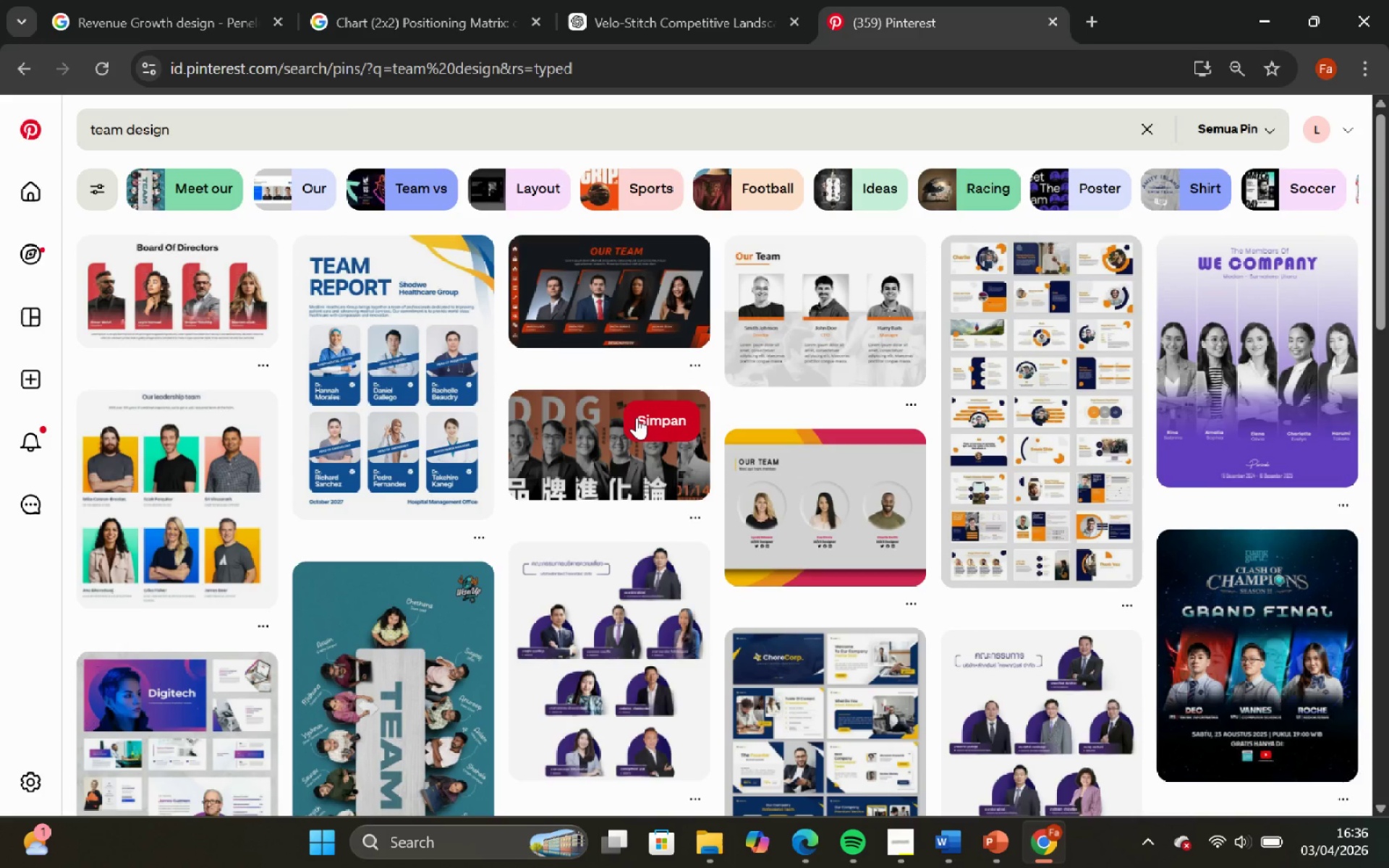 
scroll: coordinate [641, 448], scroll_direction: down, amount: 5.0
 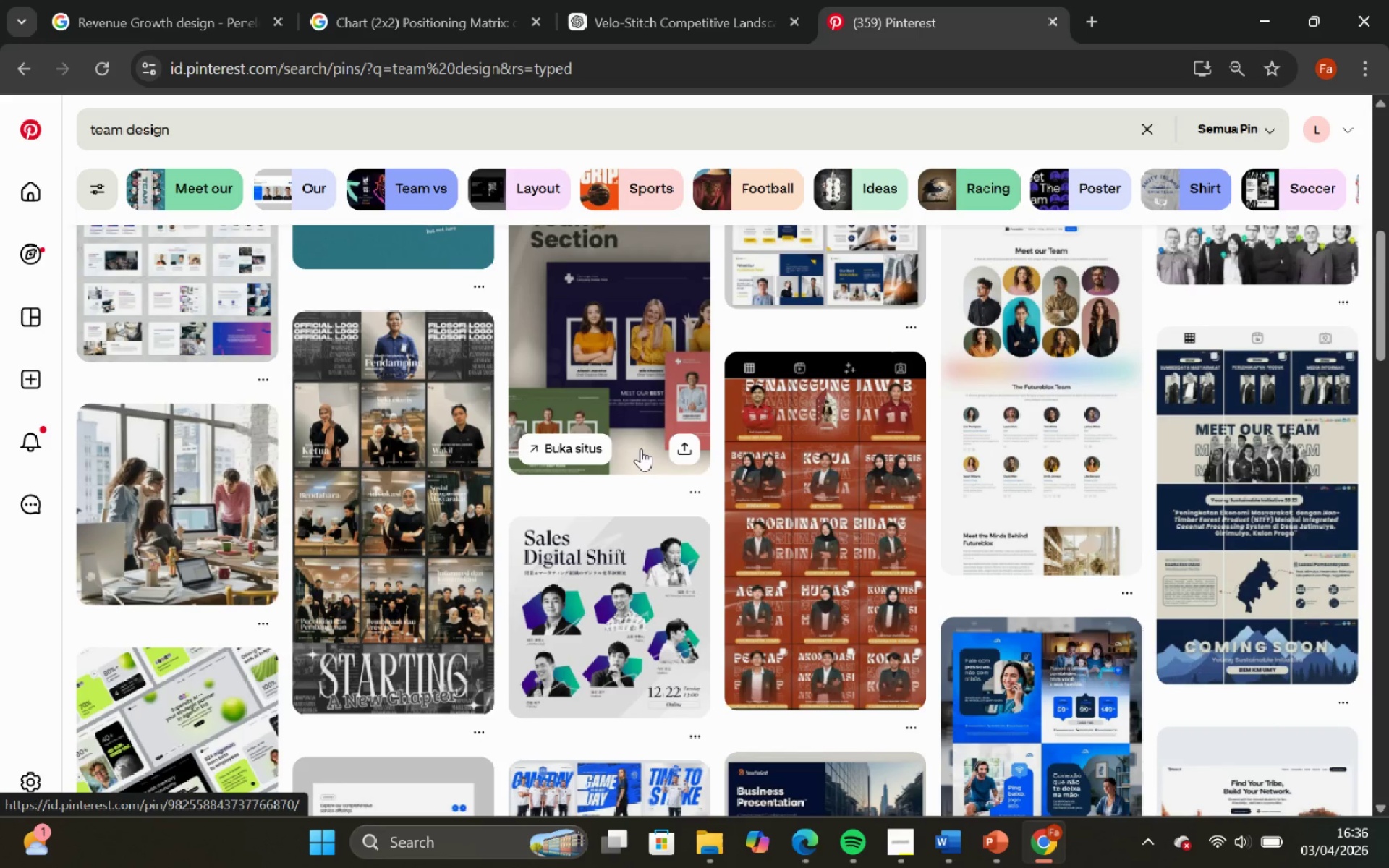 
scroll: coordinate [642, 463], scroll_direction: down, amount: 7.0
 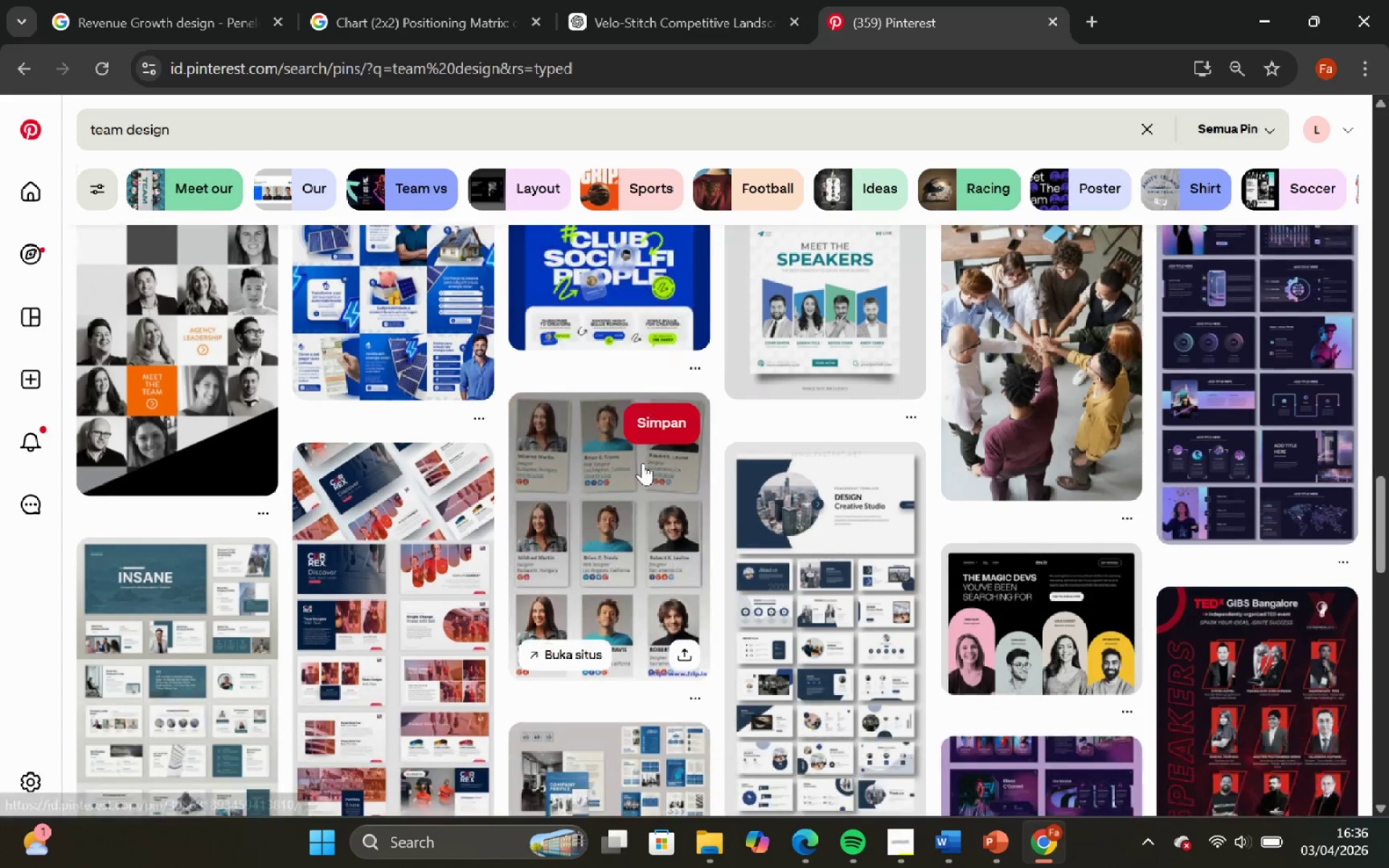 
scroll: coordinate [851, 437], scroll_direction: down, amount: 17.0
 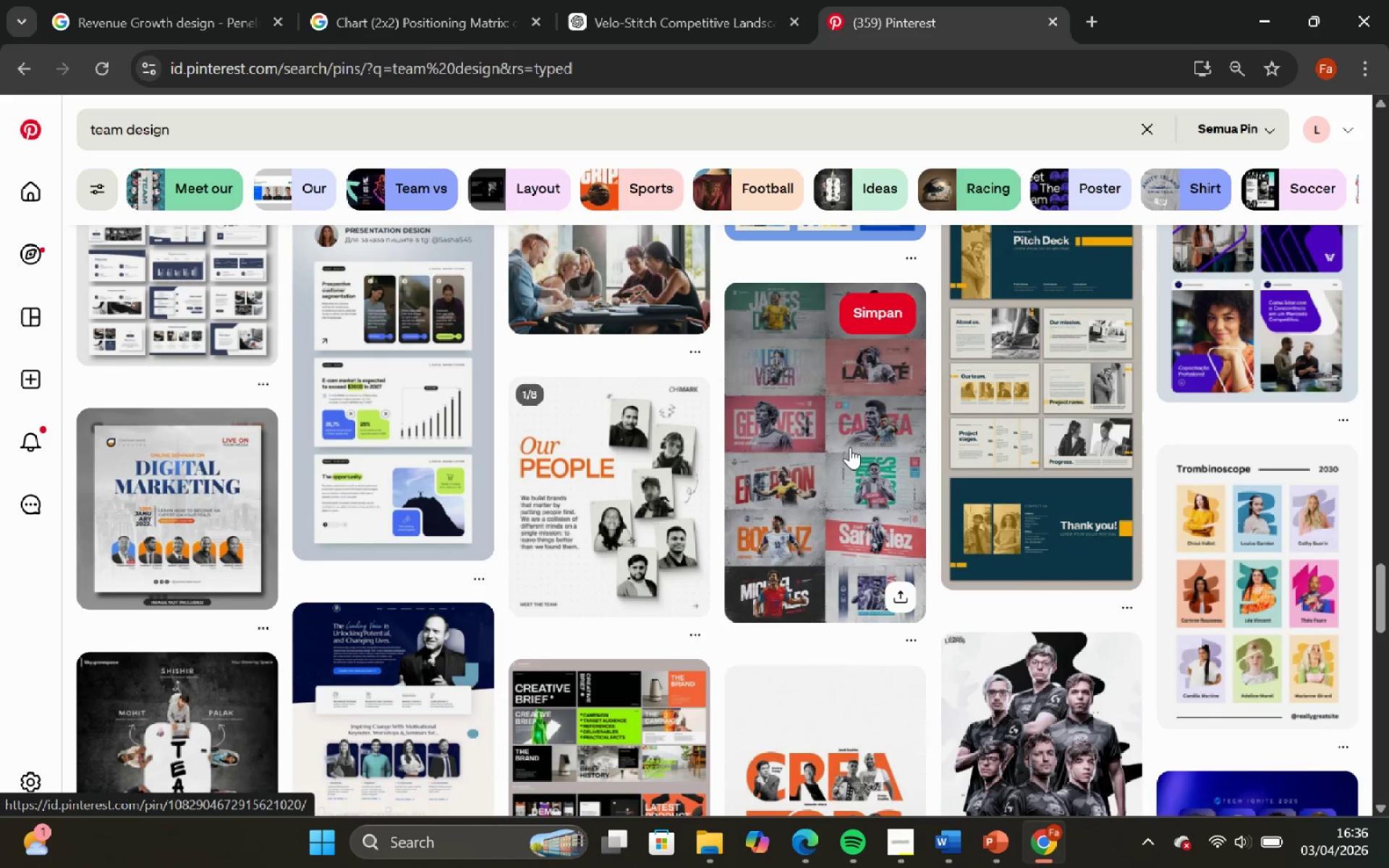 
scroll: coordinate [848, 452], scroll_direction: down, amount: 3.0
 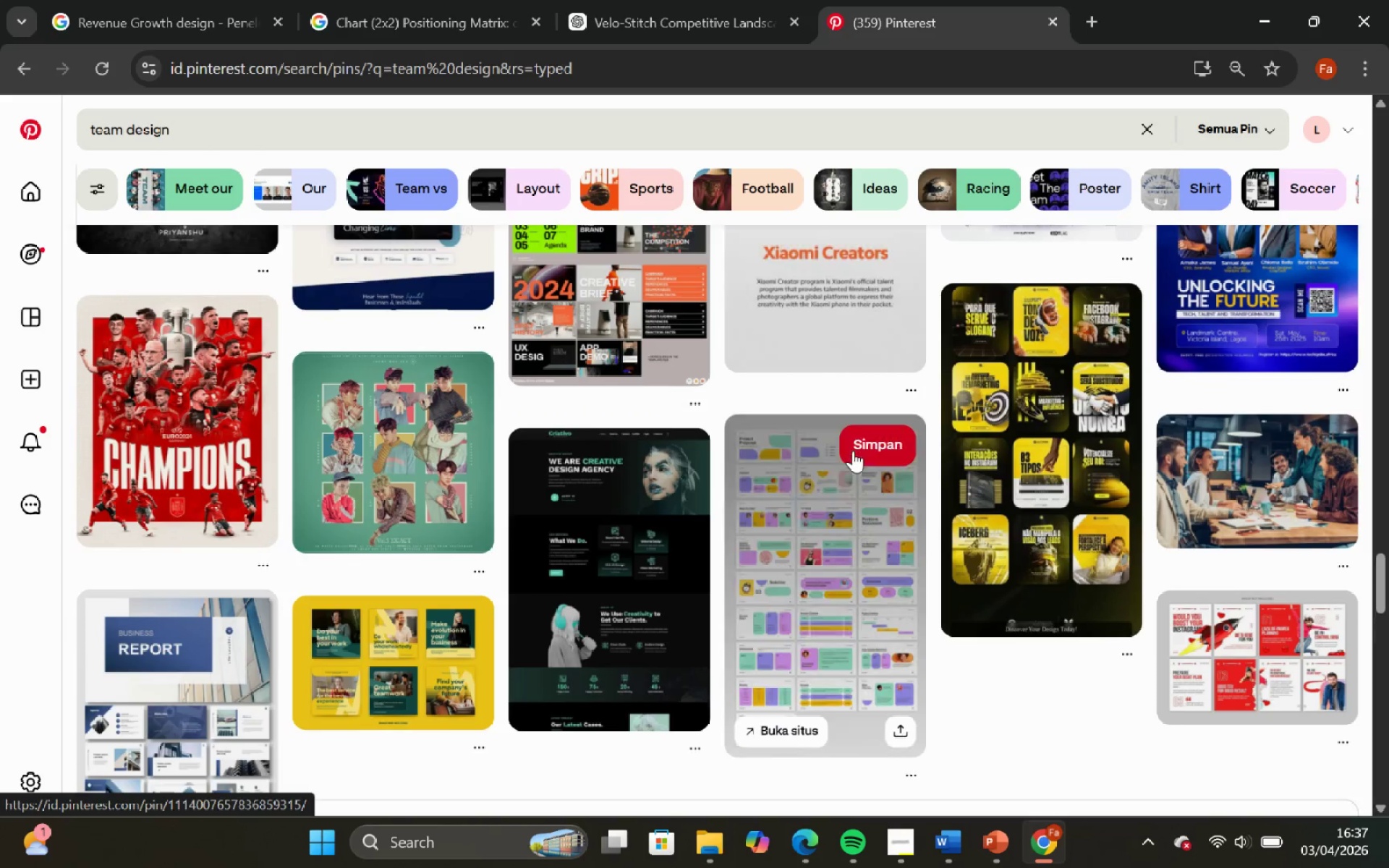 
scroll: coordinate [849, 443], scroll_direction: up, amount: 45.0
 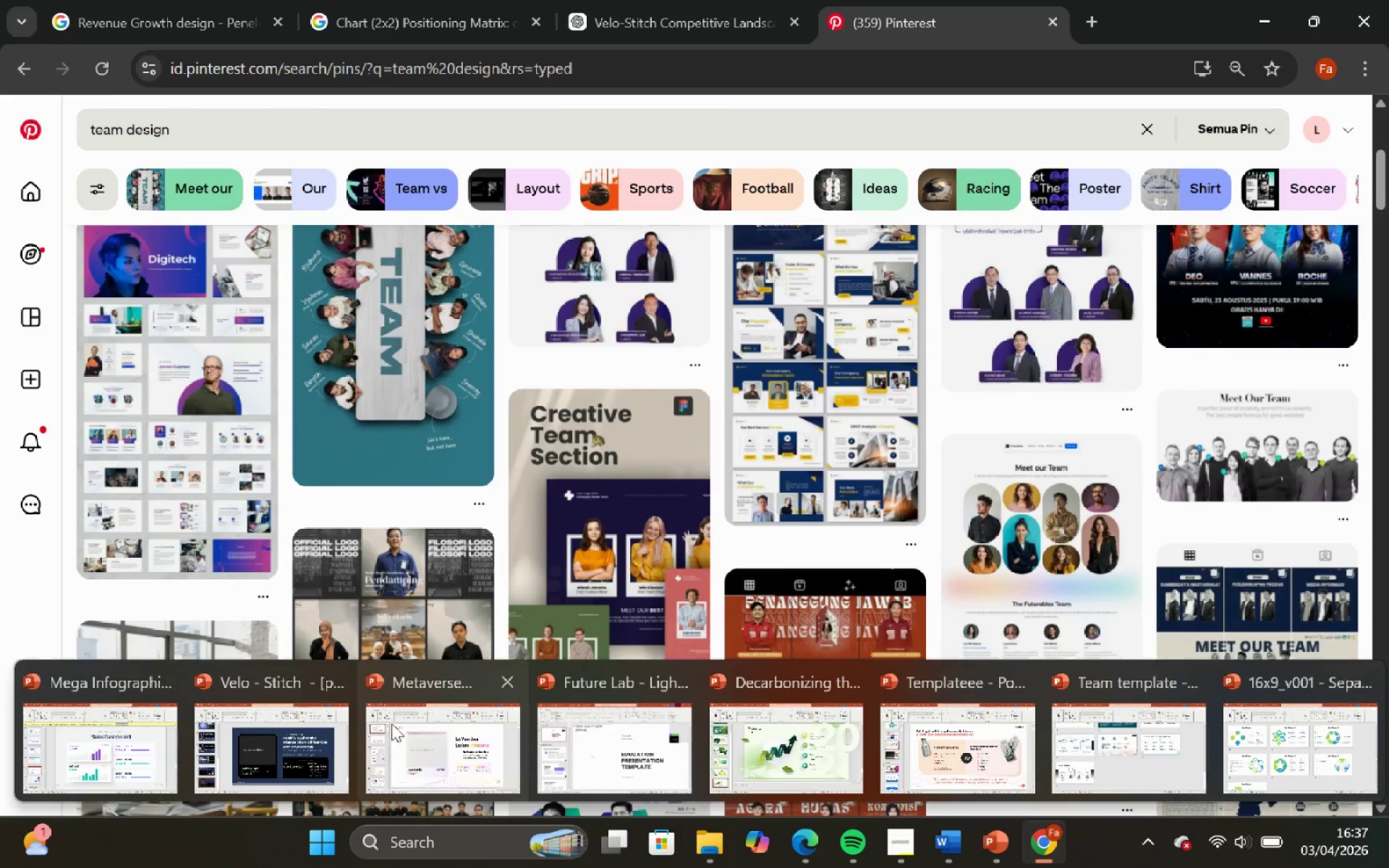 
left_click([310, 748])
 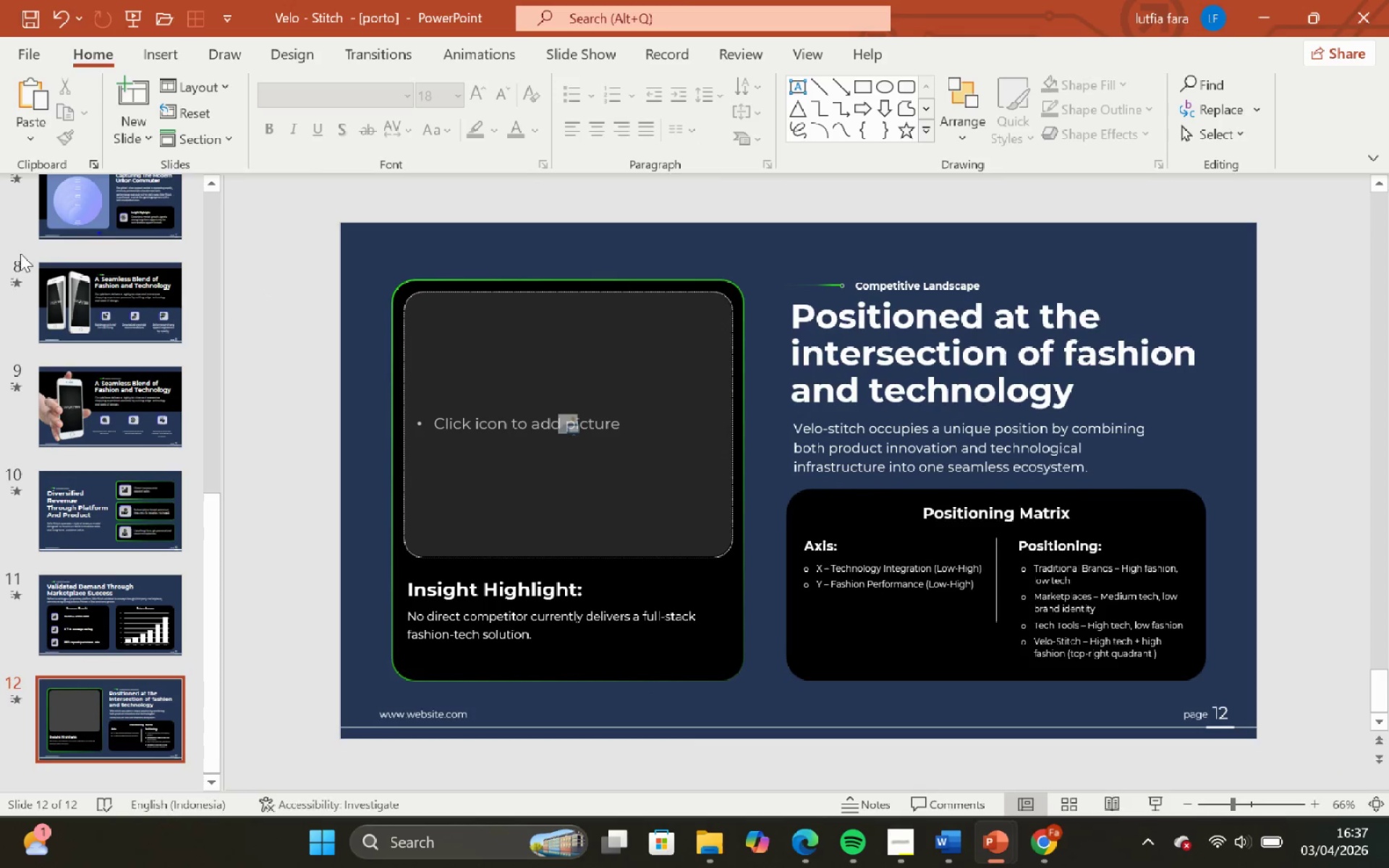 
scroll: coordinate [45, 315], scroll_direction: up, amount: 31.0
 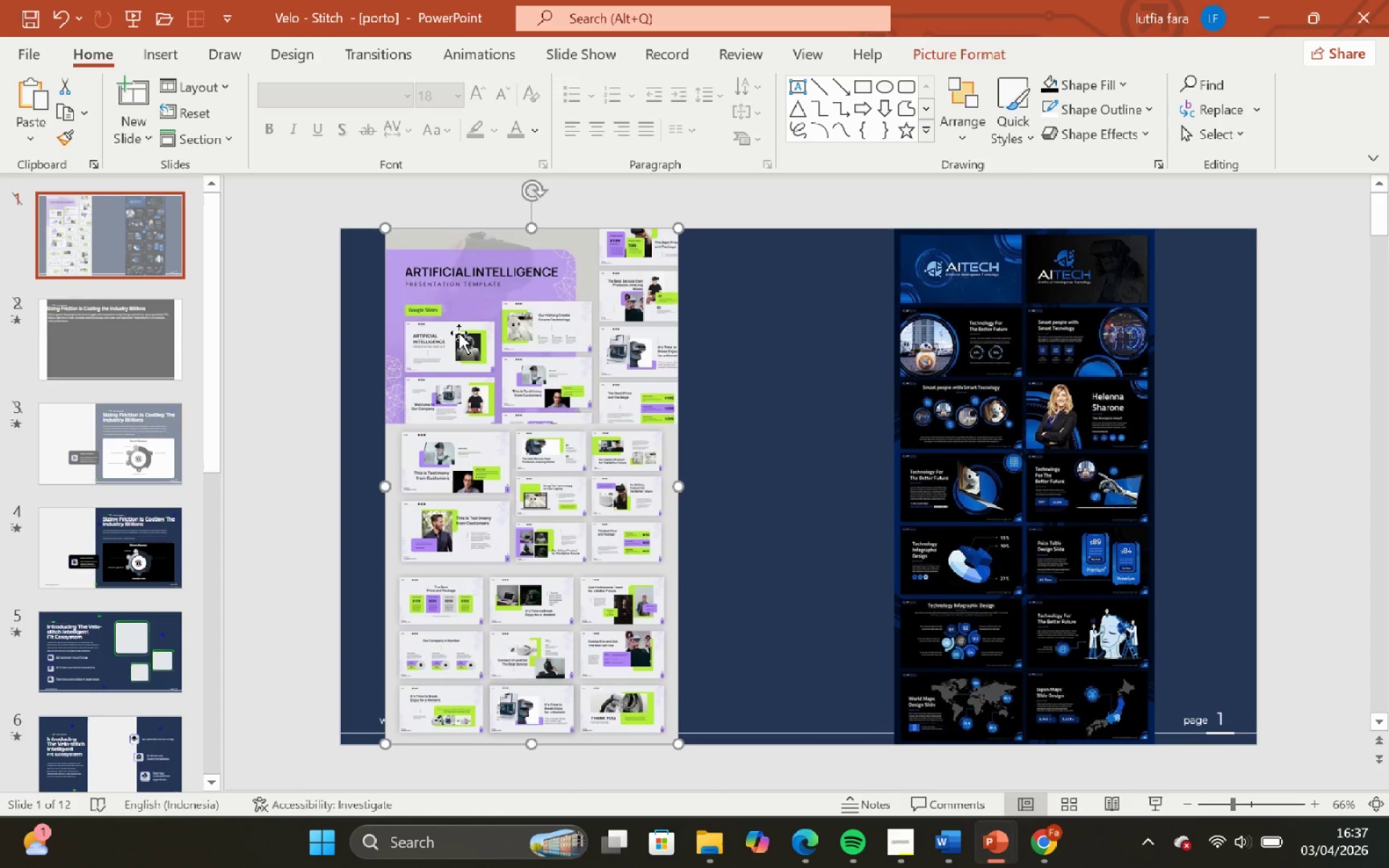 
wait(7.15)
 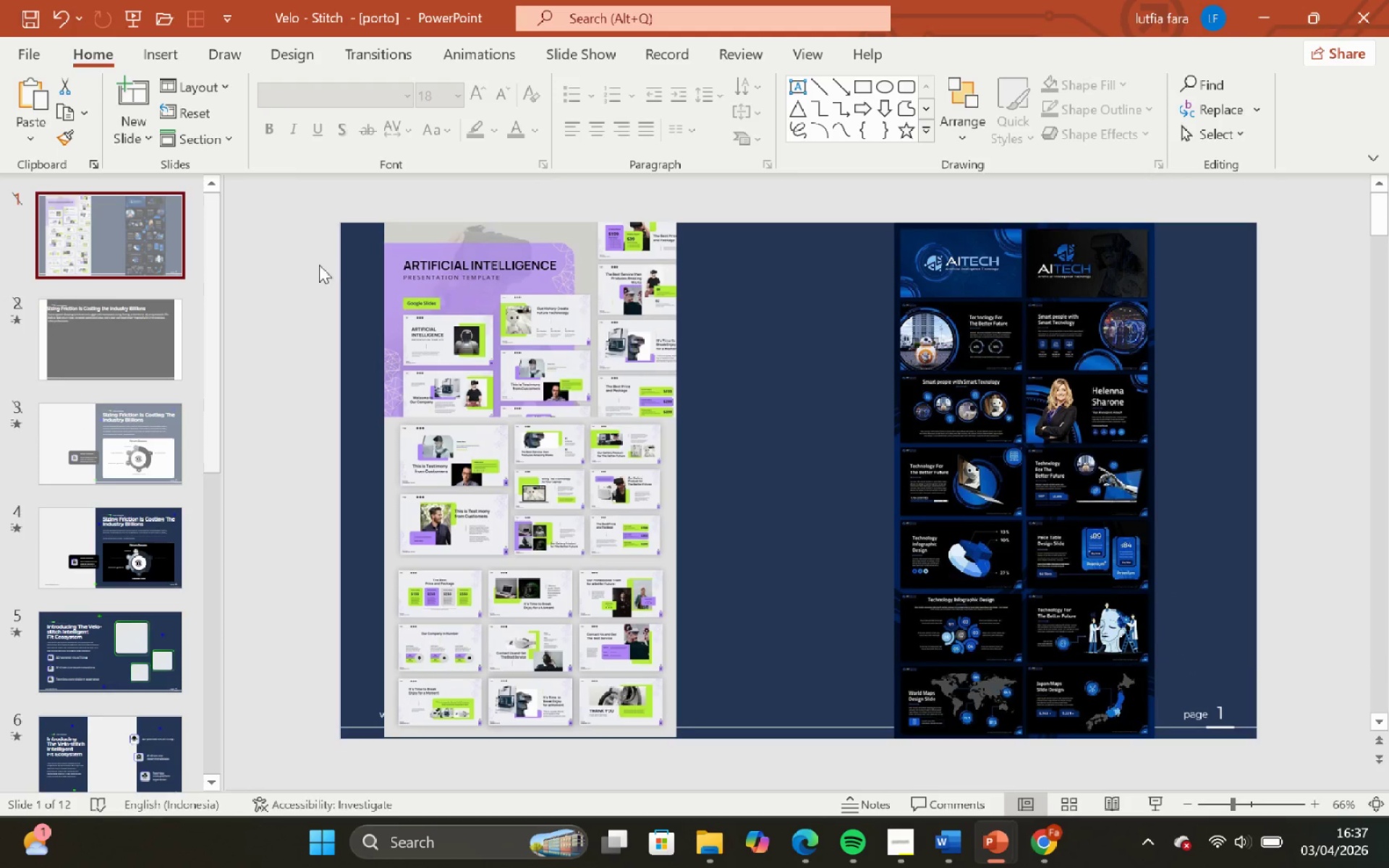 
left_click([793, 334])
 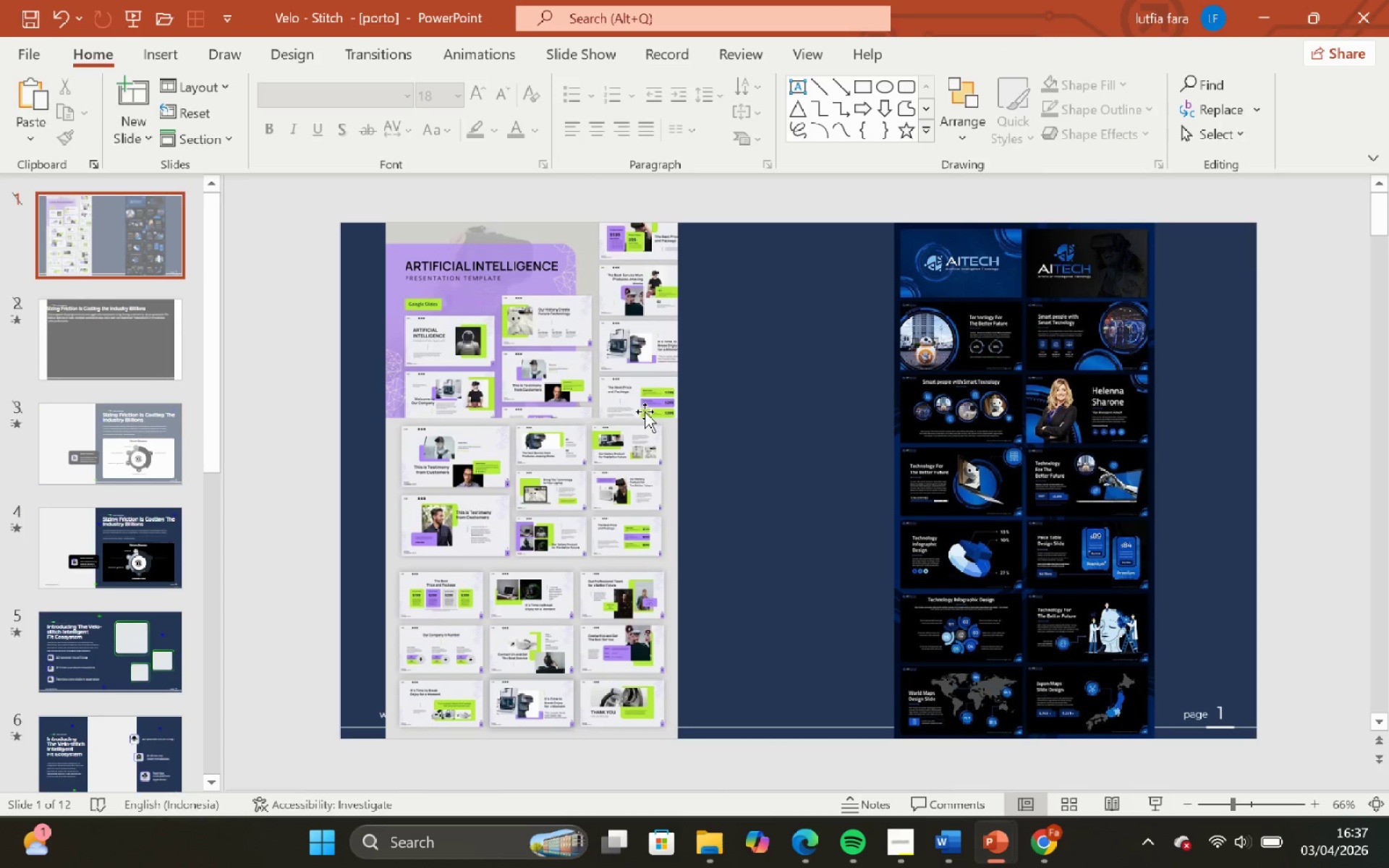 
scroll: coordinate [644, 412], scroll_direction: down, amount: 1.0
 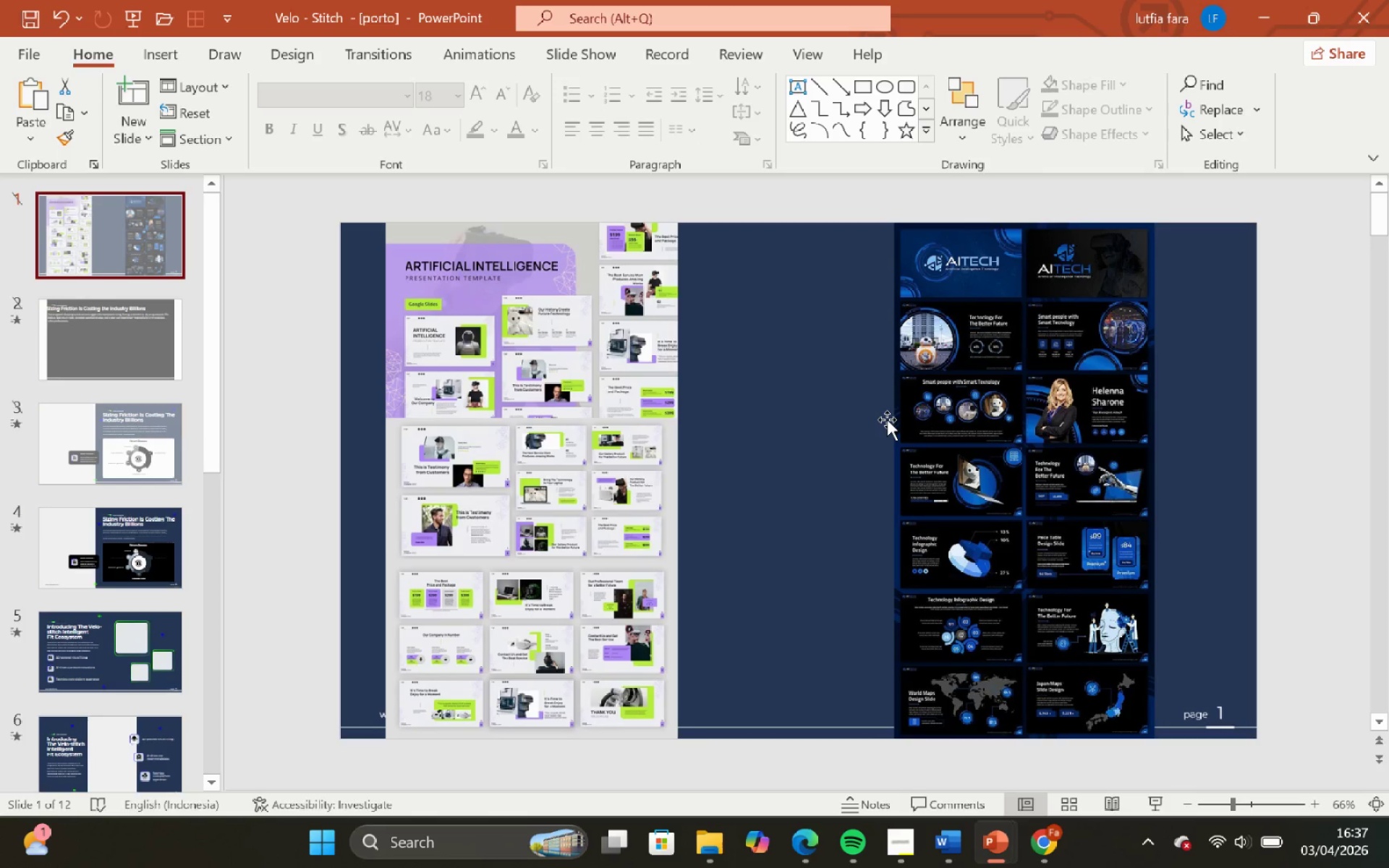 
wait(10.16)
 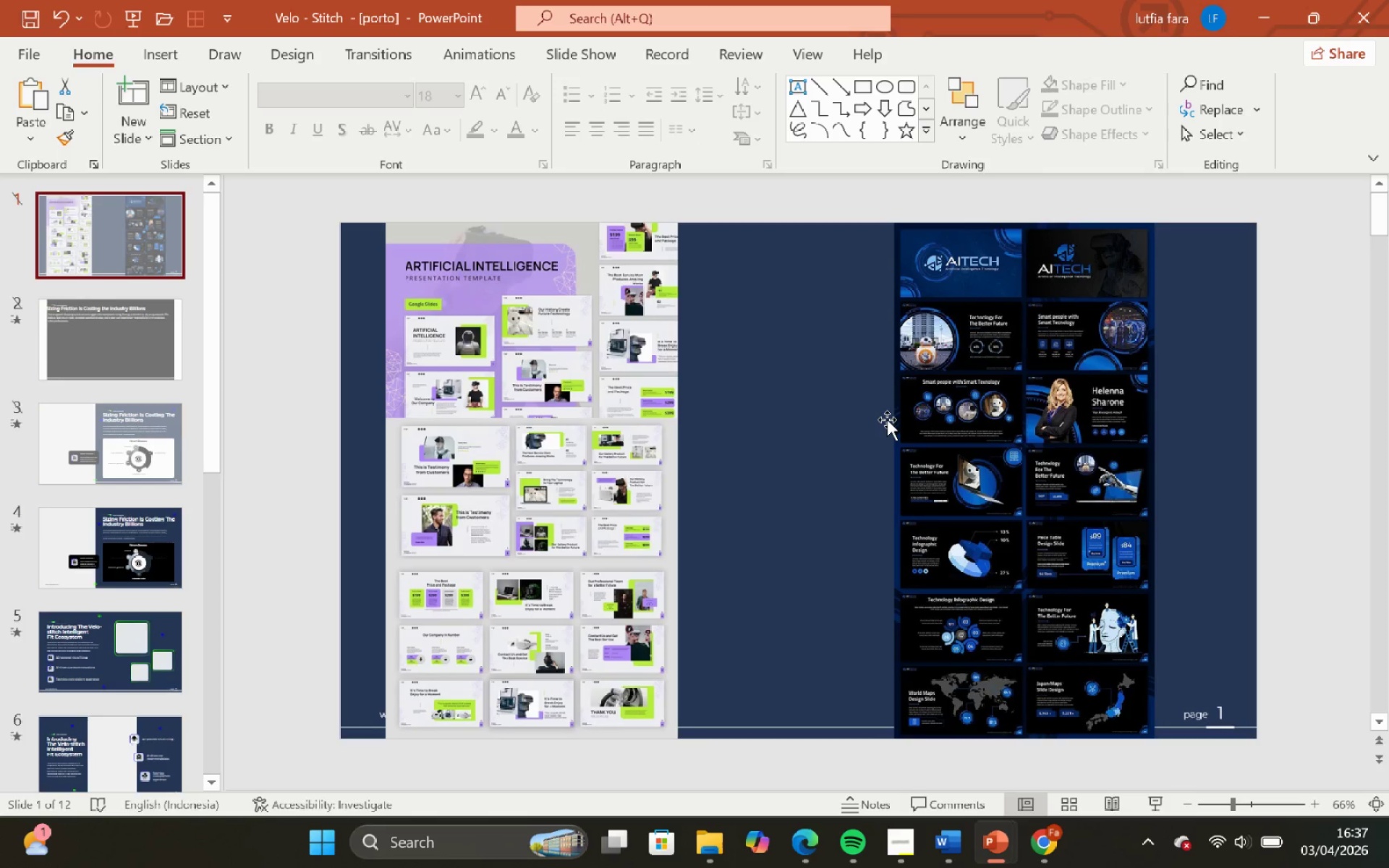 
left_click([769, 403])
 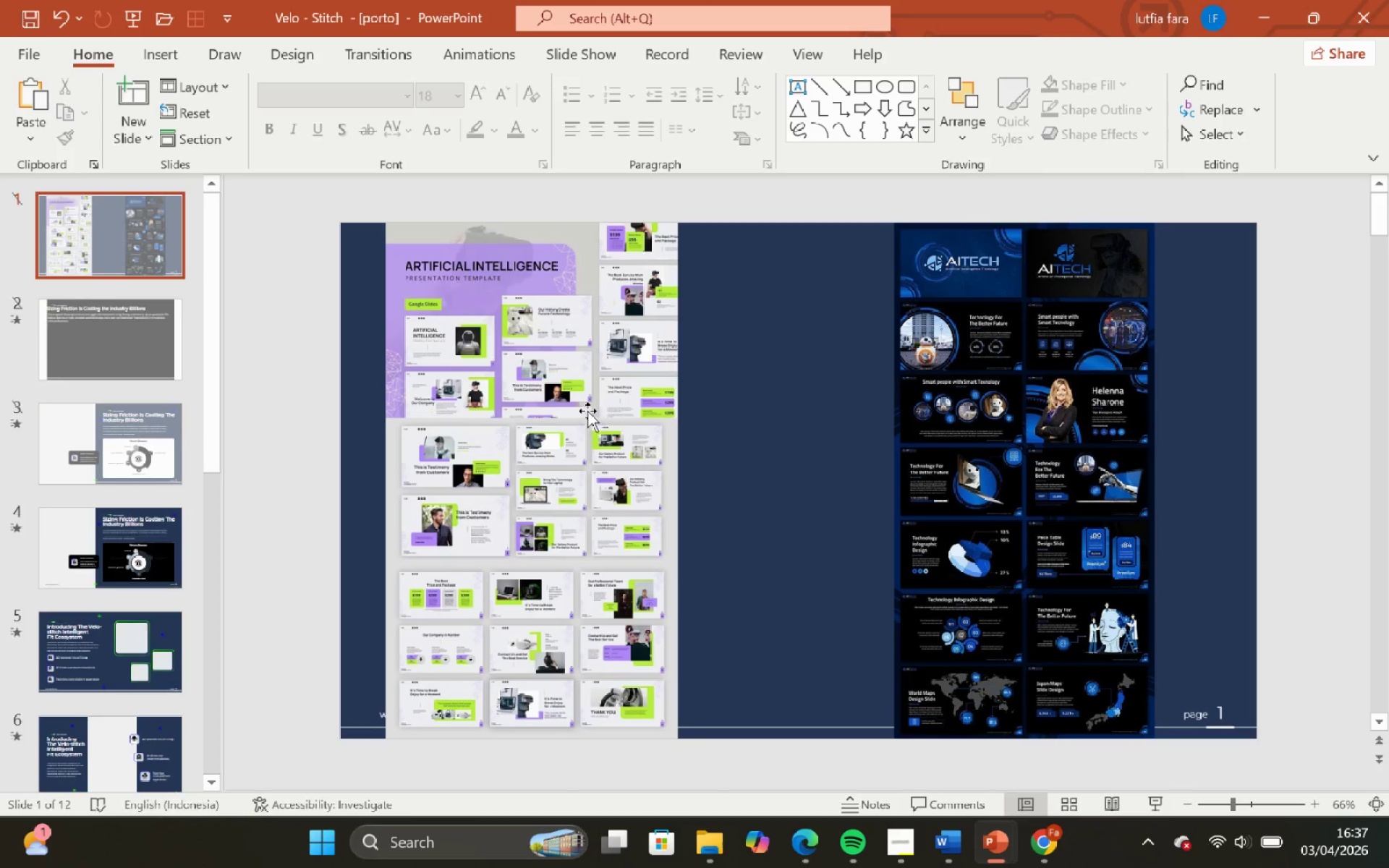 
left_click([587, 411])
 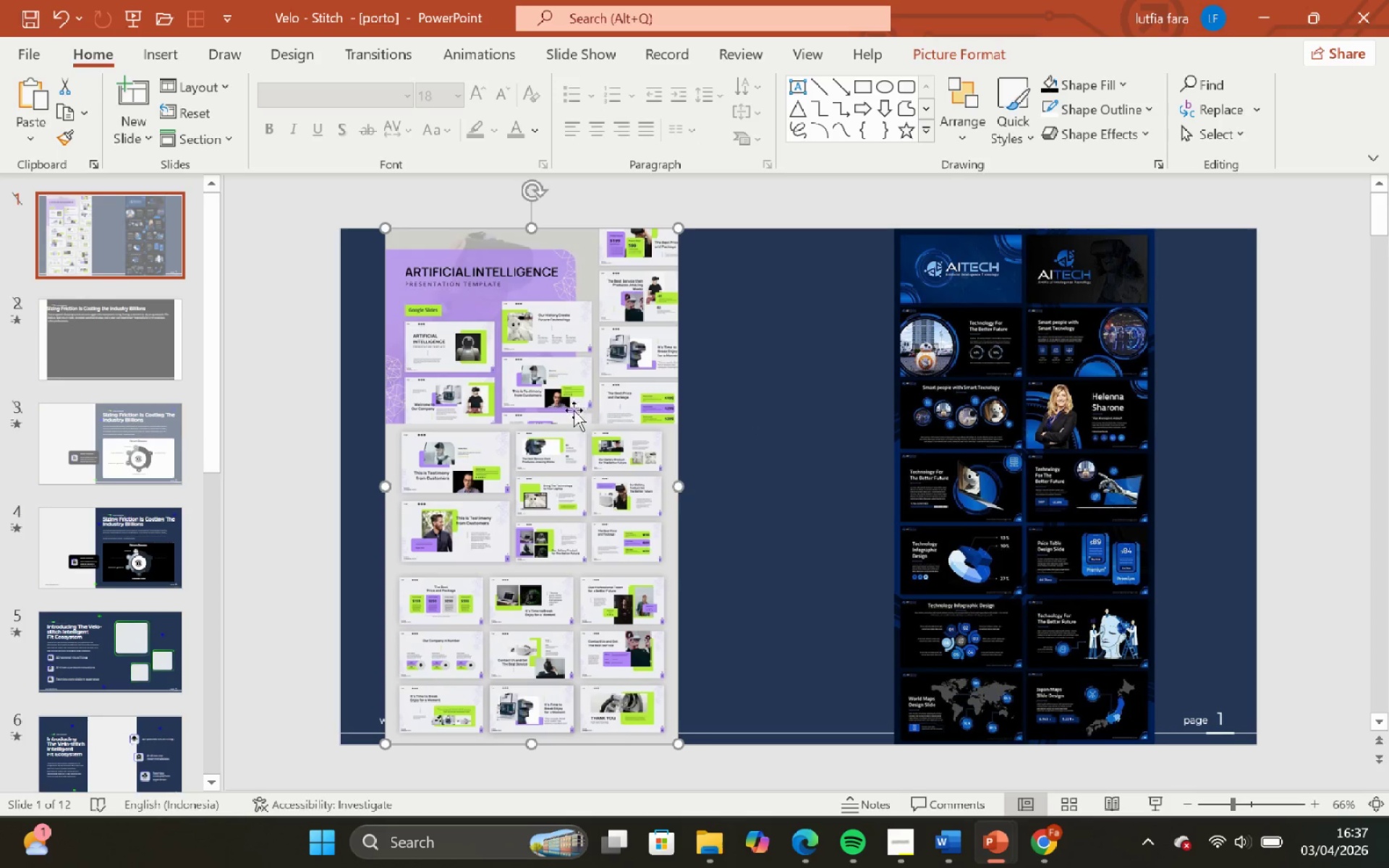 
left_click([741, 417])
 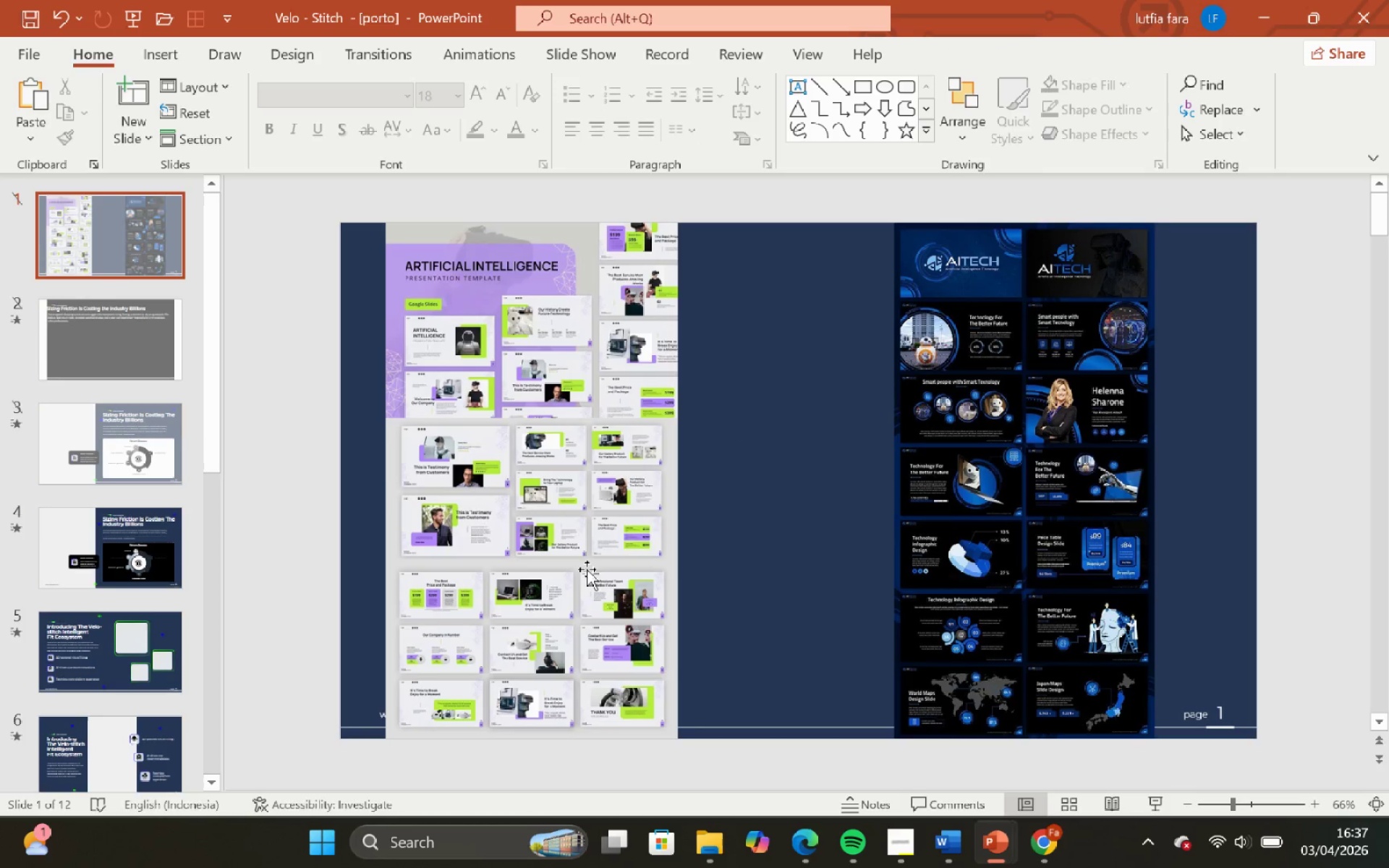 
left_click([556, 616])
 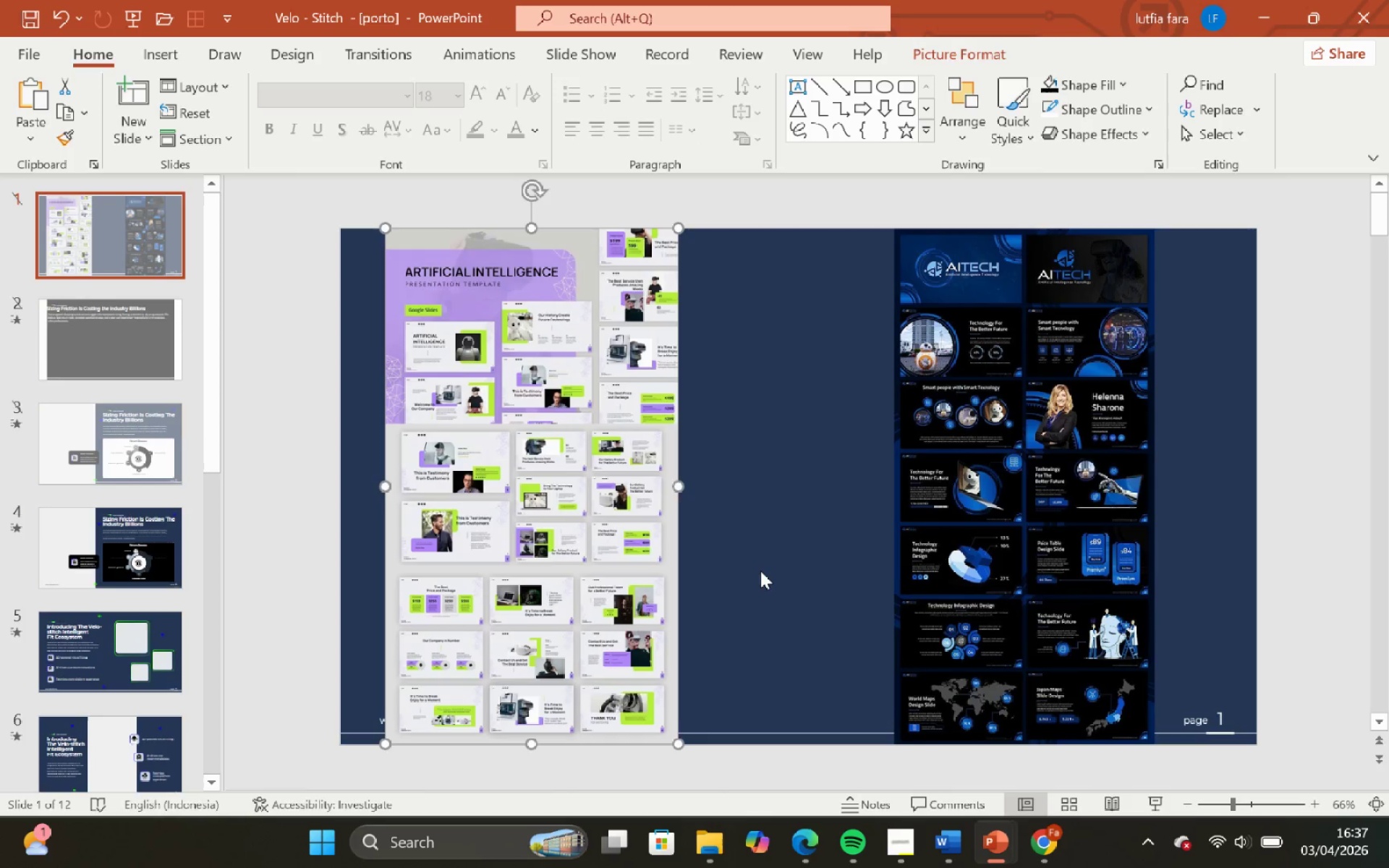 
left_click([762, 569])
 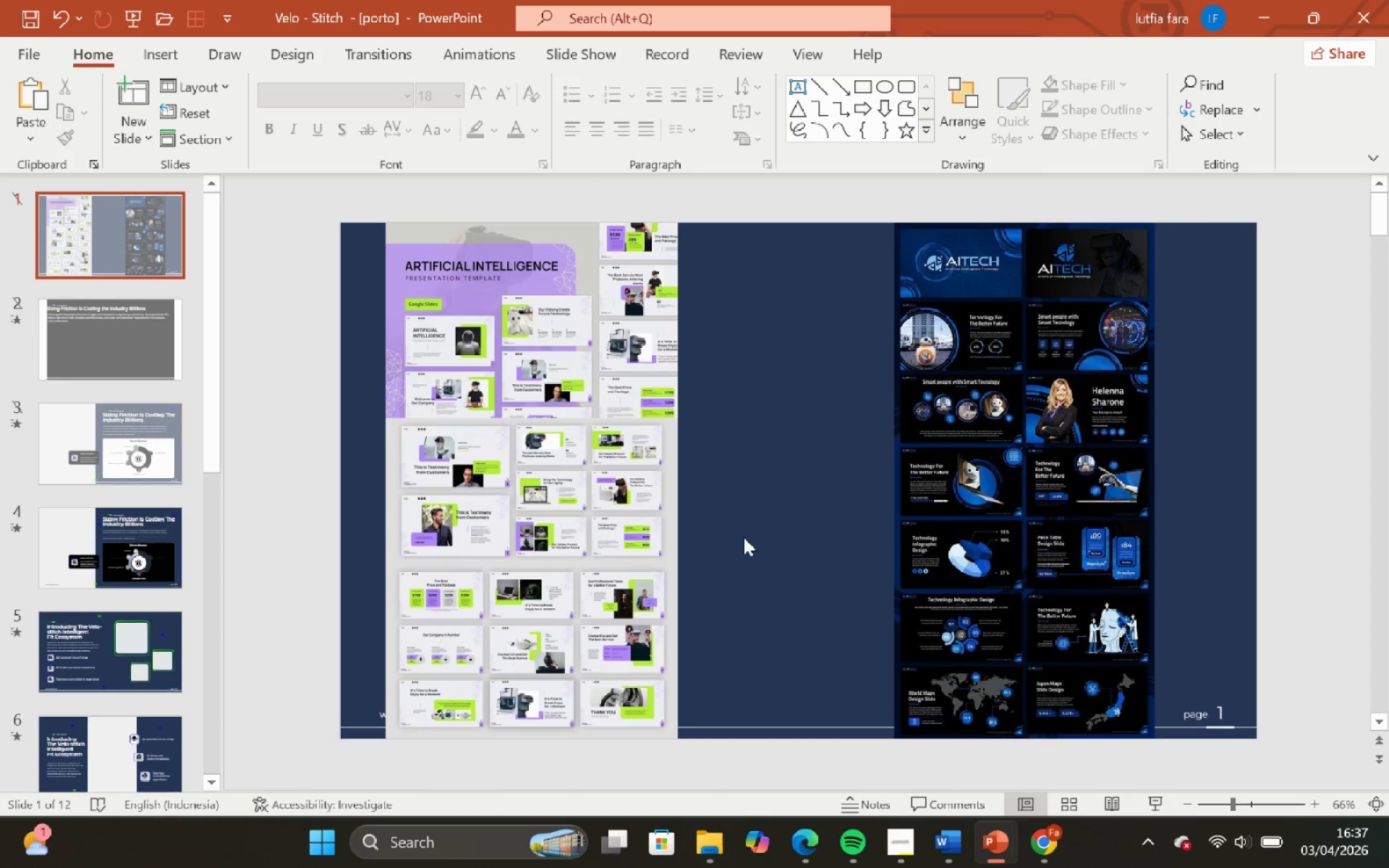 
left_click([558, 468])
 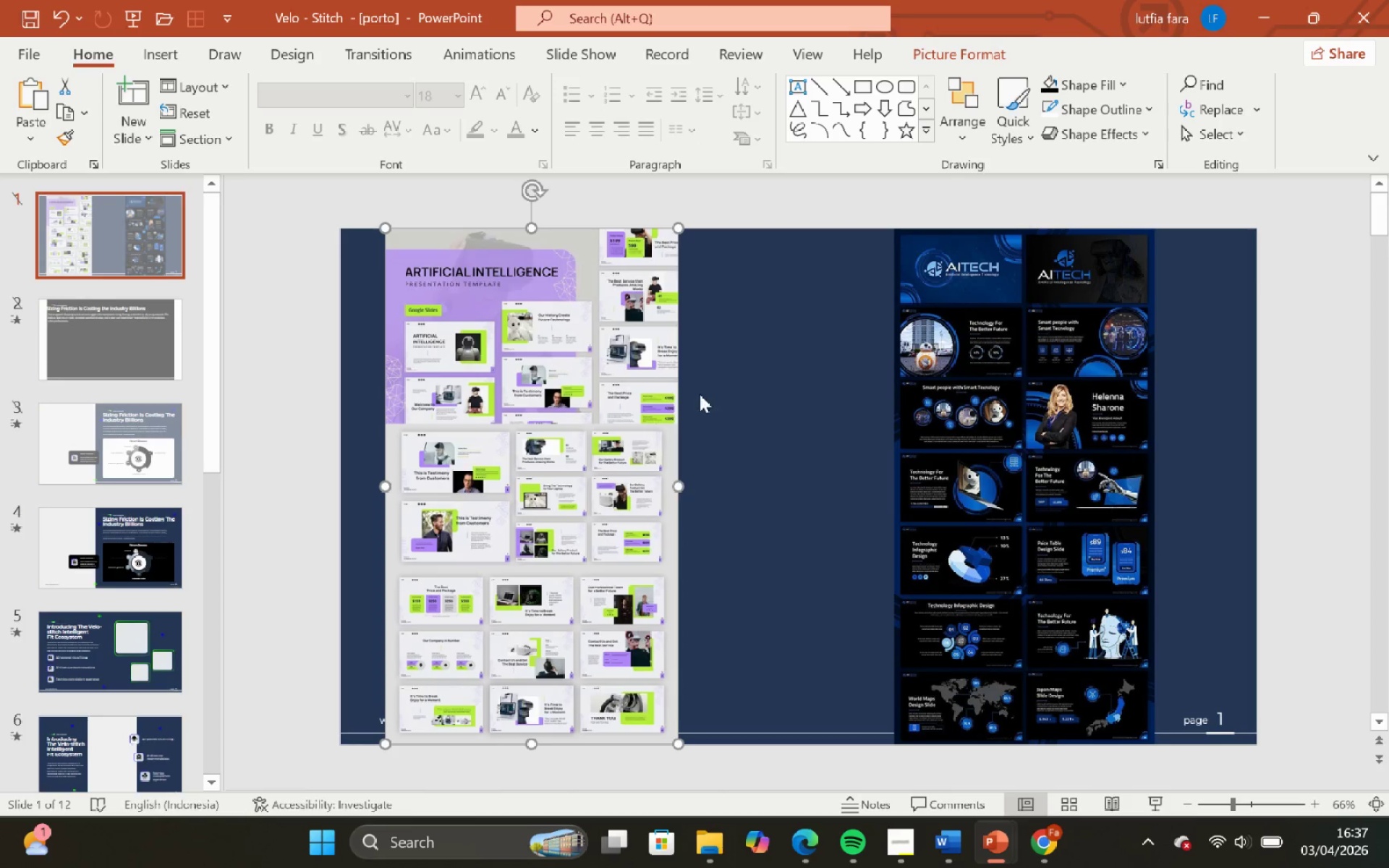 
left_click([762, 337])
 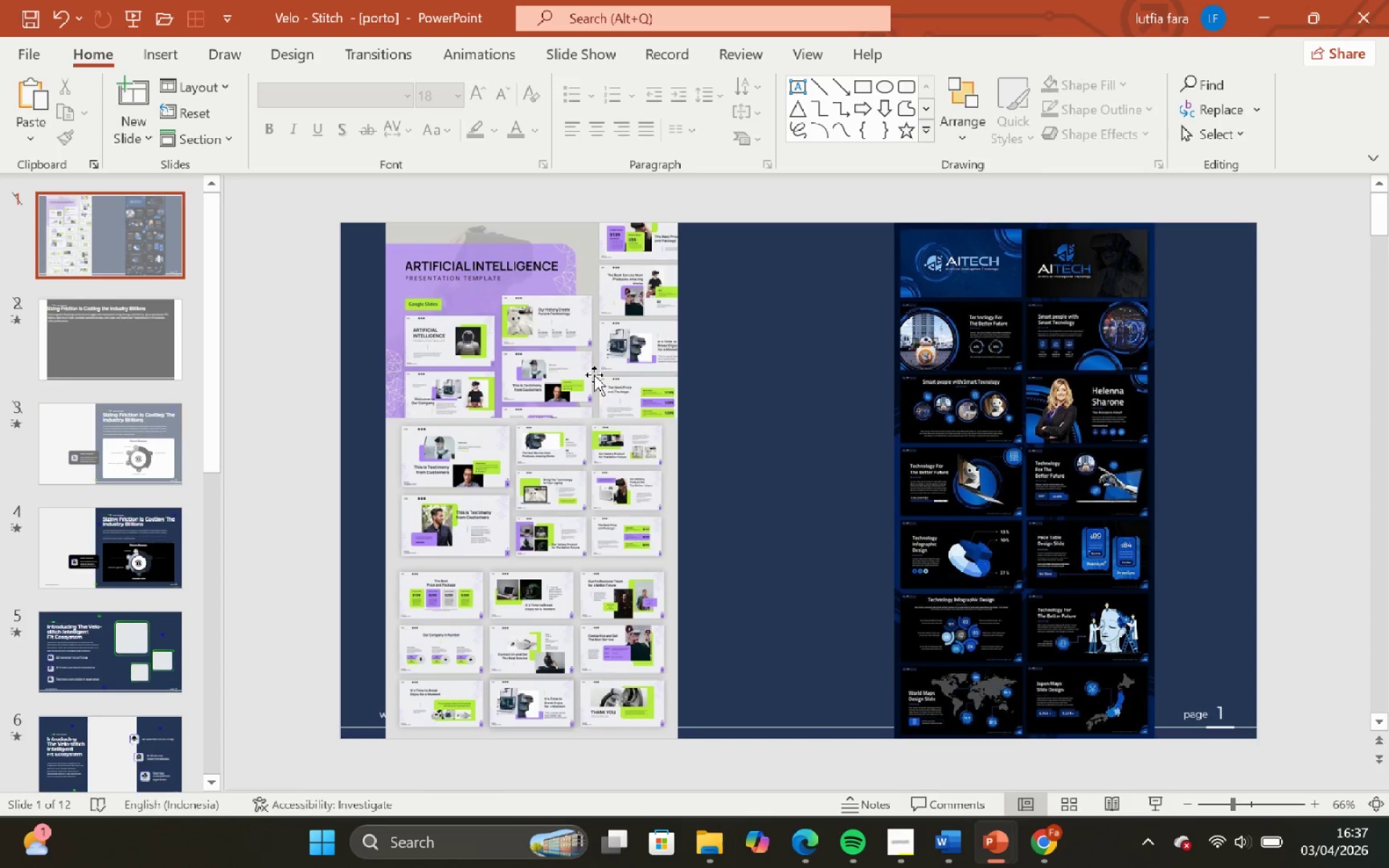 
left_click([594, 375])
 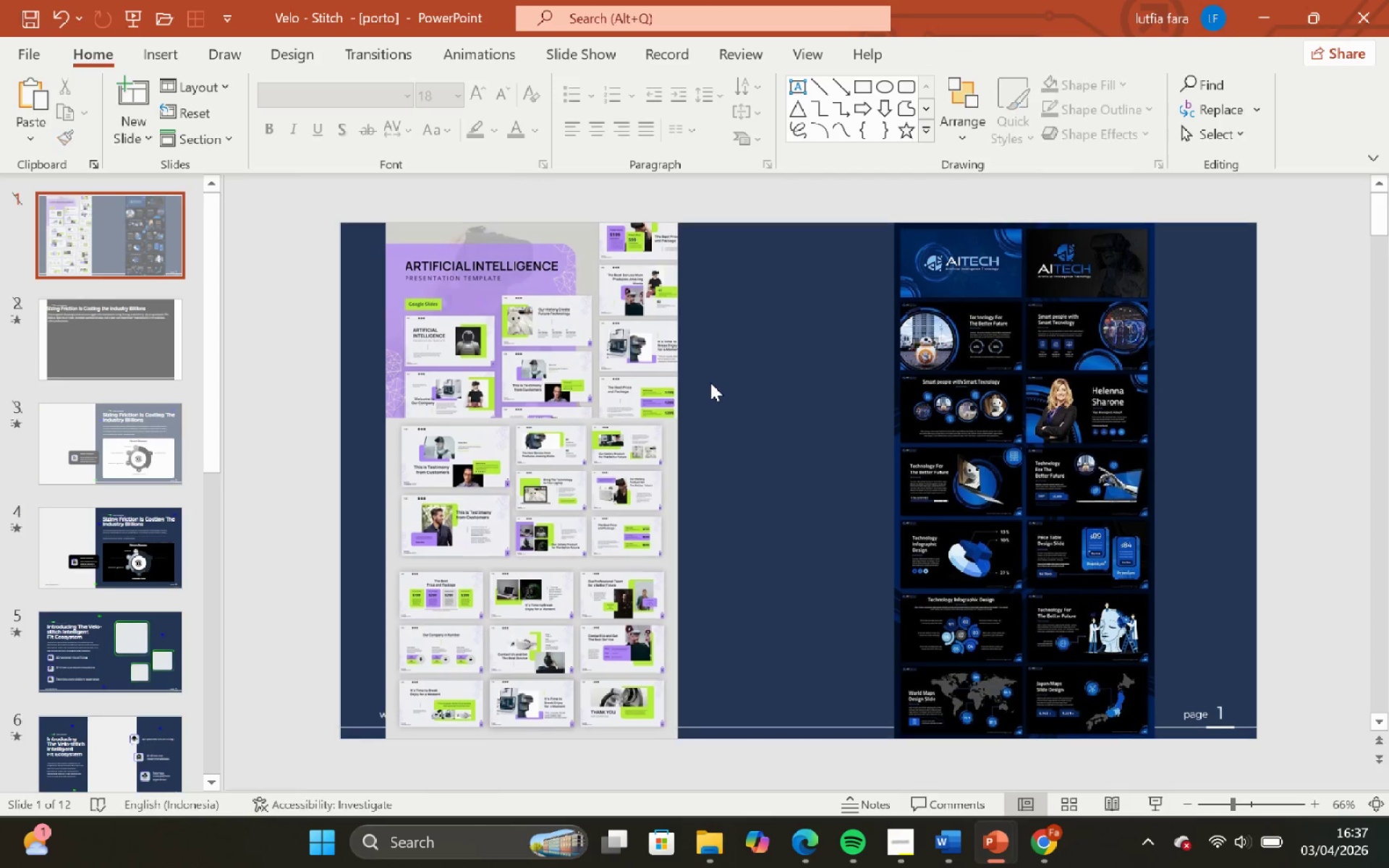 
double_click([598, 385])
 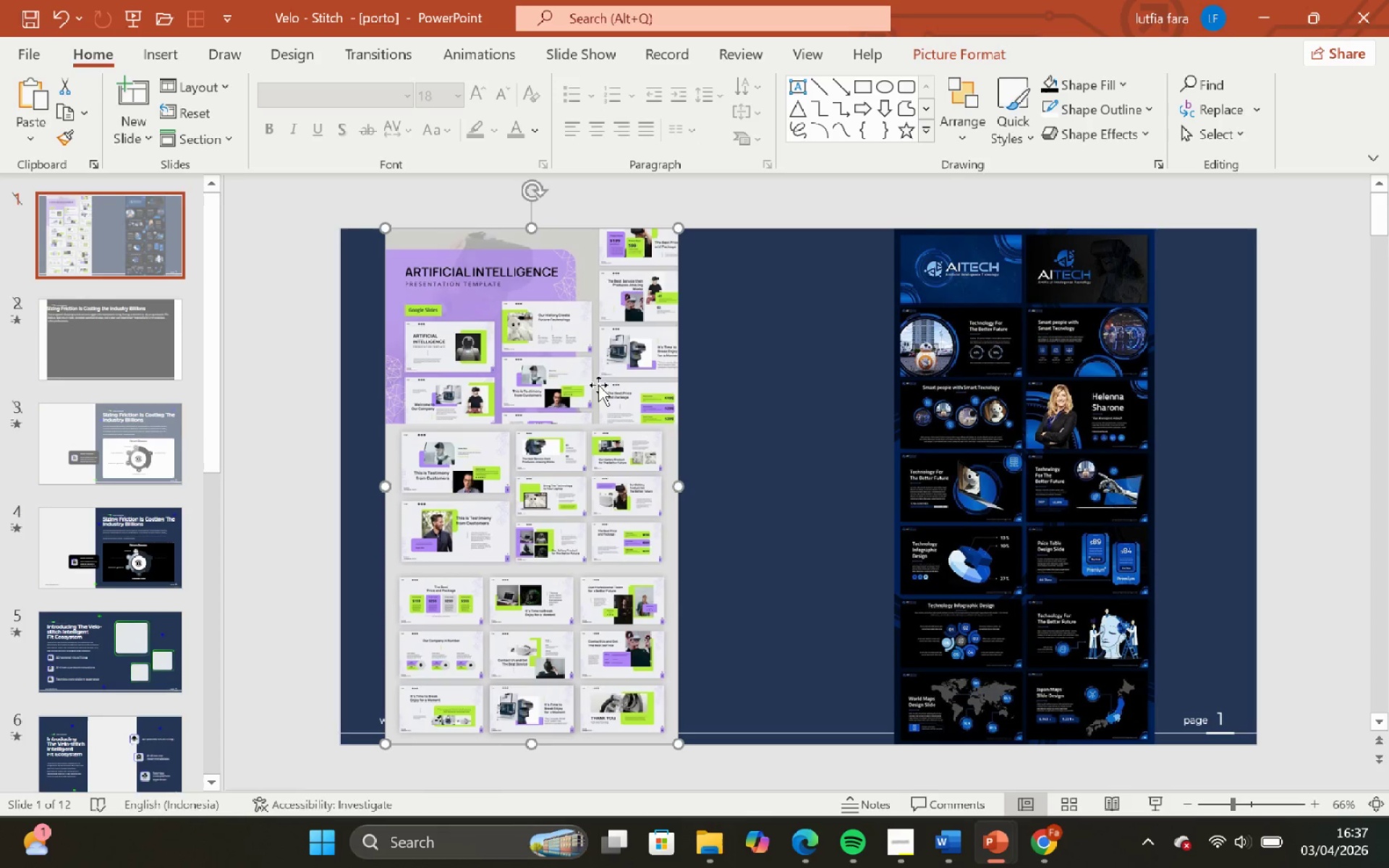 
hold_key(key=ControlLeft, duration=4.77)
hold_key(key=ShiftLeft, duration=4.64)
scroll: coordinate [598, 385], scroll_direction: up, amount: 4.0
 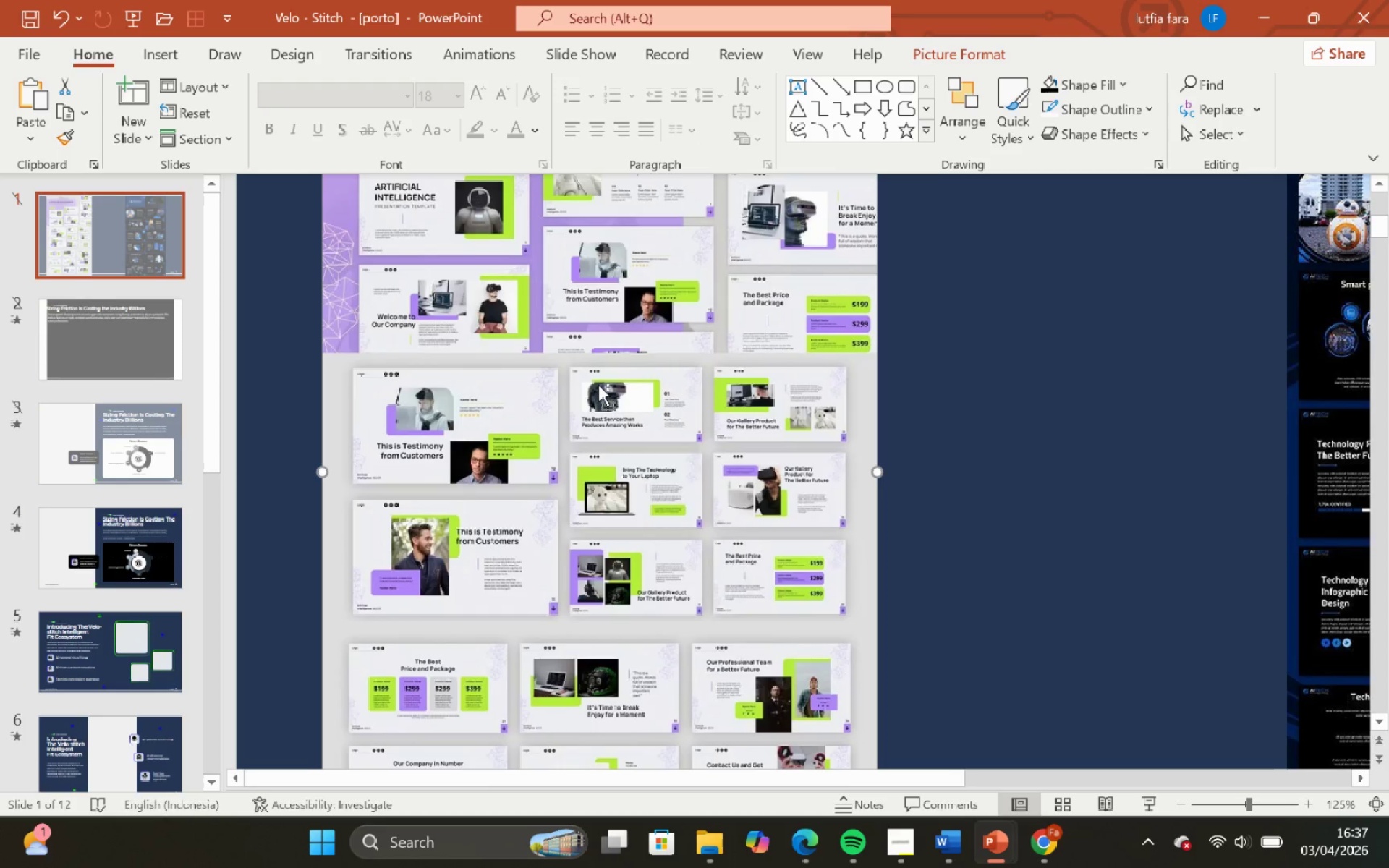 
scroll: coordinate [598, 385], scroll_direction: down, amount: 1.0
 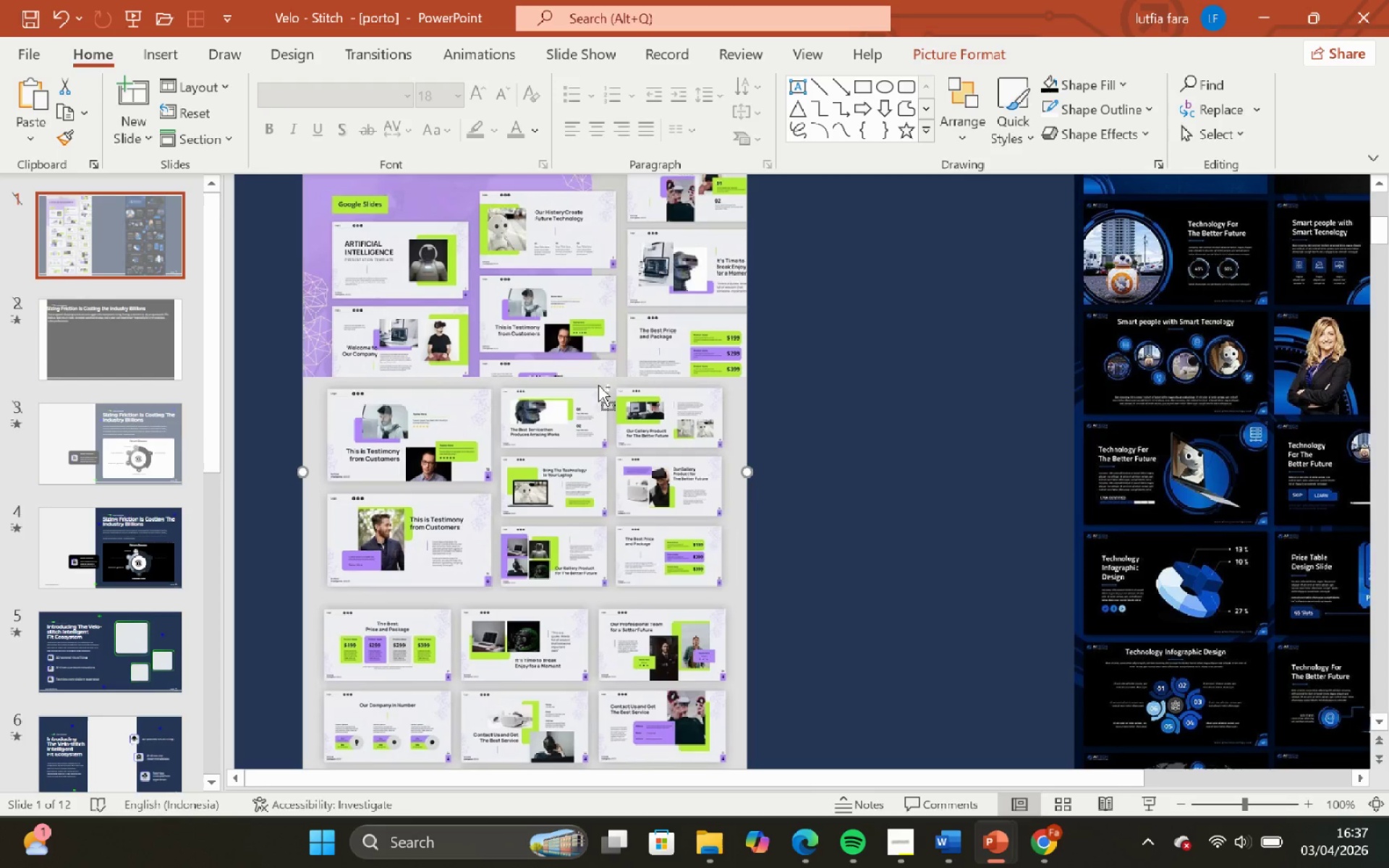 
hold_key(key=ControlLeft, duration=0.61)
hold_key(key=ShiftLeft, duration=0.53)
scroll: coordinate [598, 385], scroll_direction: down, amount: 2.0
 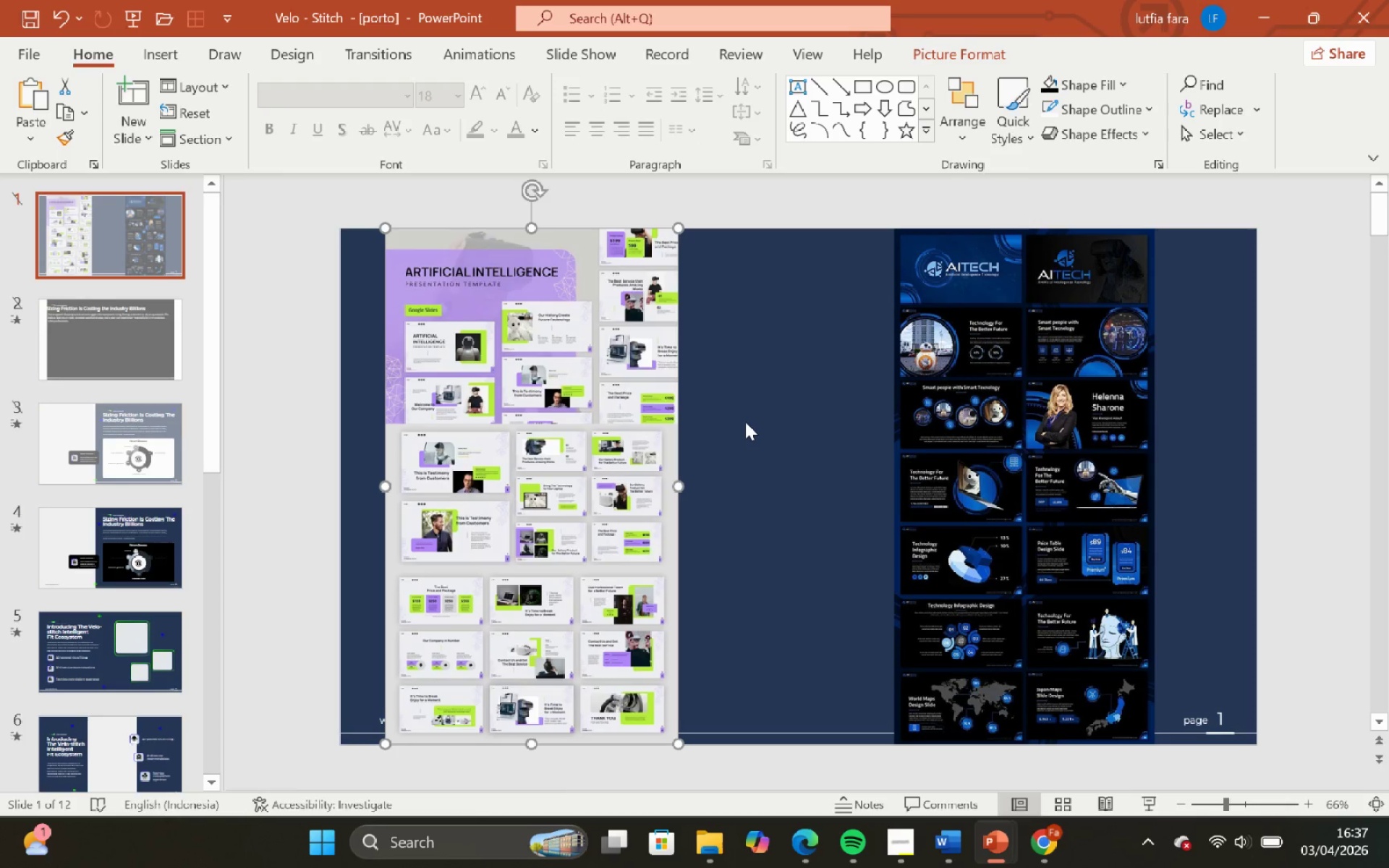 
left_click([745, 422])
 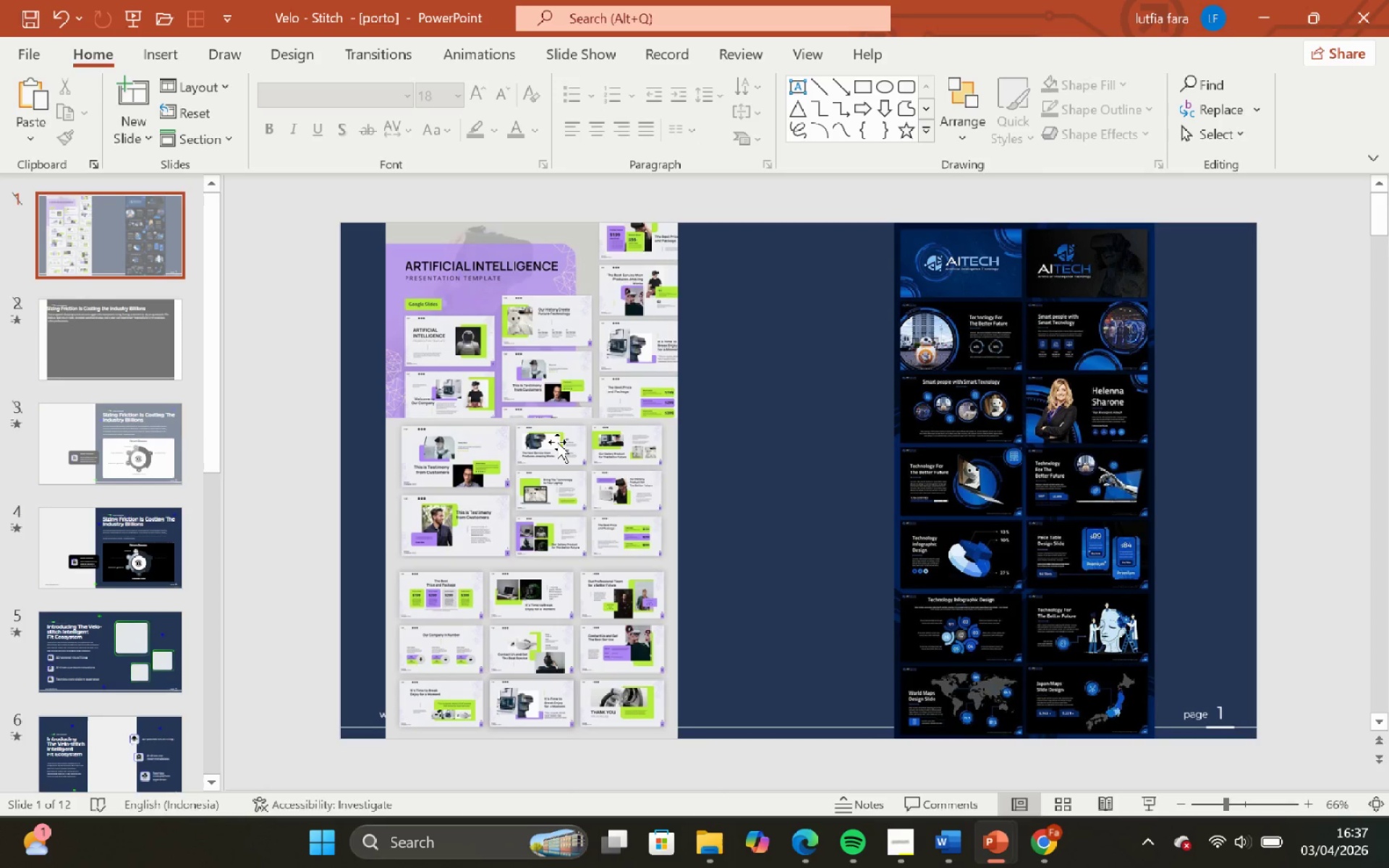 
wait(6.64)
 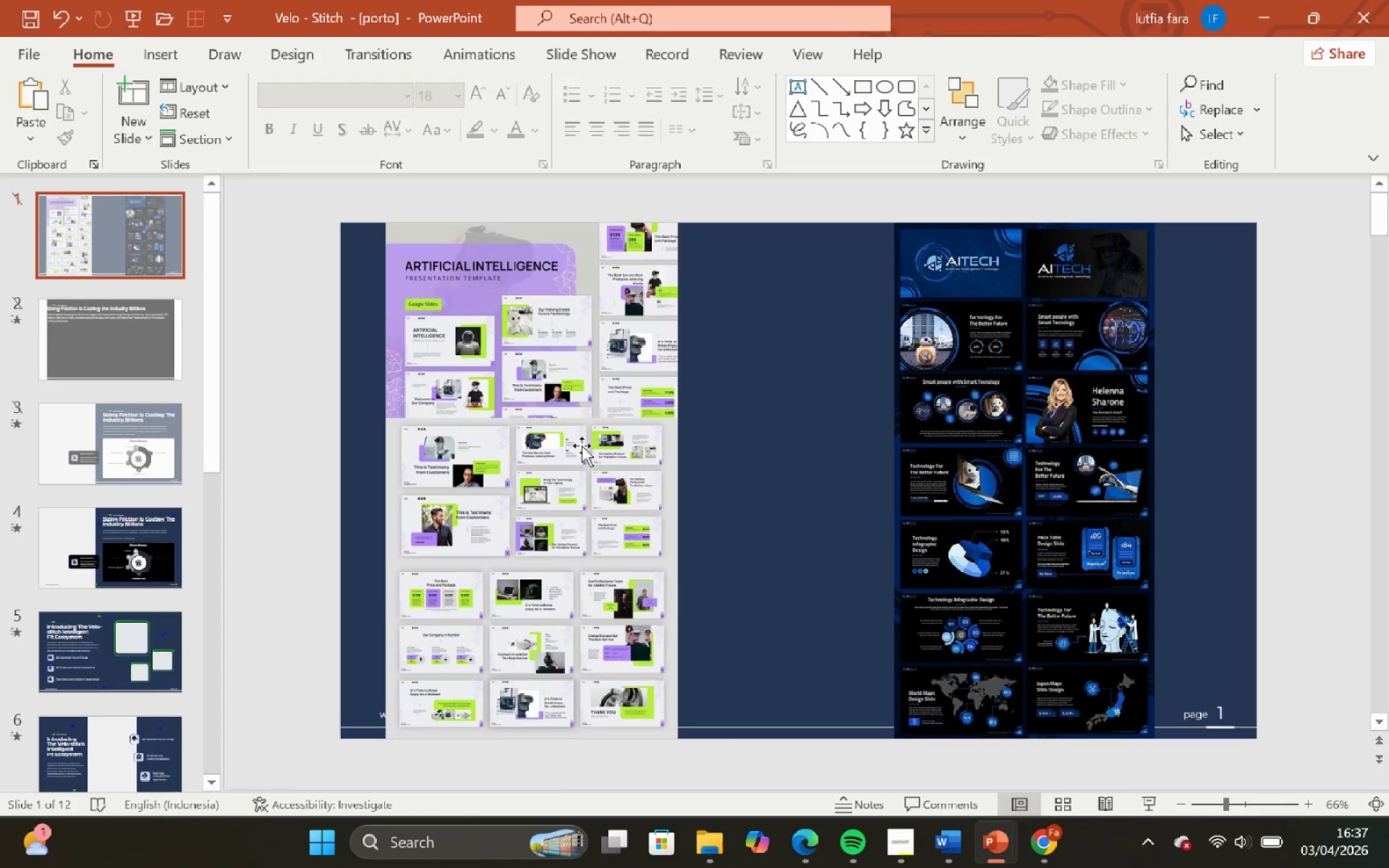 
left_click([551, 401])
 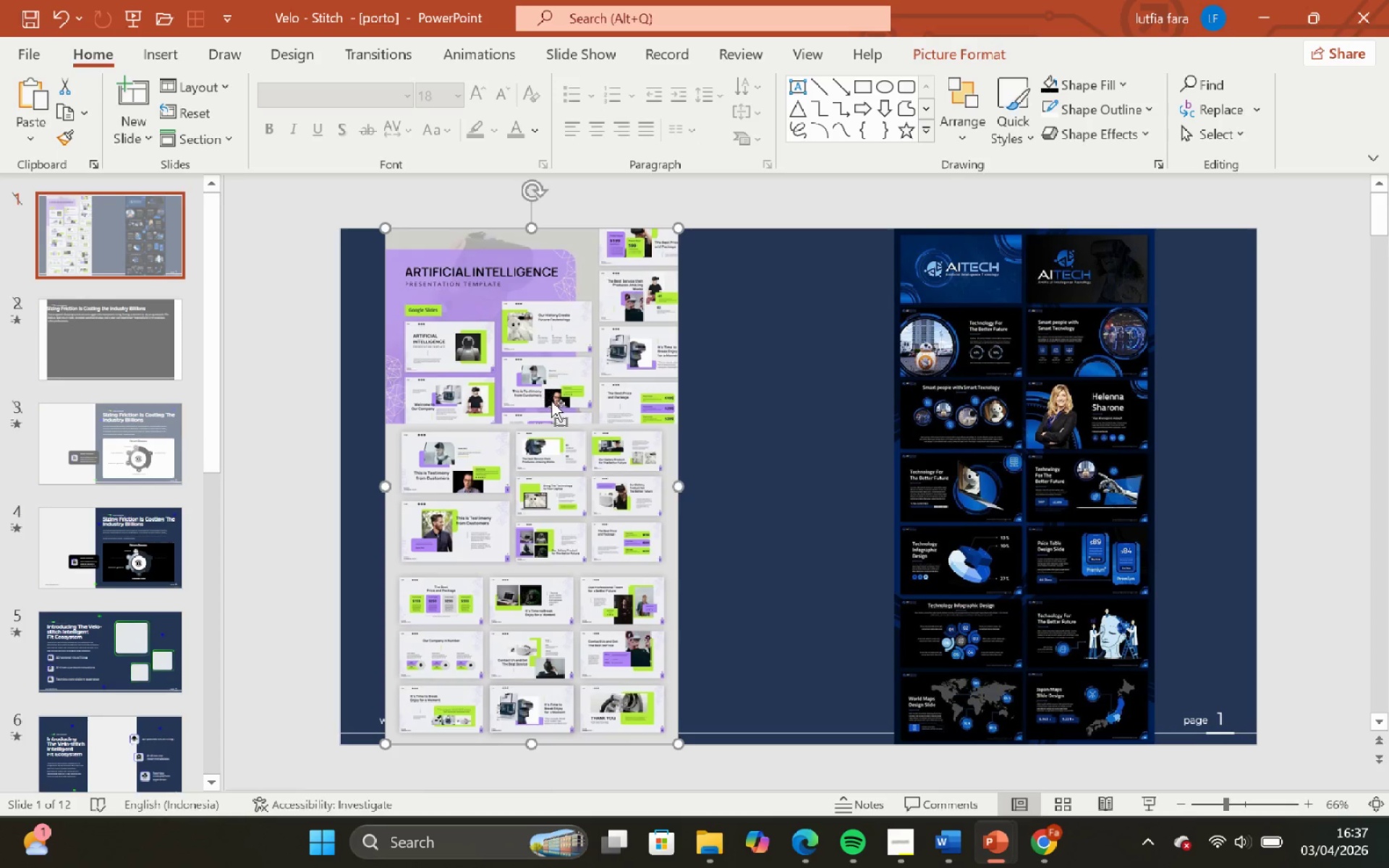 
hold_key(key=ControlLeft, duration=3.11)
hold_key(key=ShiftLeft, duration=2.75)
scroll: coordinate [551, 401], scroll_direction: down, amount: 3.0
 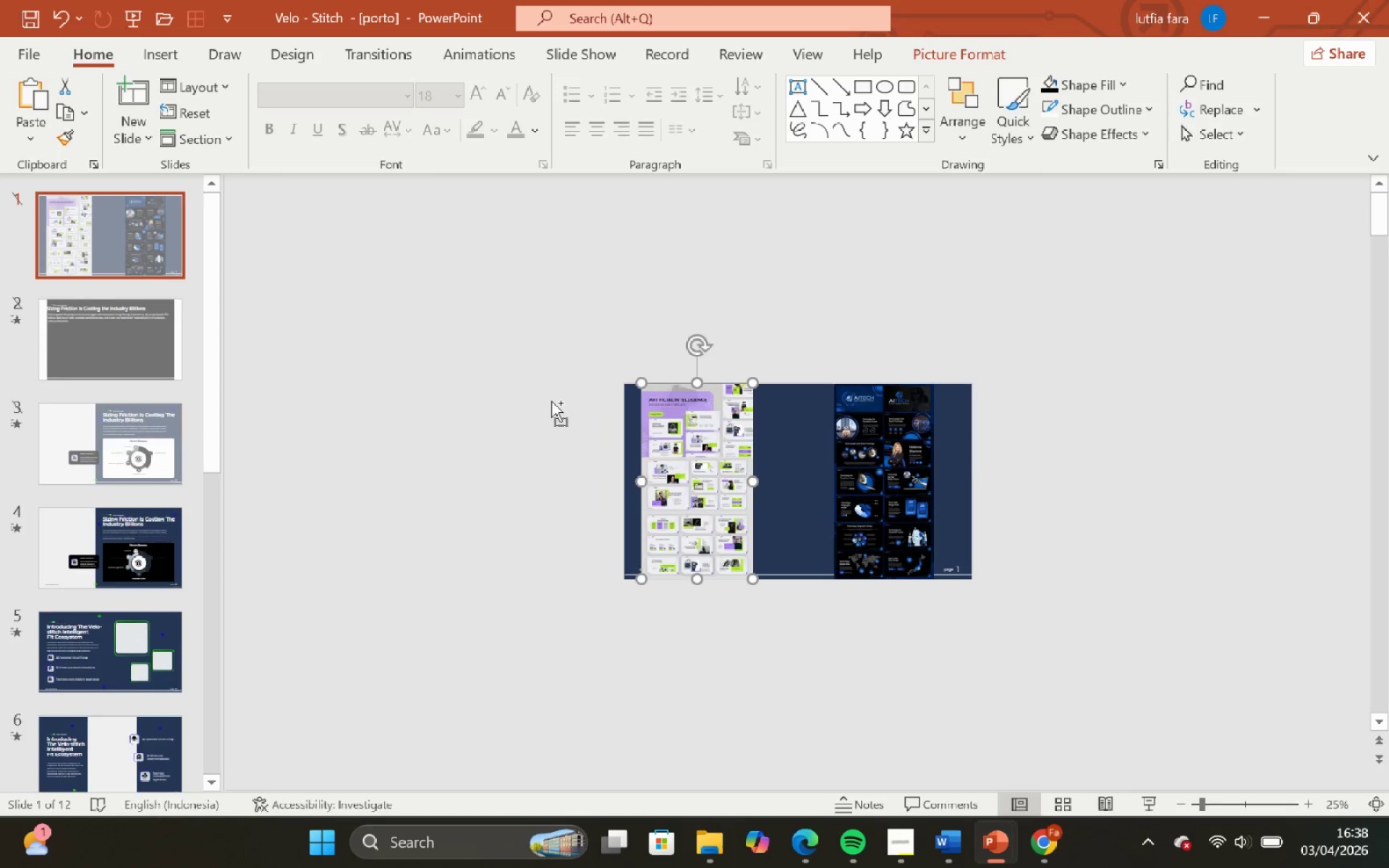 
scroll: coordinate [551, 401], scroll_direction: up, amount: 4.0
 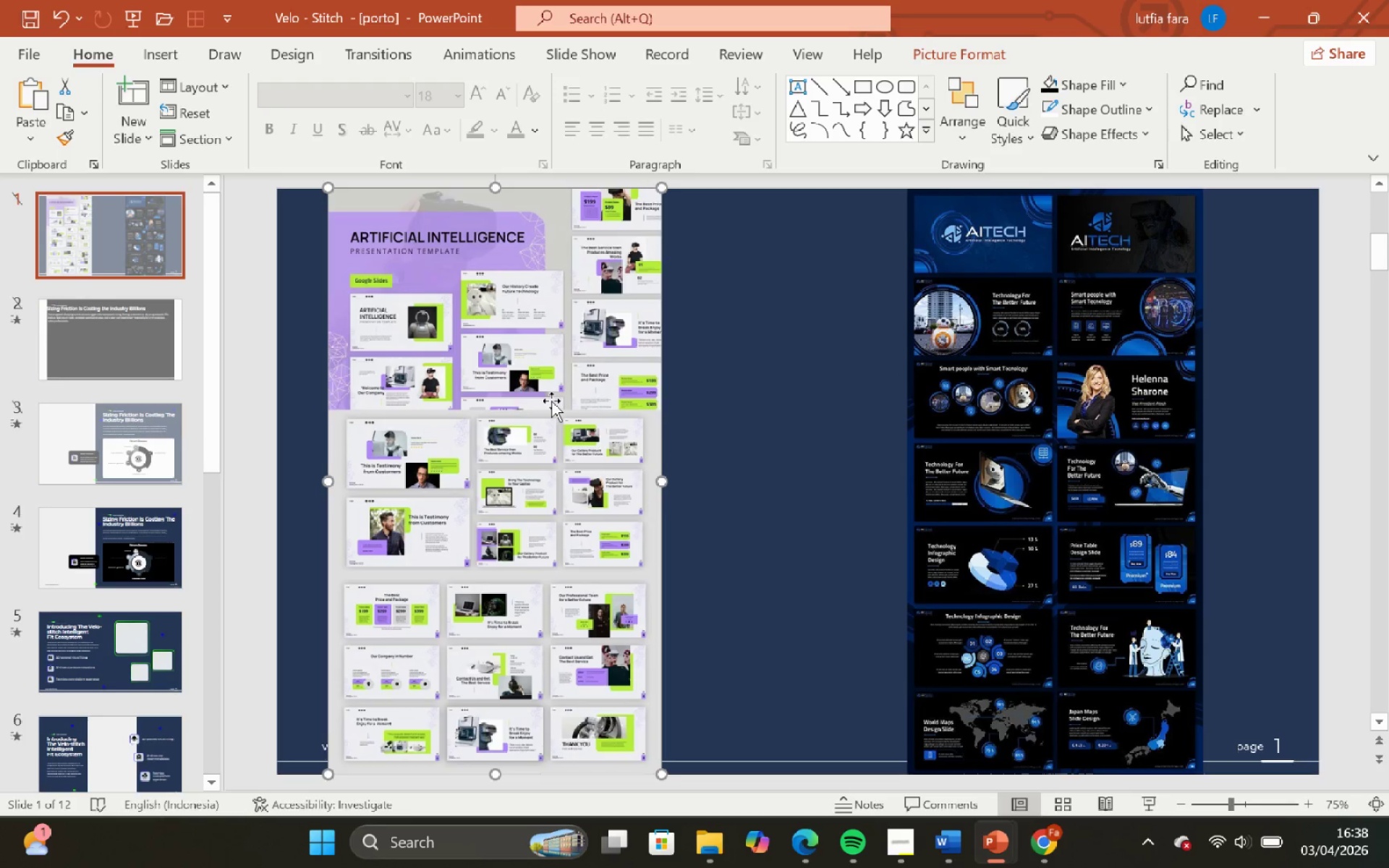 
hold_key(key=ControlLeft, duration=1.89)
hold_key(key=ShiftLeft, duration=2.91)
scroll: coordinate [551, 401], scroll_direction: up, amount: 2.0
 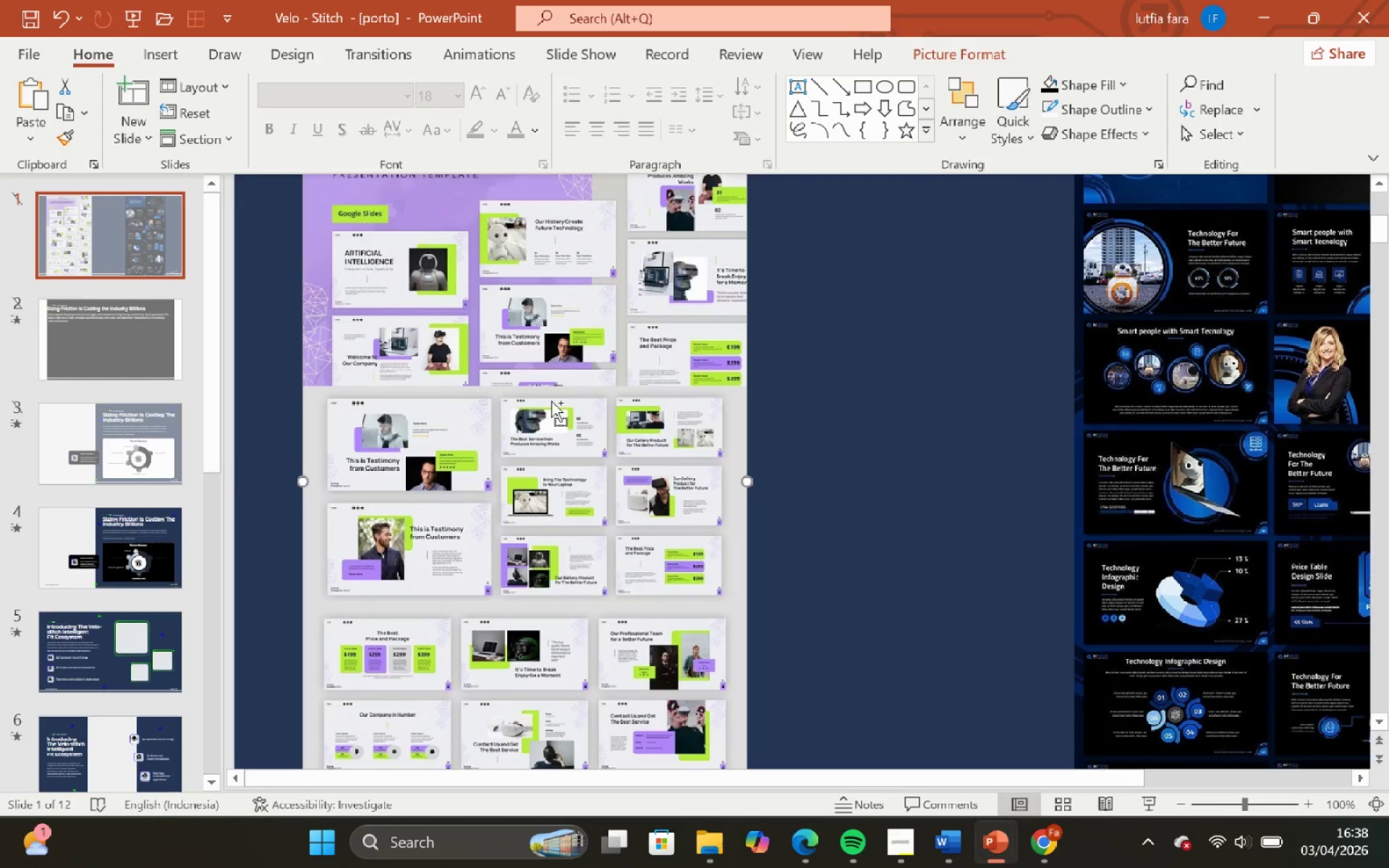 
hold_key(key=ControlLeft, duration=1.08)
 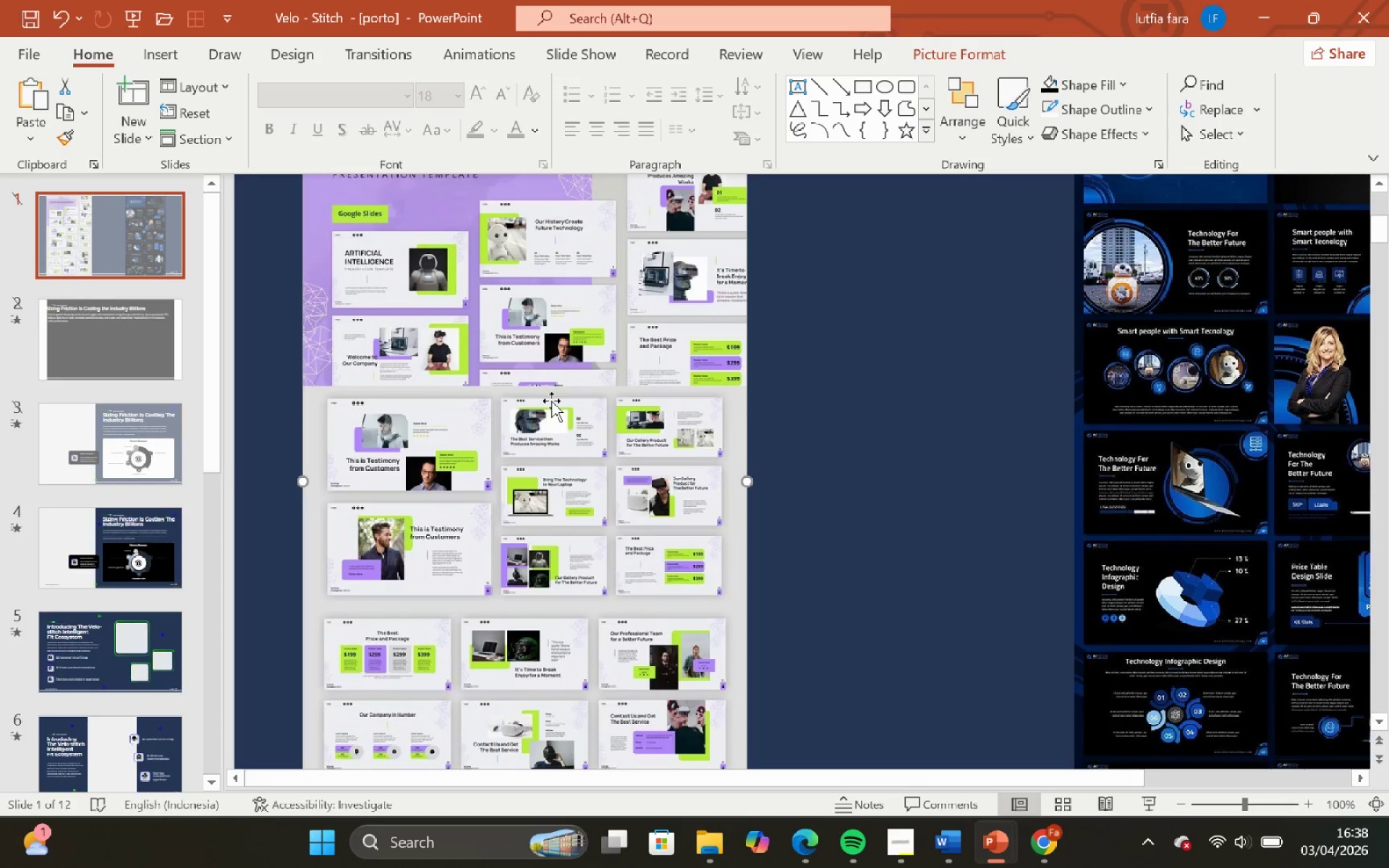 
hold_key(key=ShiftLeft, duration=1.08)
hold_key(key=ControlLeft, duration=1.09)
scroll: coordinate [551, 401], scroll_direction: down, amount: 1.0
 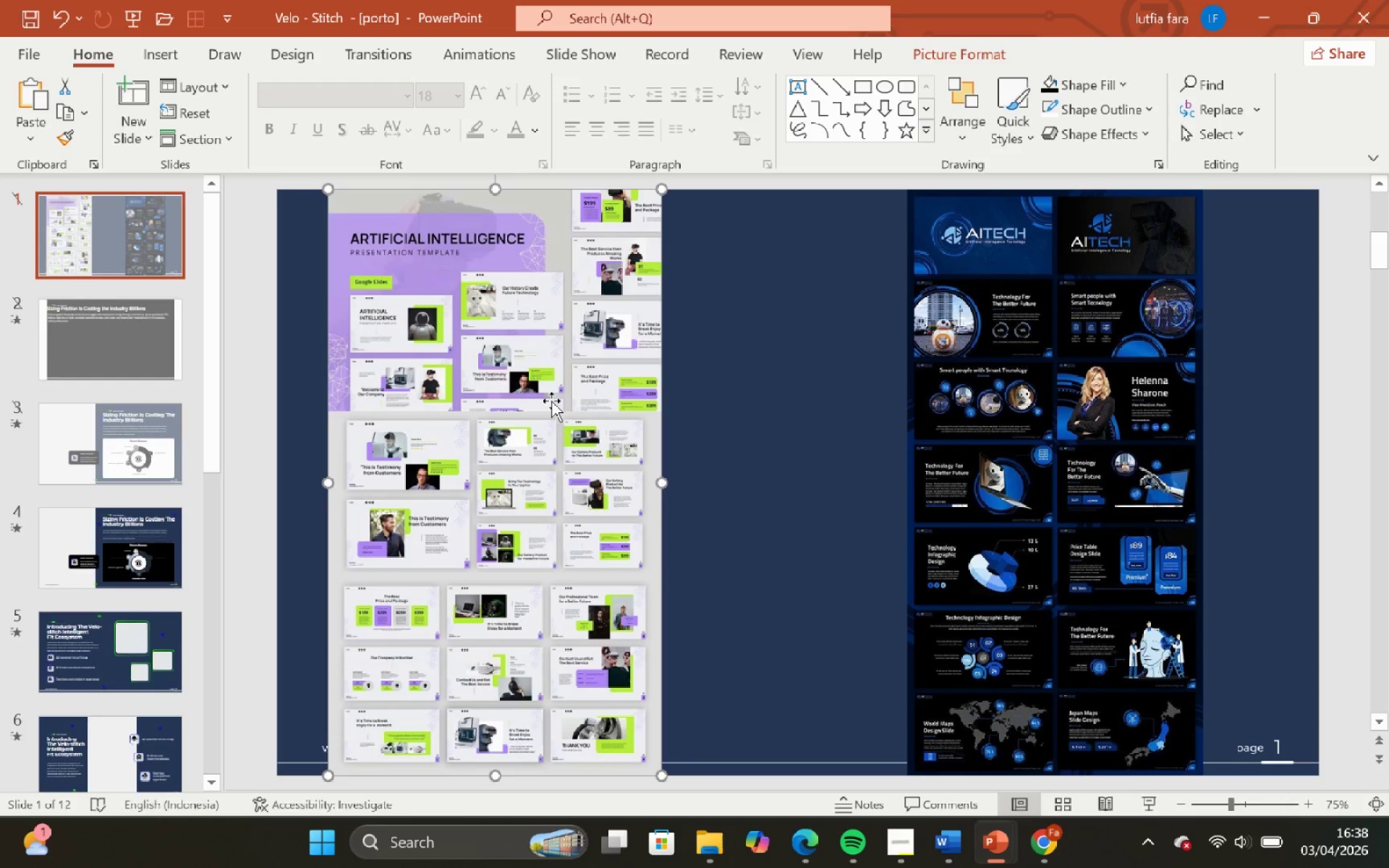 
hold_key(key=ControlLeft, duration=1.2)
hold_key(key=ShiftLeft, duration=0.86)
scroll: coordinate [551, 401], scroll_direction: down, amount: 1.0
 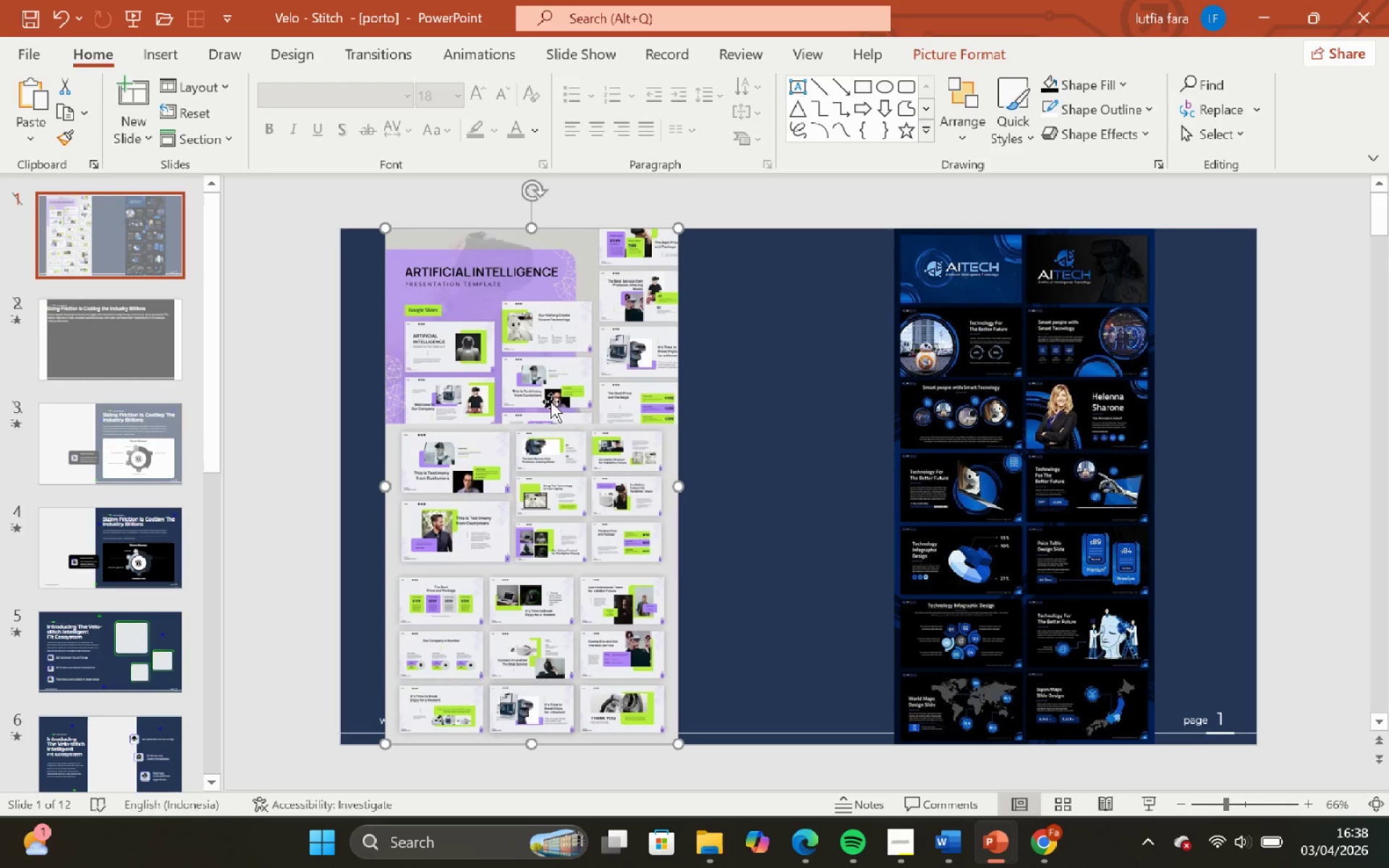 
left_click([793, 448])
 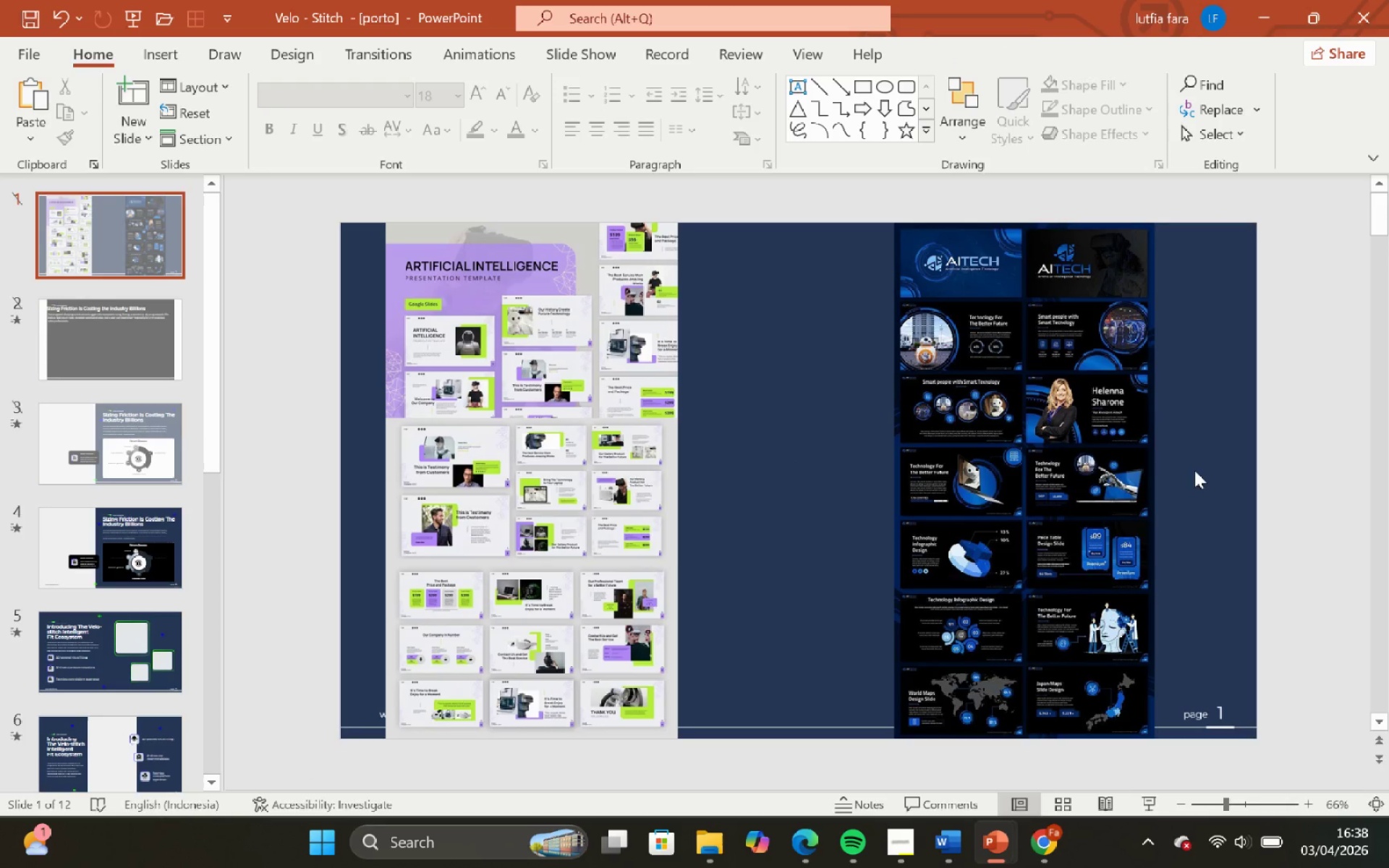 
left_click([1135, 451])
 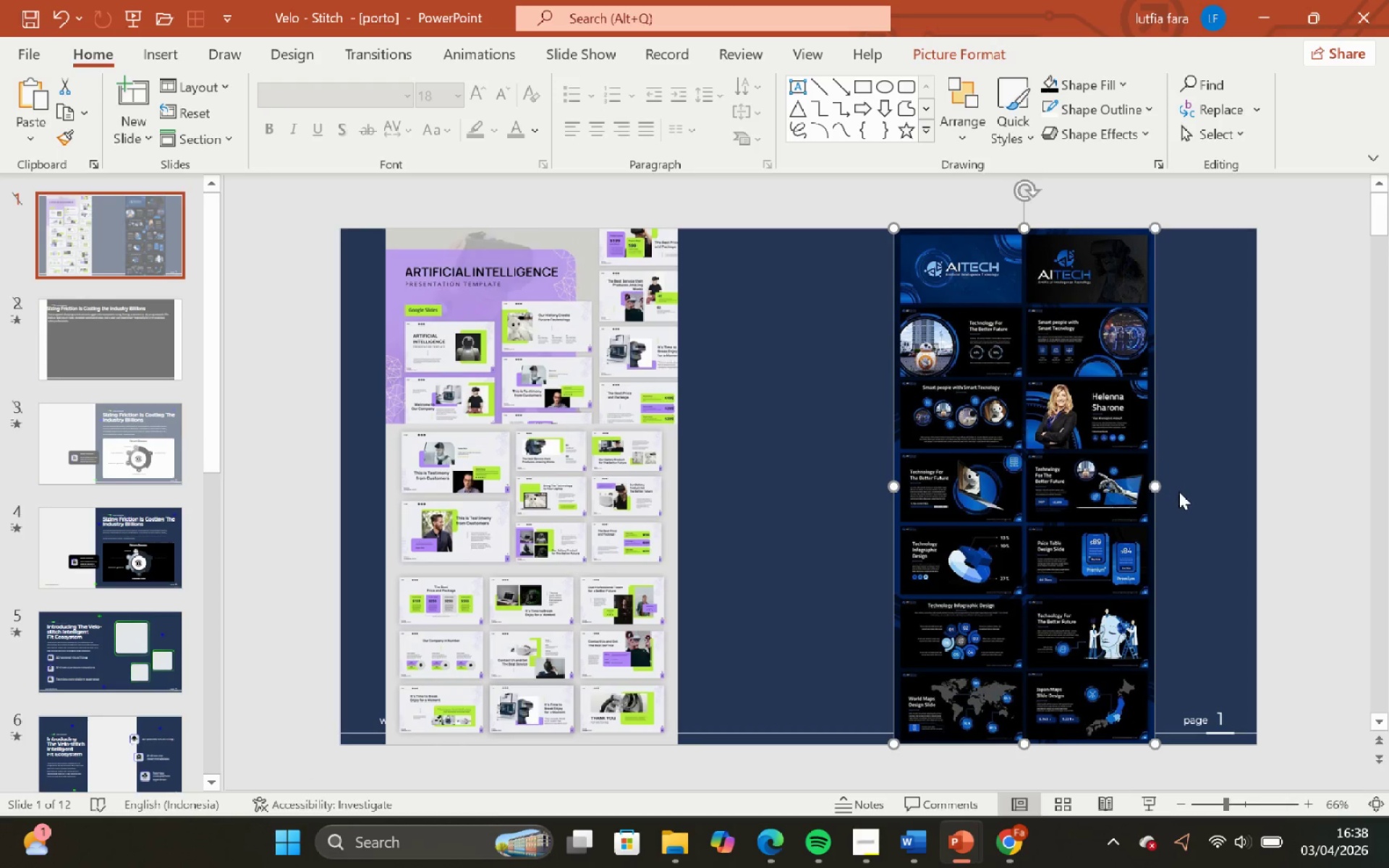 
left_click([1183, 498])
 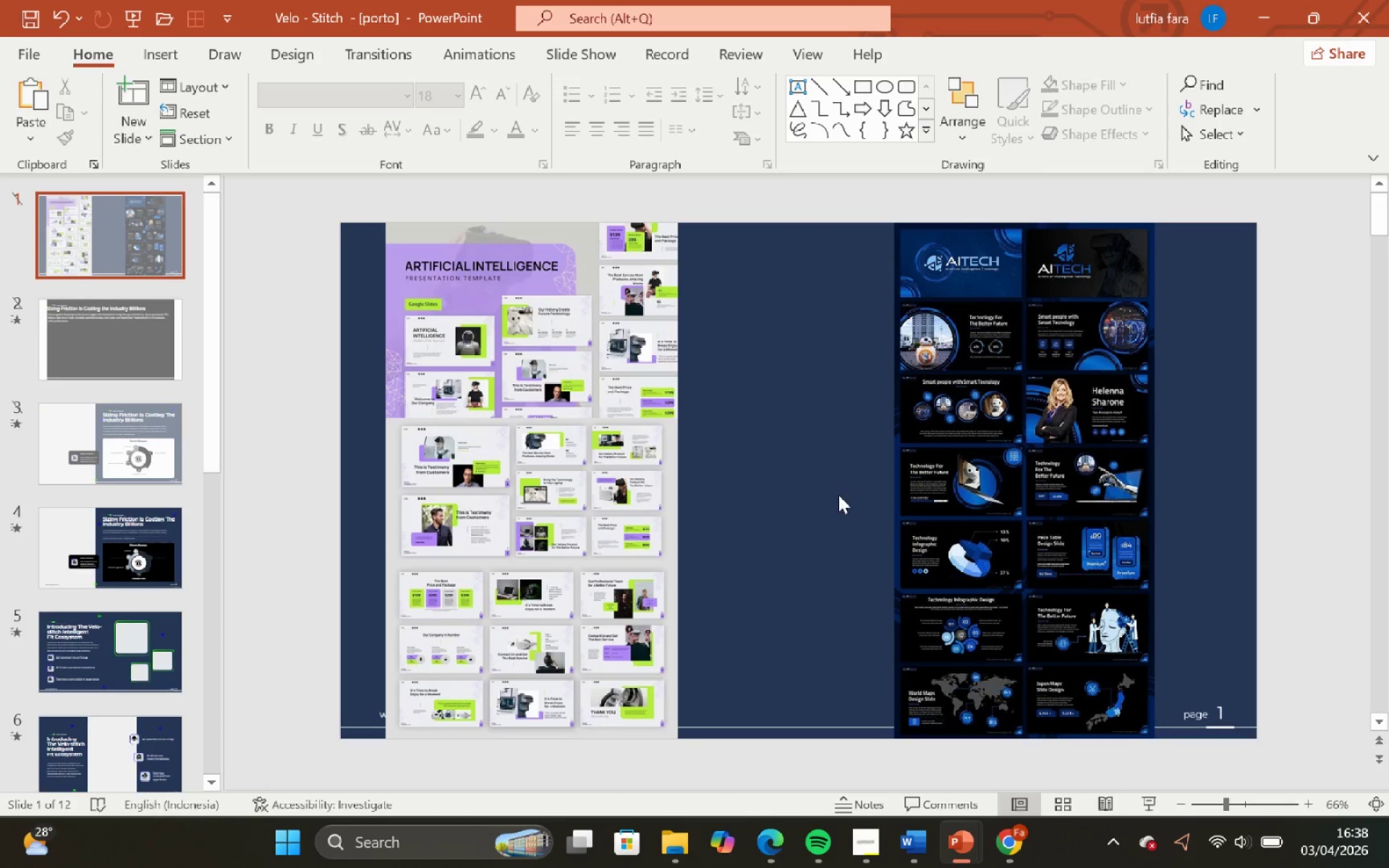 
left_click([523, 513])
 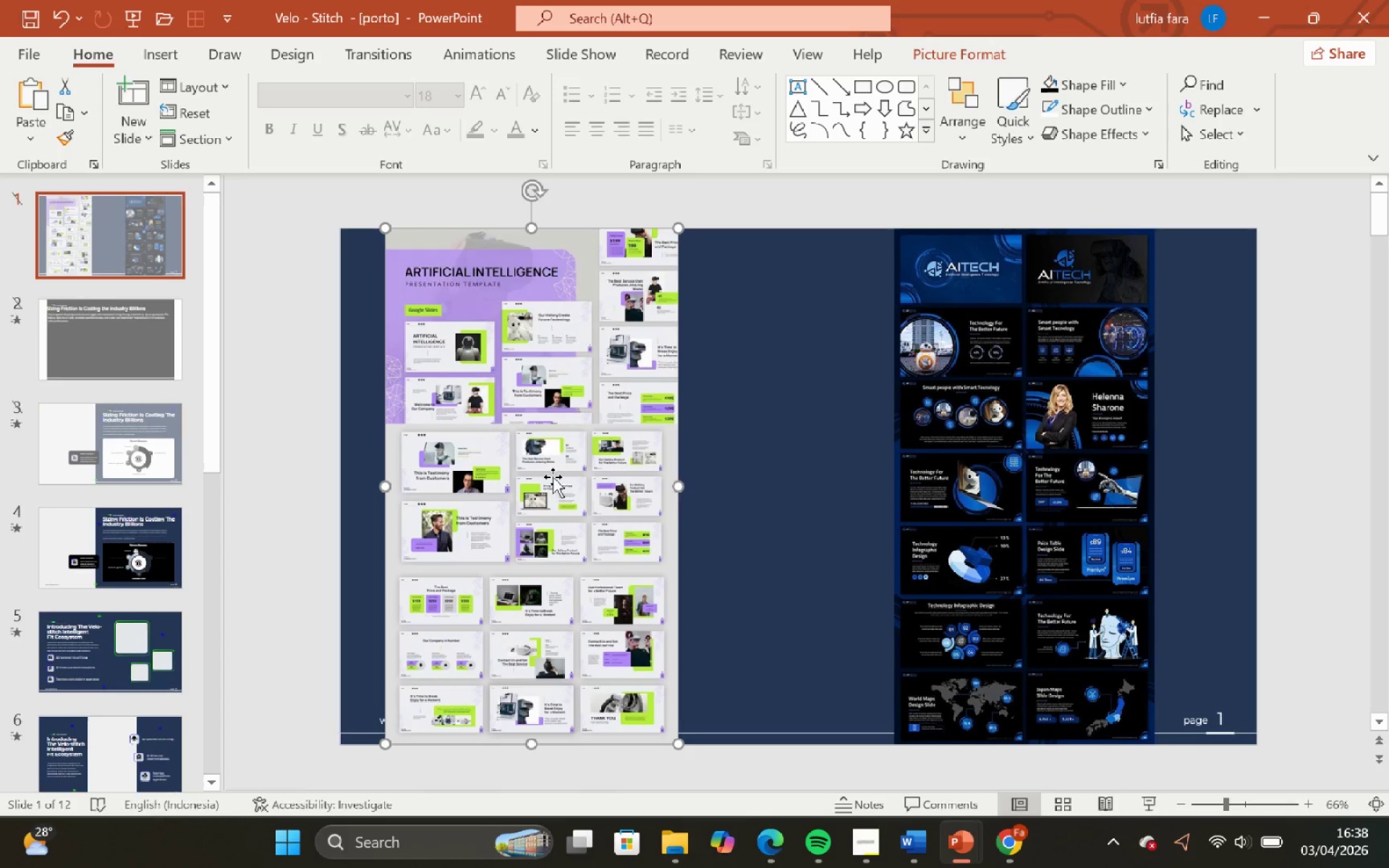 
hold_key(key=ControlLeft, duration=2.97)
hold_key(key=ShiftLeft, duration=2.64)
scroll: coordinate [553, 476], scroll_direction: down, amount: 2.0
 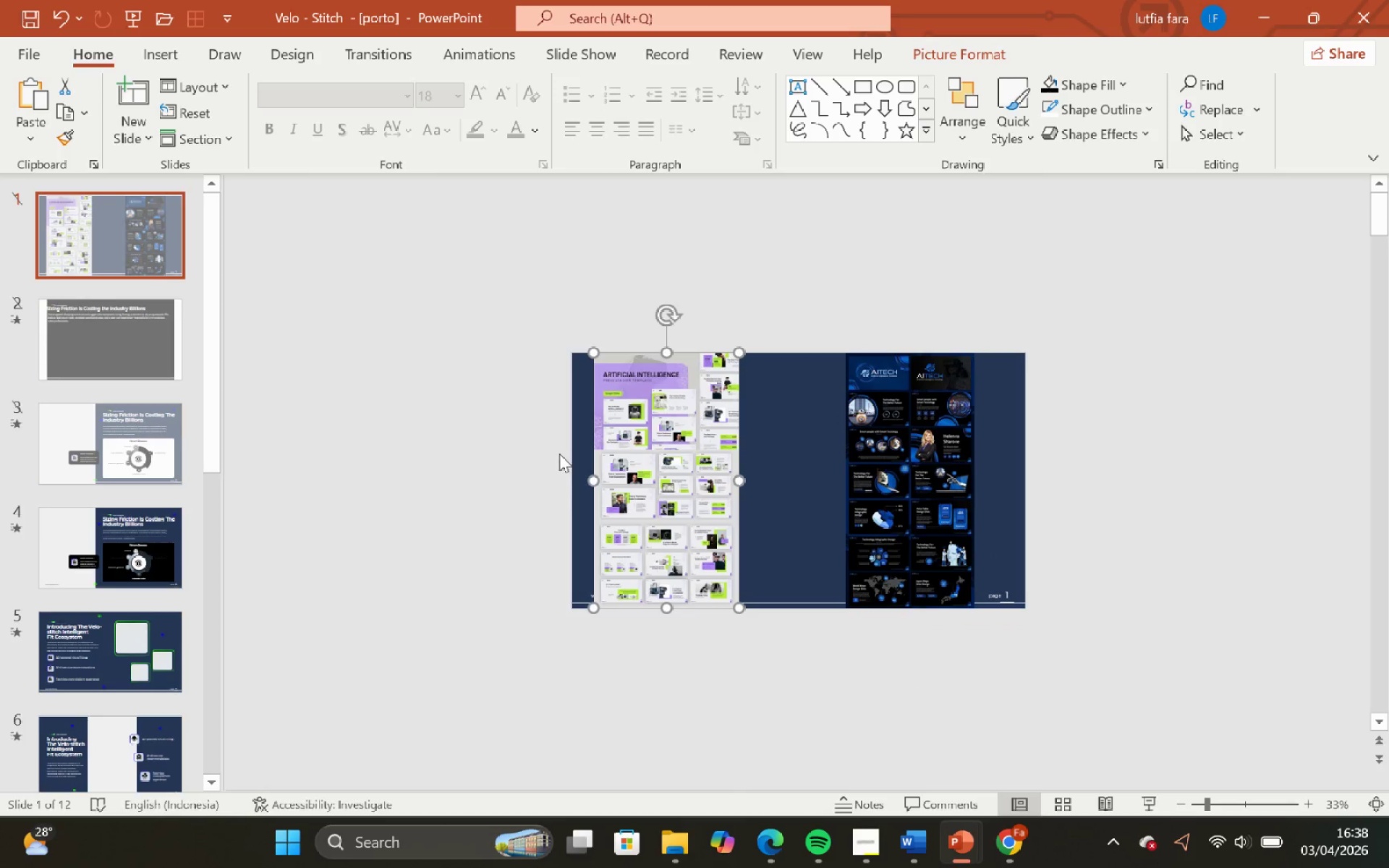 
scroll: coordinate [560, 457], scroll_direction: up, amount: 5.0
 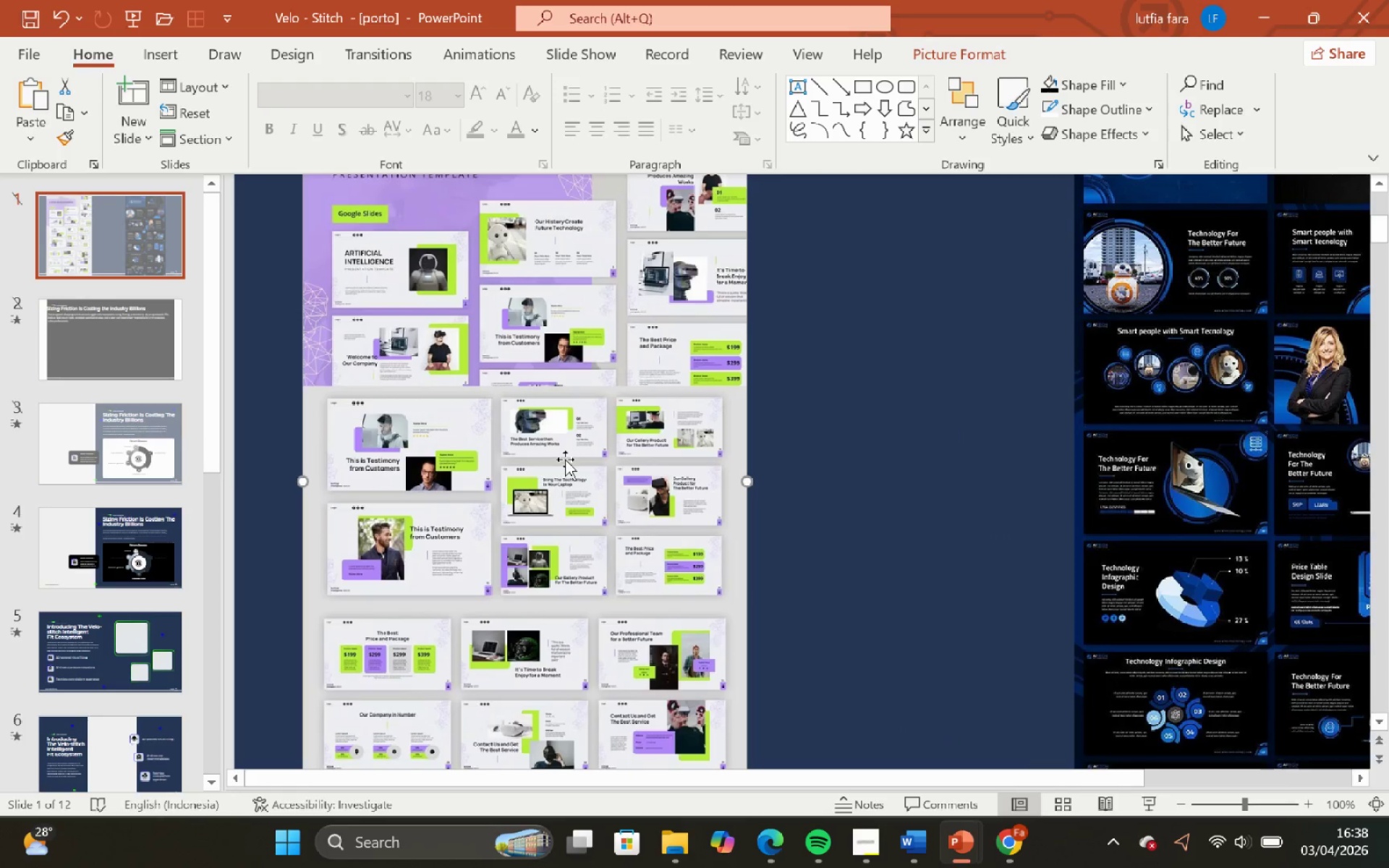 
hold_key(key=ControlLeft, duration=2.73)
hold_key(key=ShiftLeft, duration=2.62)
scroll: coordinate [574, 441], scroll_direction: down, amount: 1.0
 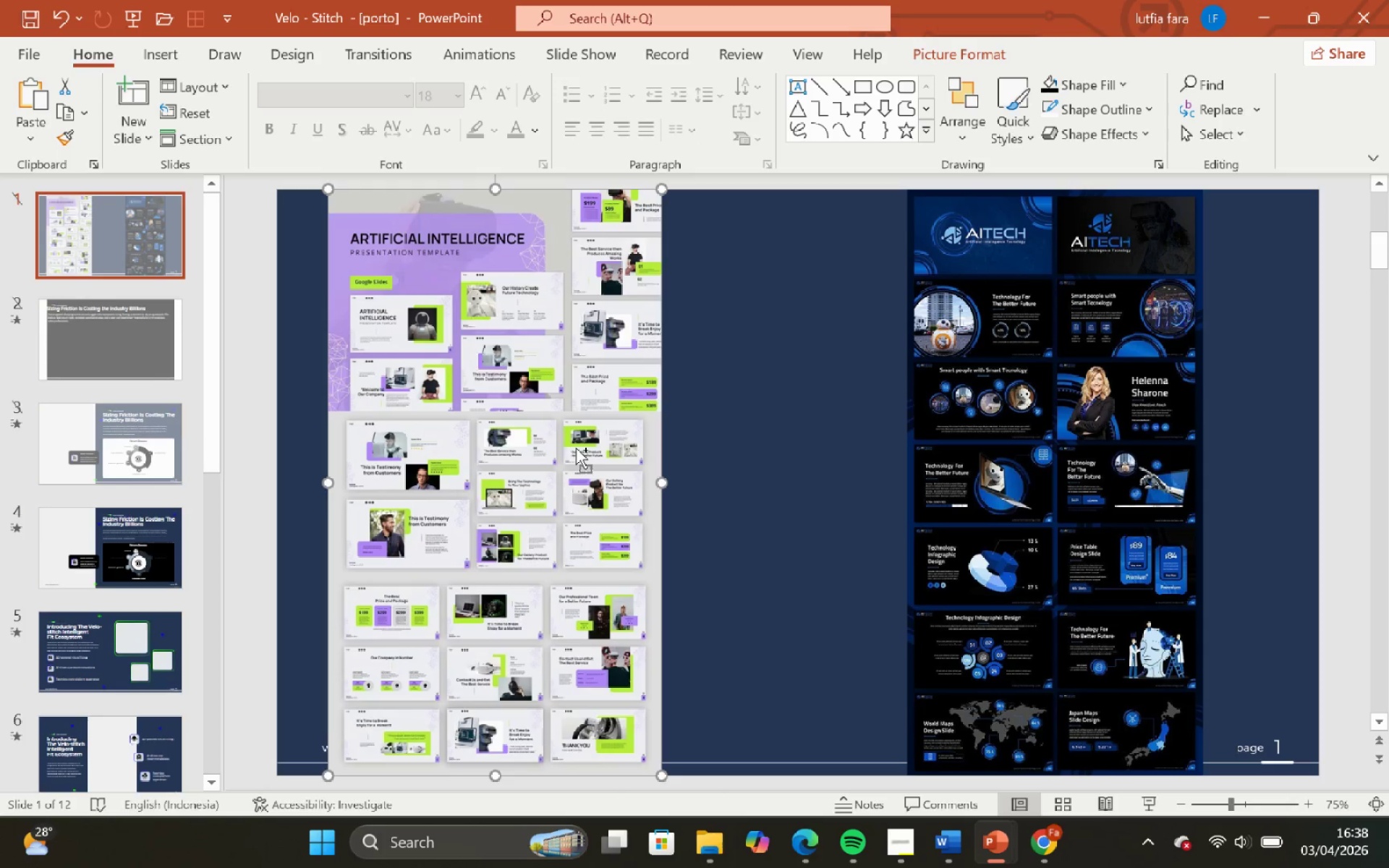 
left_click([730, 407])
 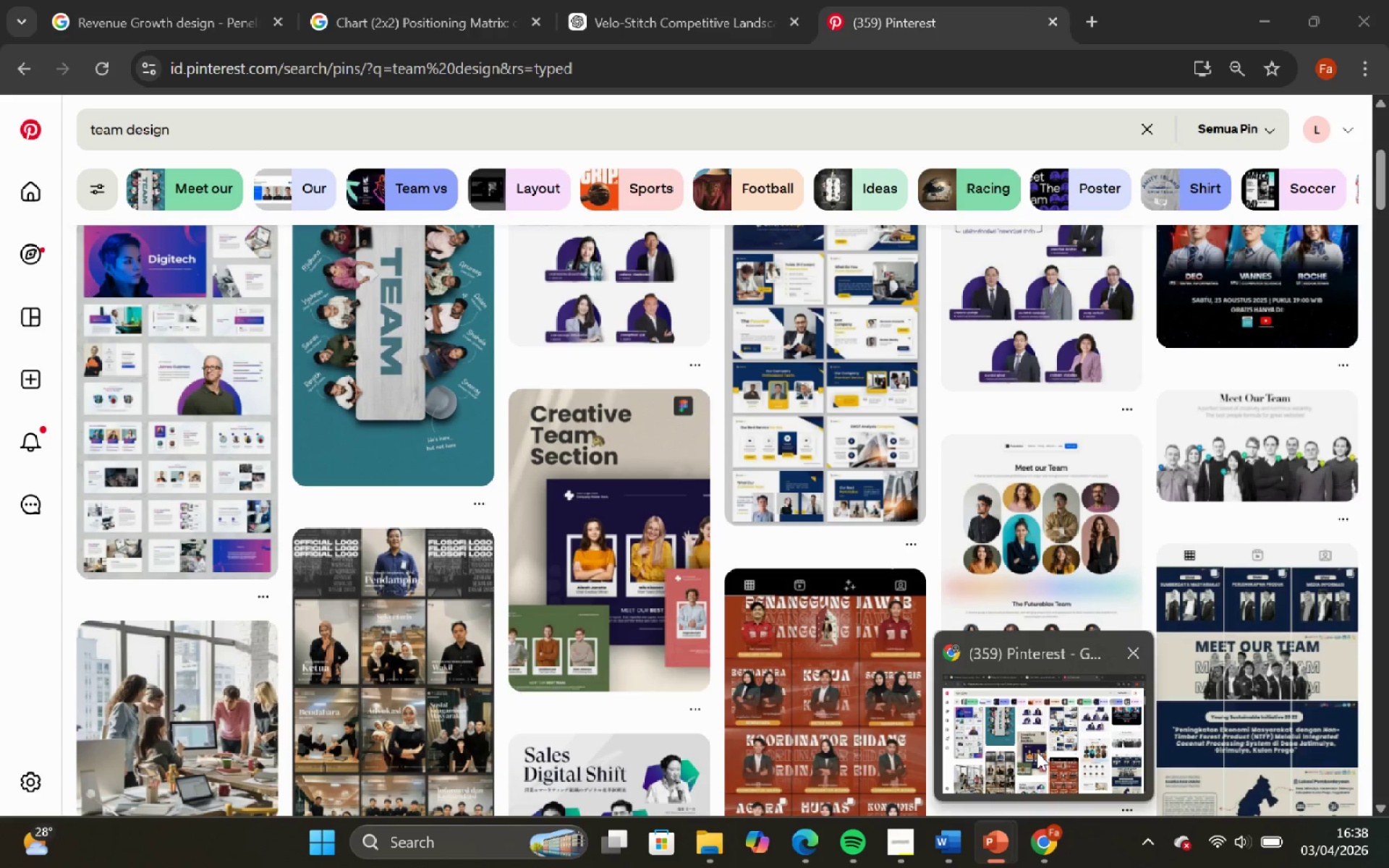 
left_click([1037, 752])
 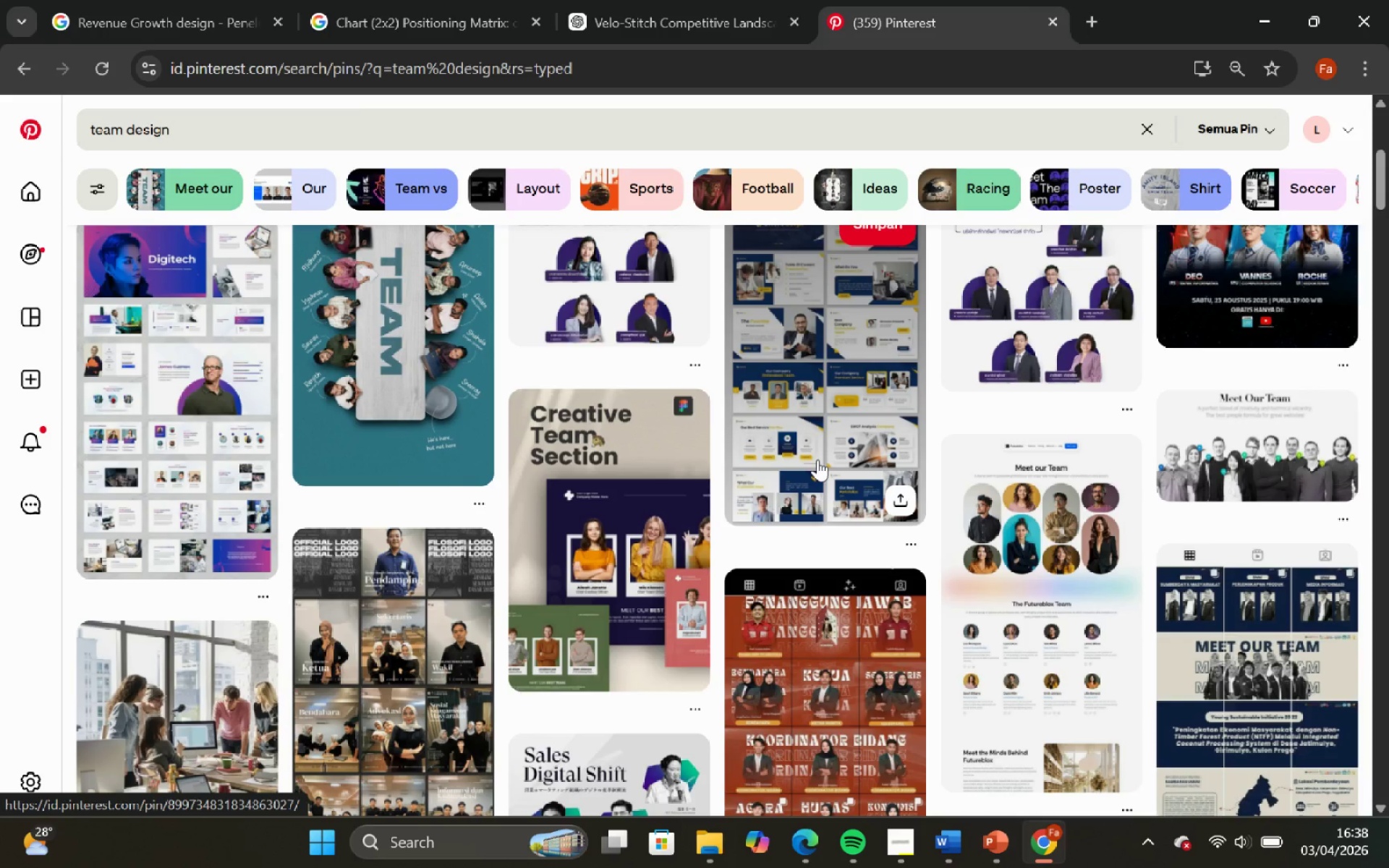 
wait(5.67)
 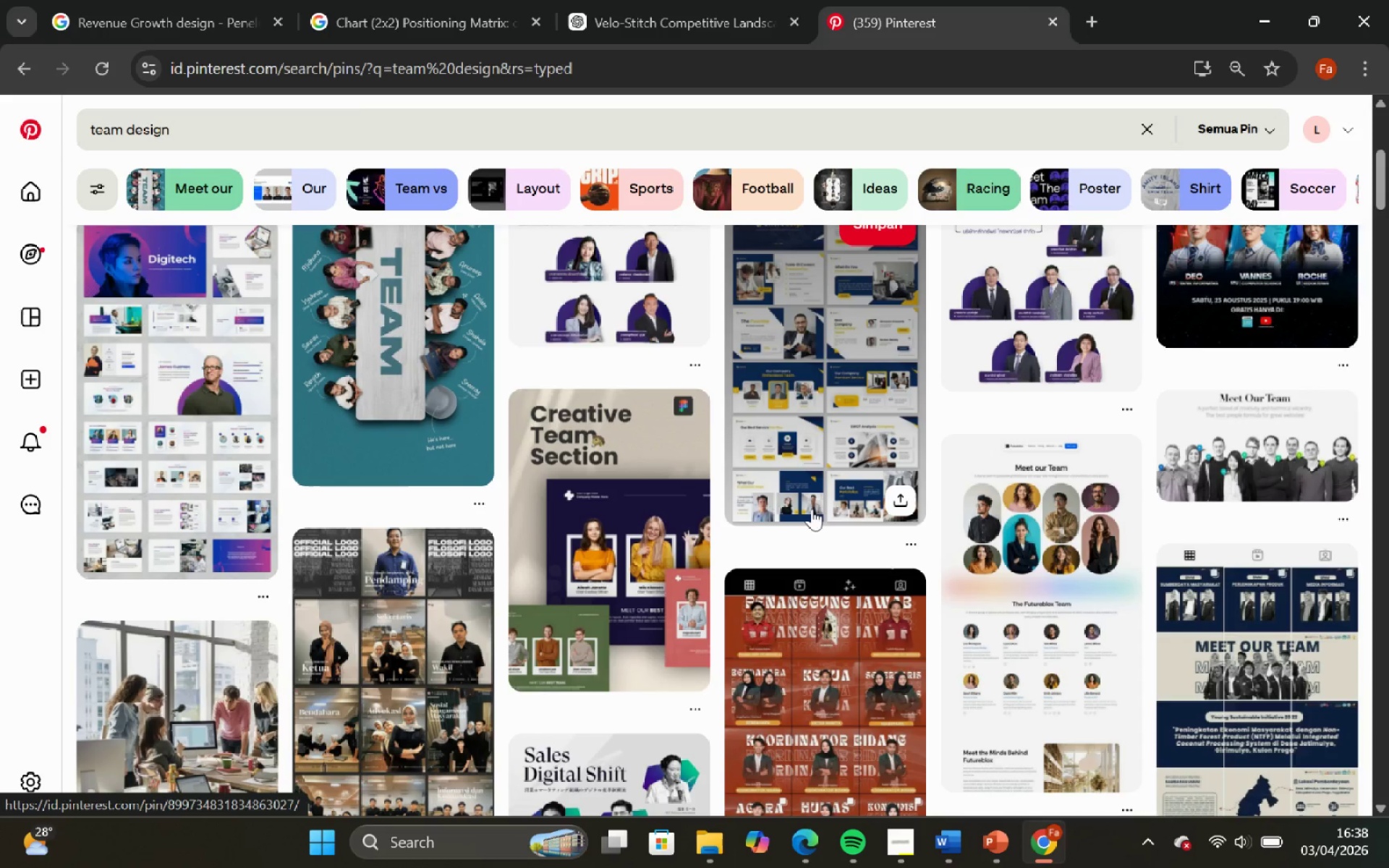 
scroll: coordinate [822, 447], scroll_direction: up, amount: 6.0
 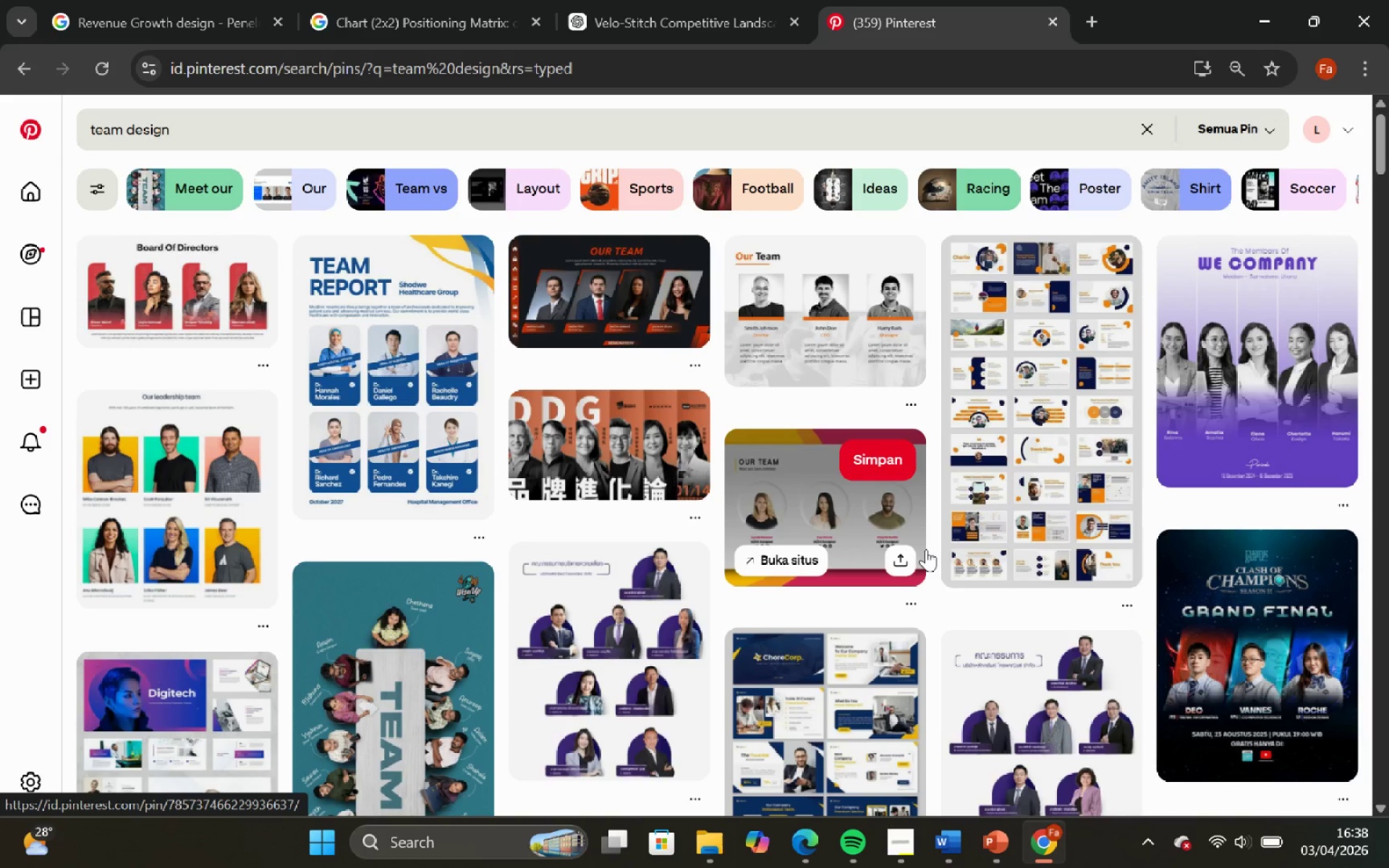 
wait(8.38)
 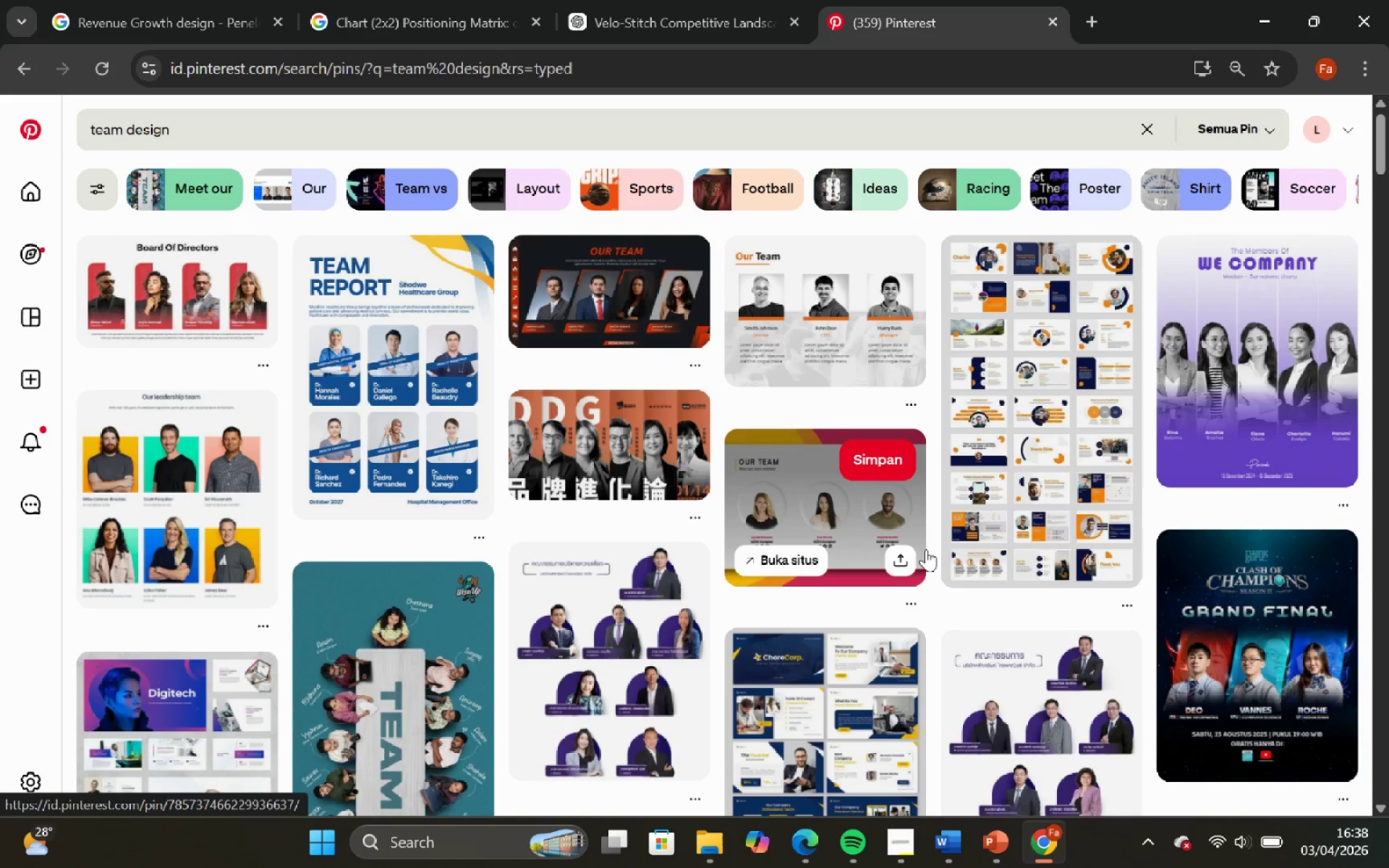 
scroll: coordinate [1035, 540], scroll_direction: down, amount: 1.0
 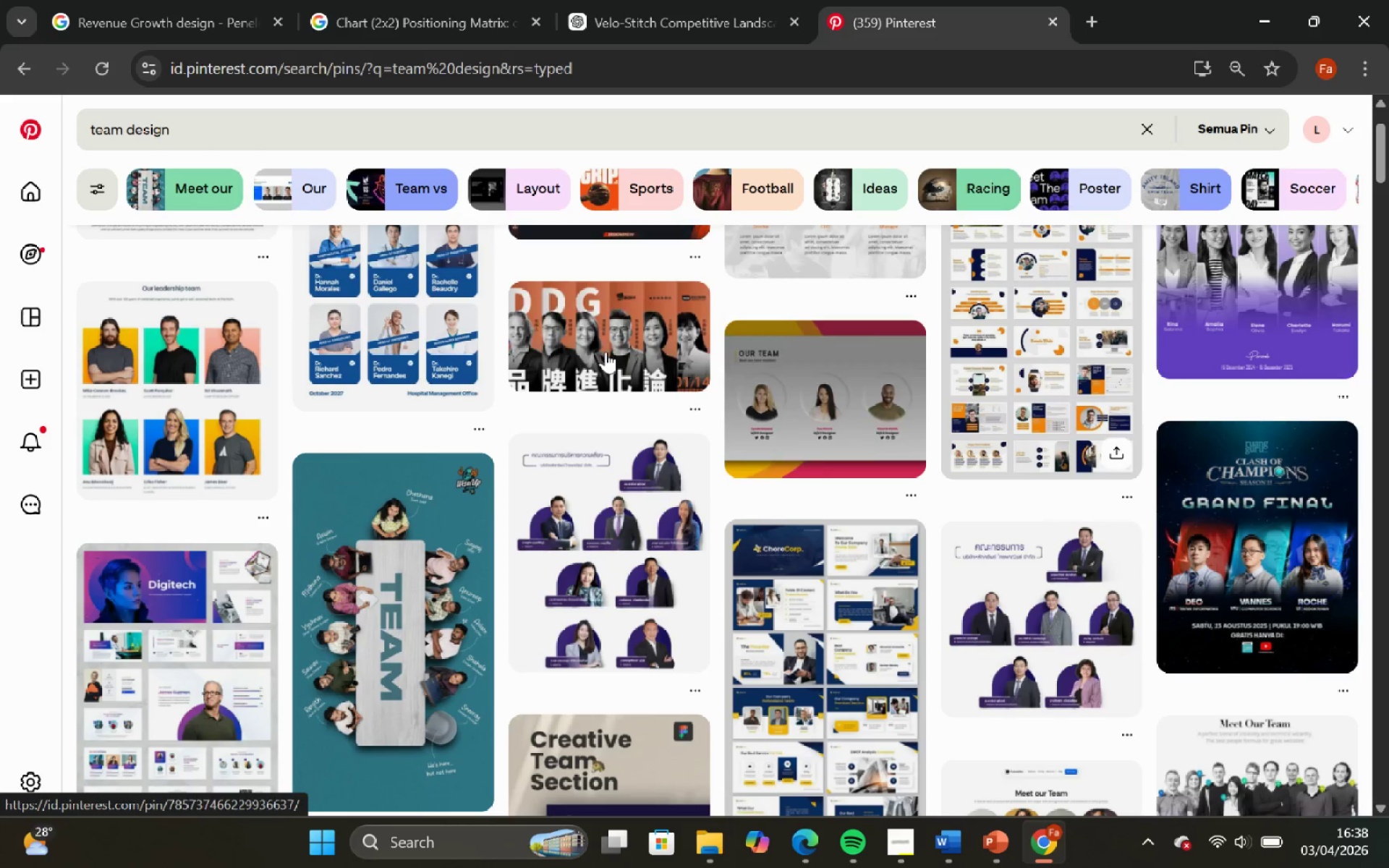 
left_click([203, 131])
 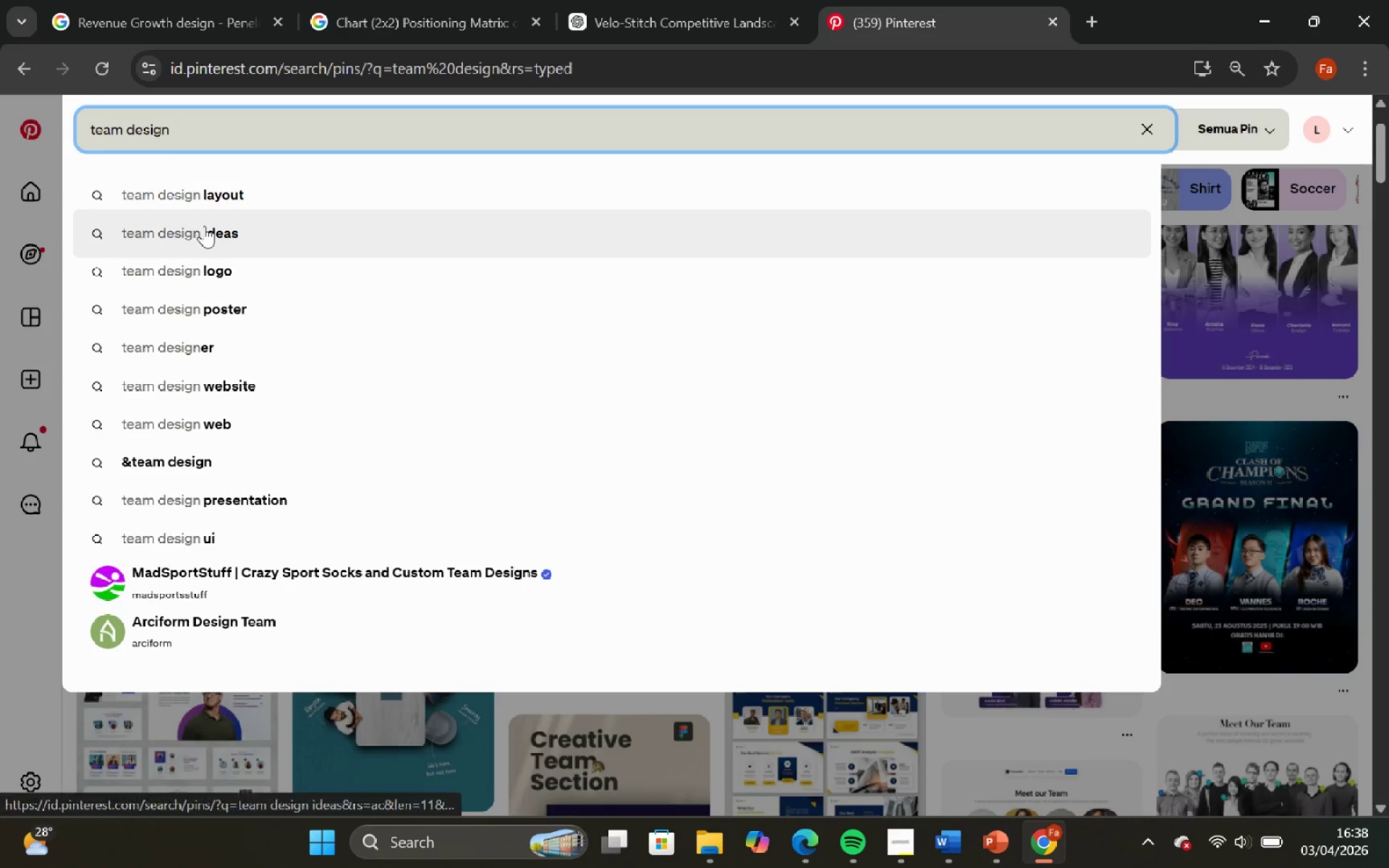 
key(Space)
 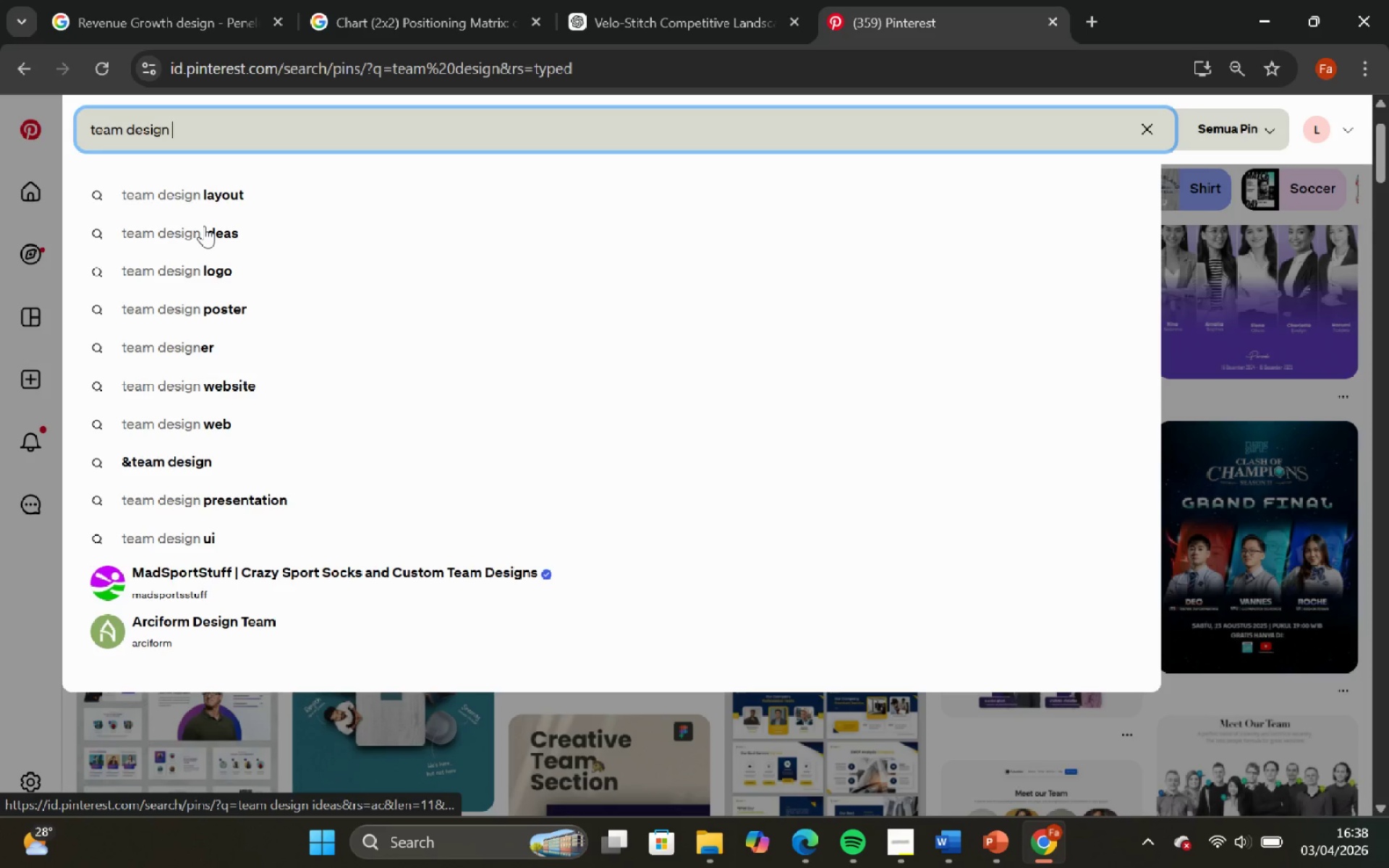 
key(3)
 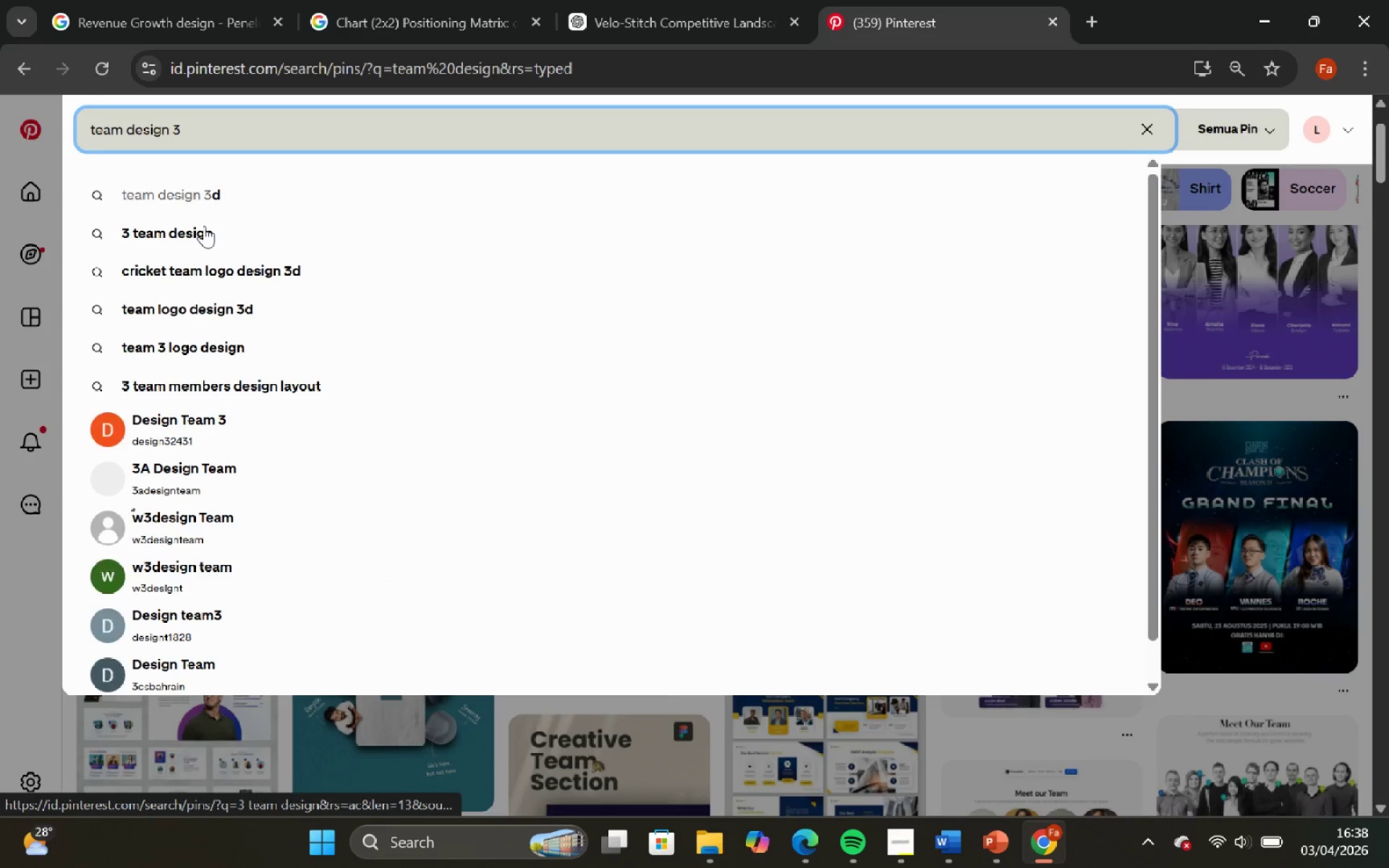 
key(Enter)
 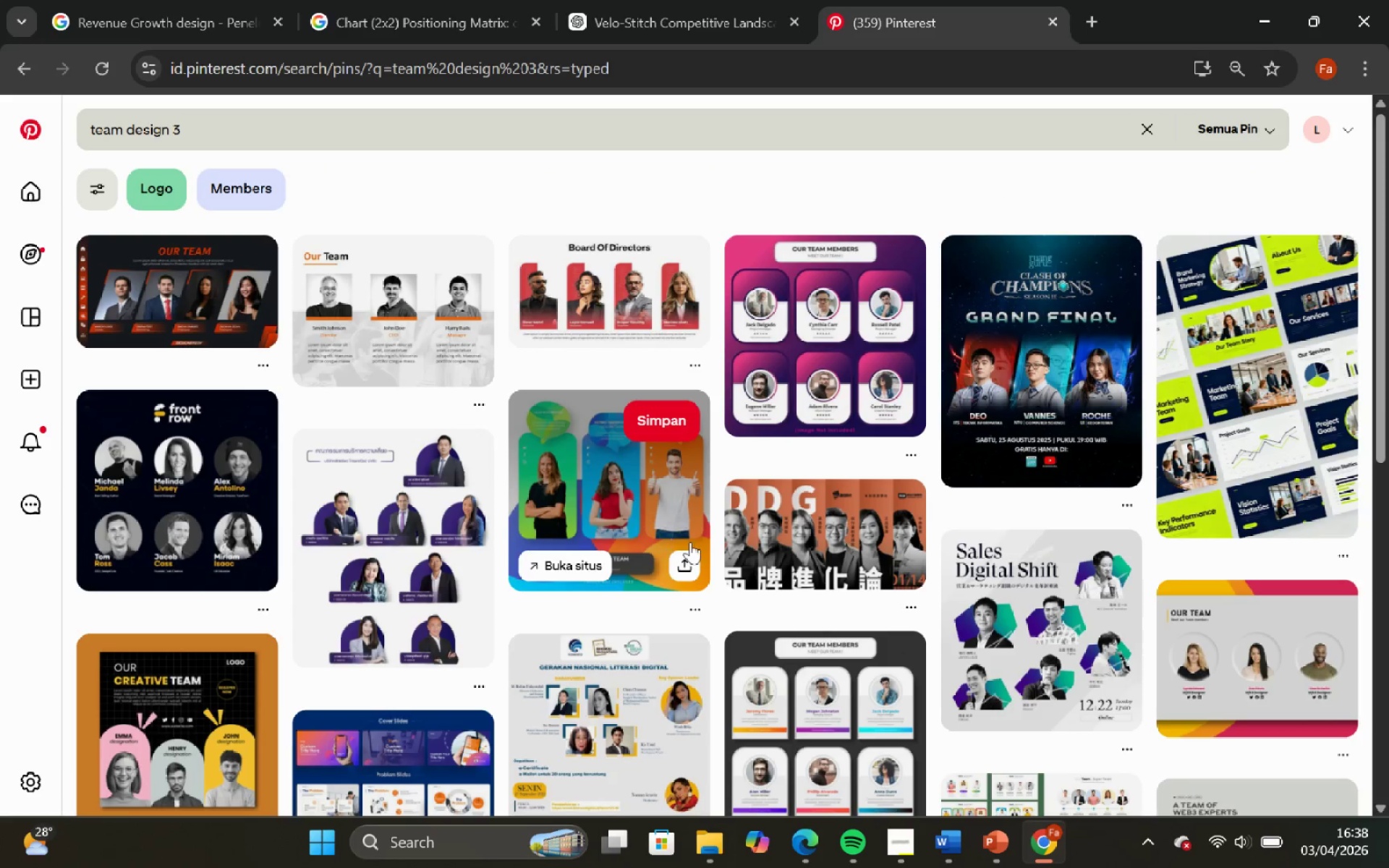 
mouse_move([727, 533])
 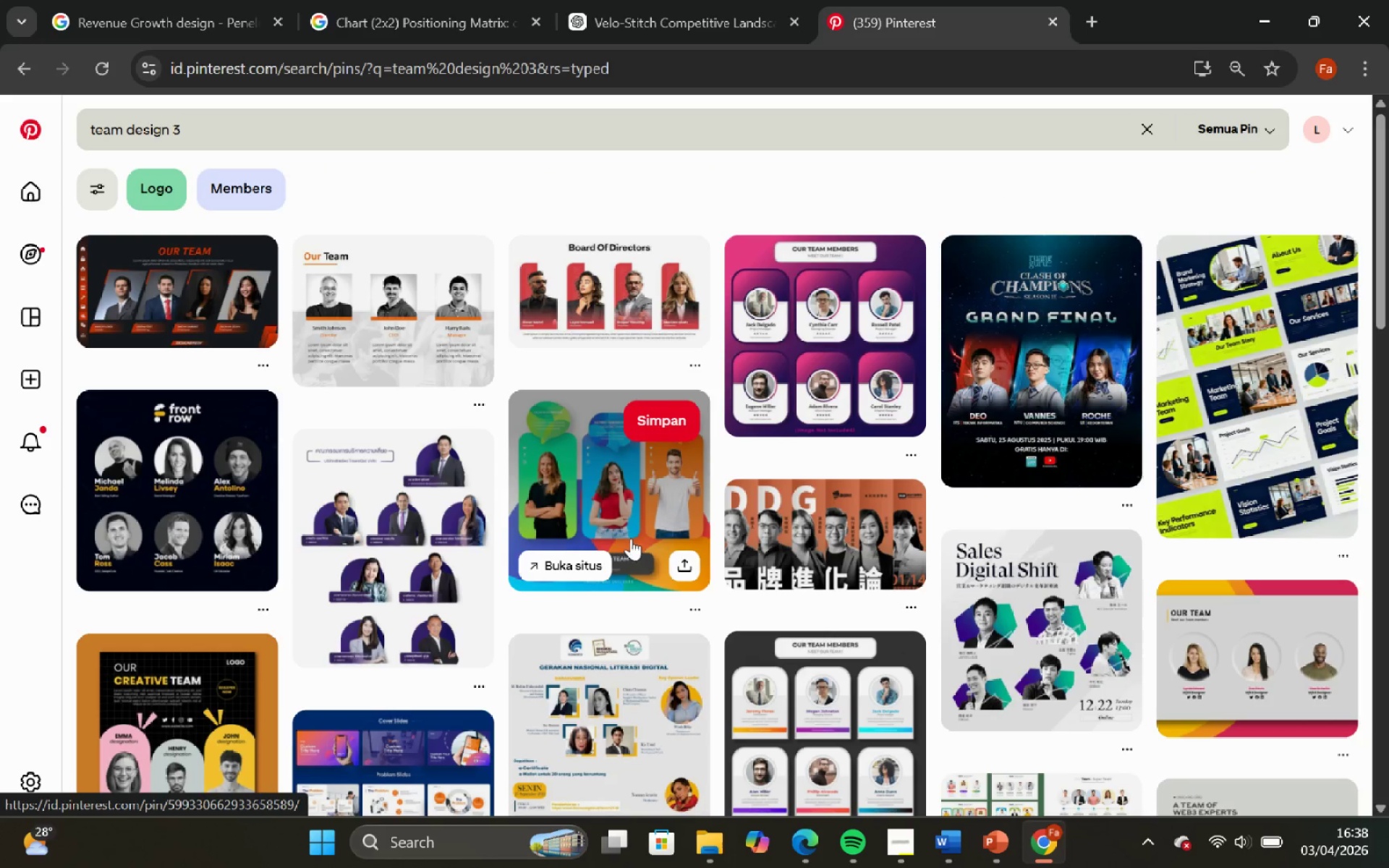 
scroll: coordinate [658, 451], scroll_direction: down, amount: 5.0
 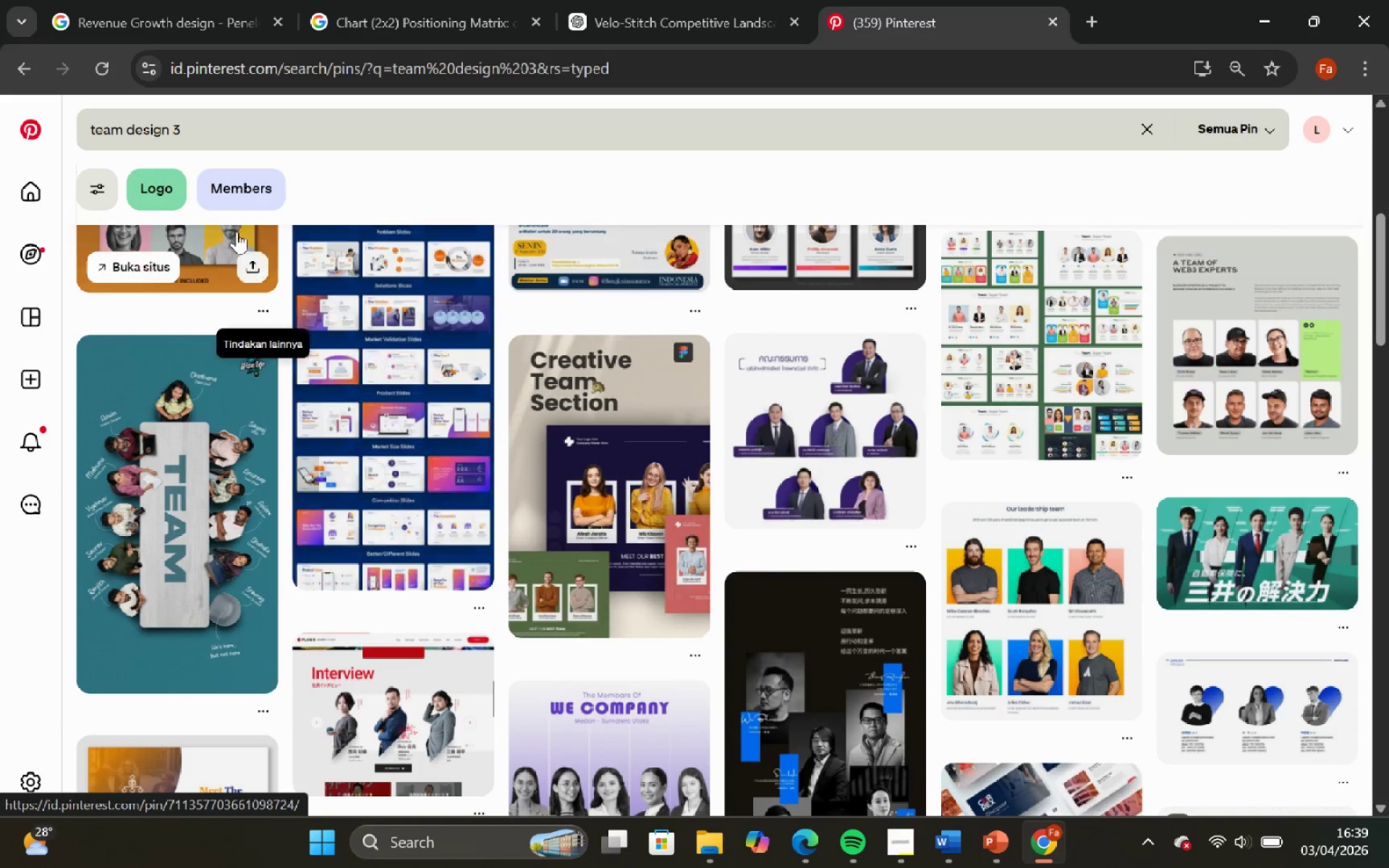 
mouse_move([218, 143])
 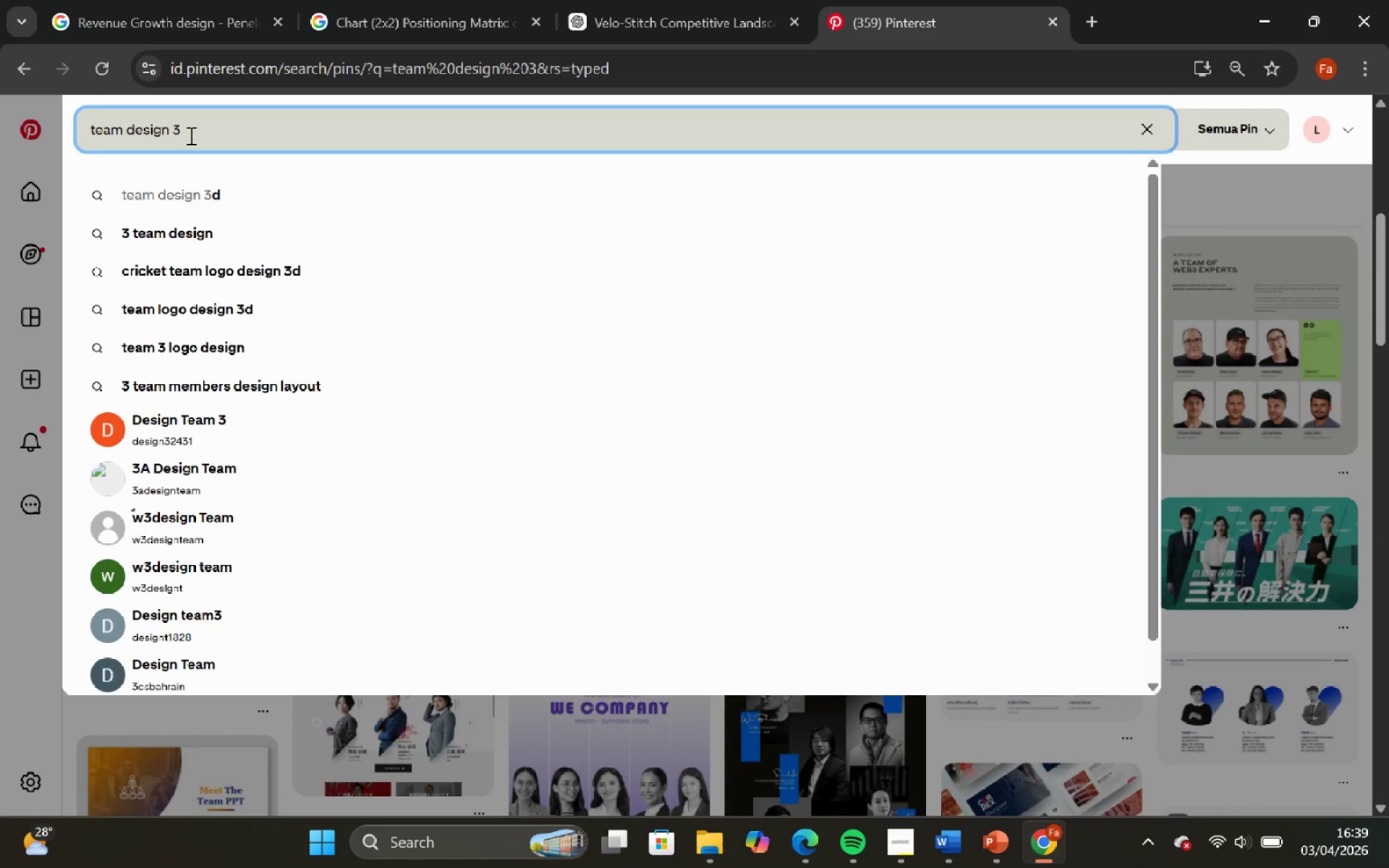 
key(Backspace)
 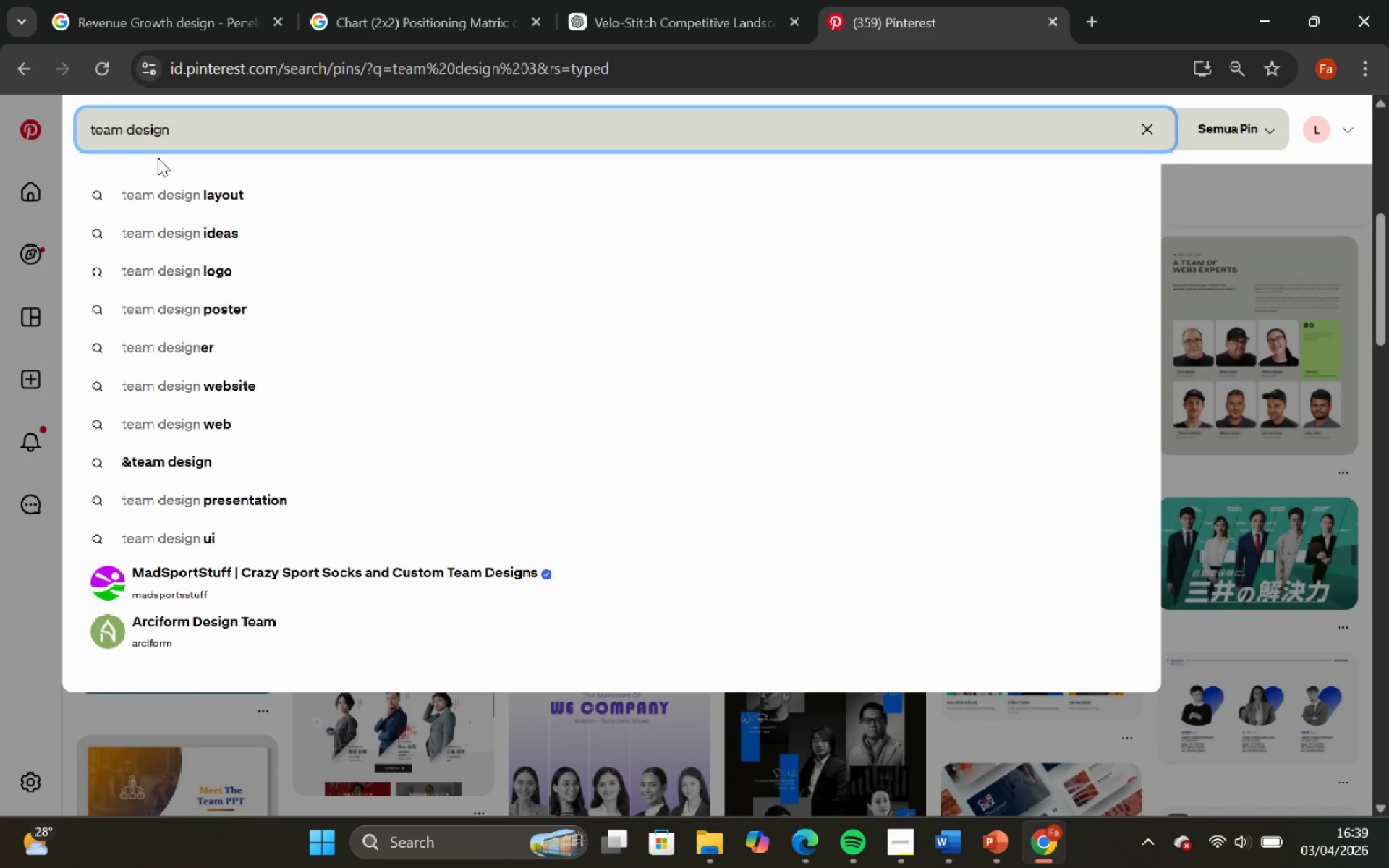 
left_click([234, 197])
 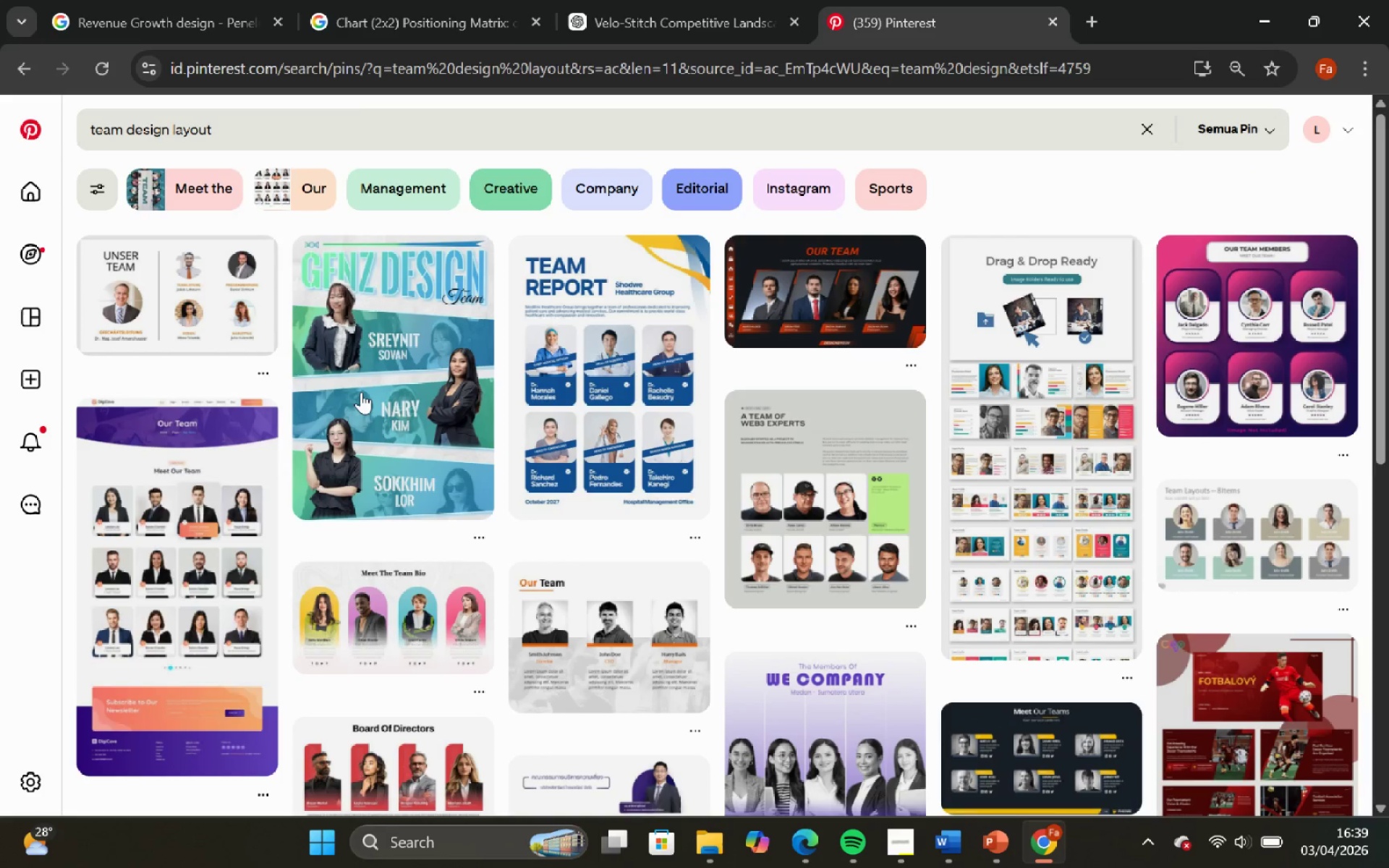 
left_click([252, 136])
 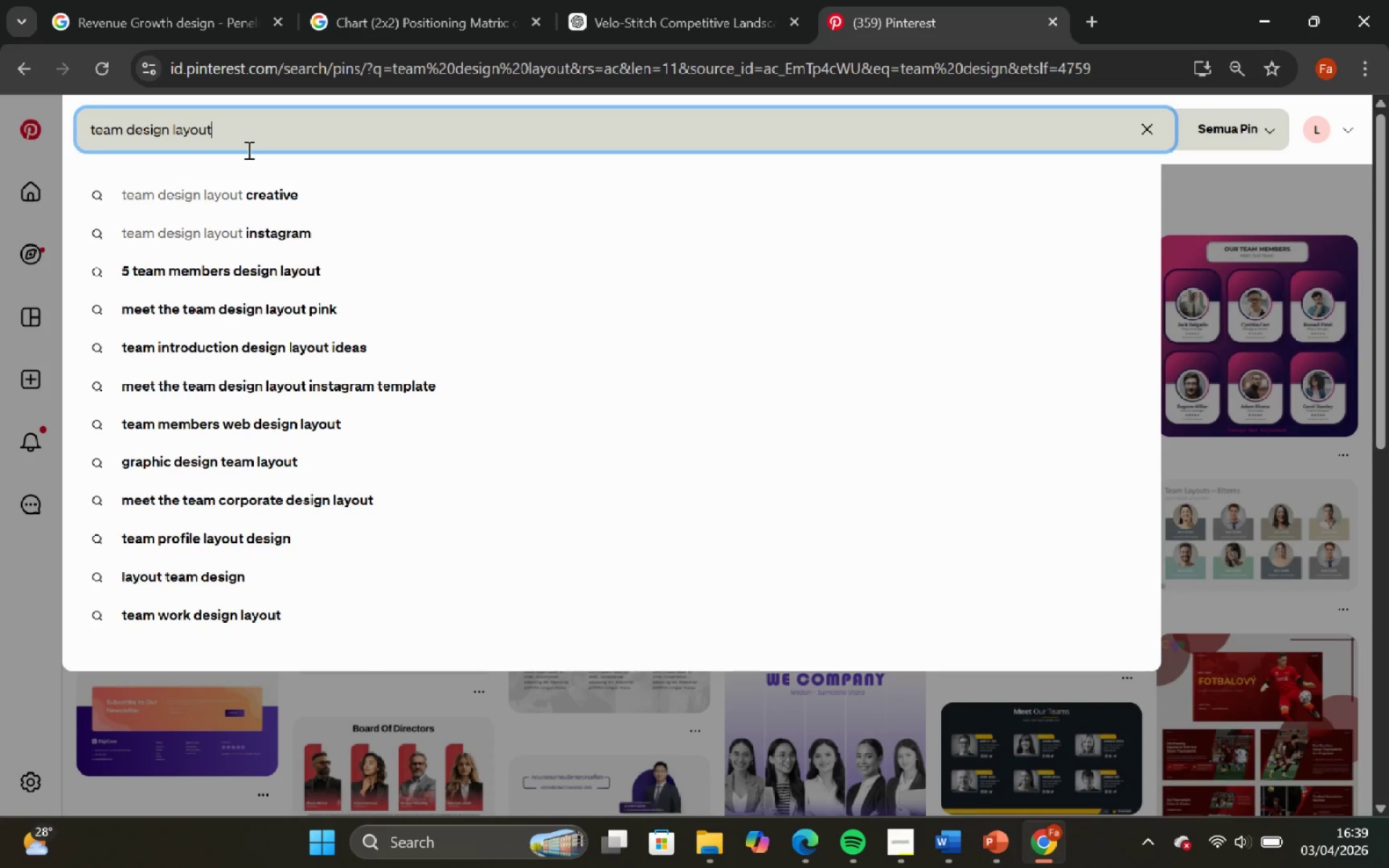 
type( ppt)
 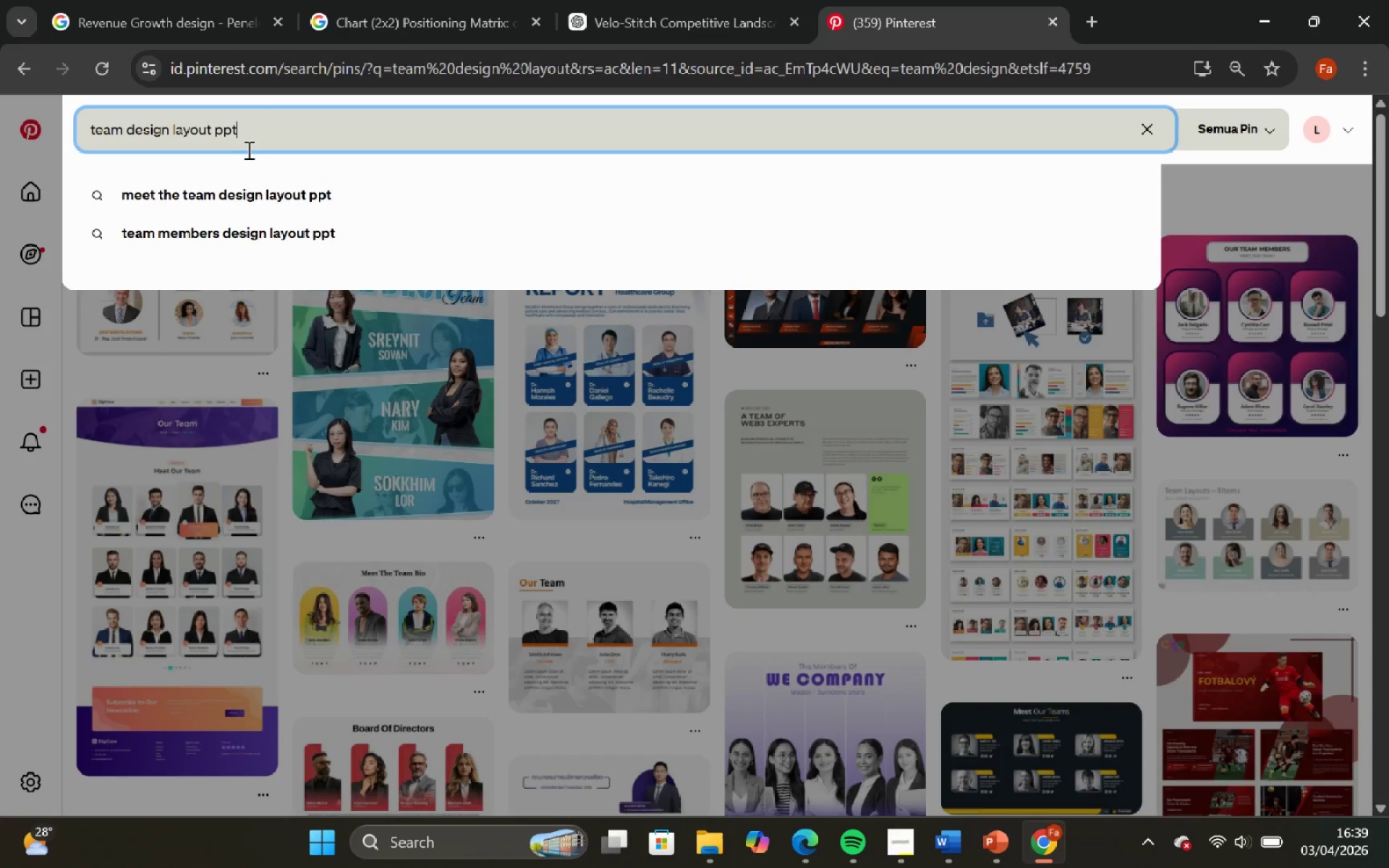 
key(Enter)
 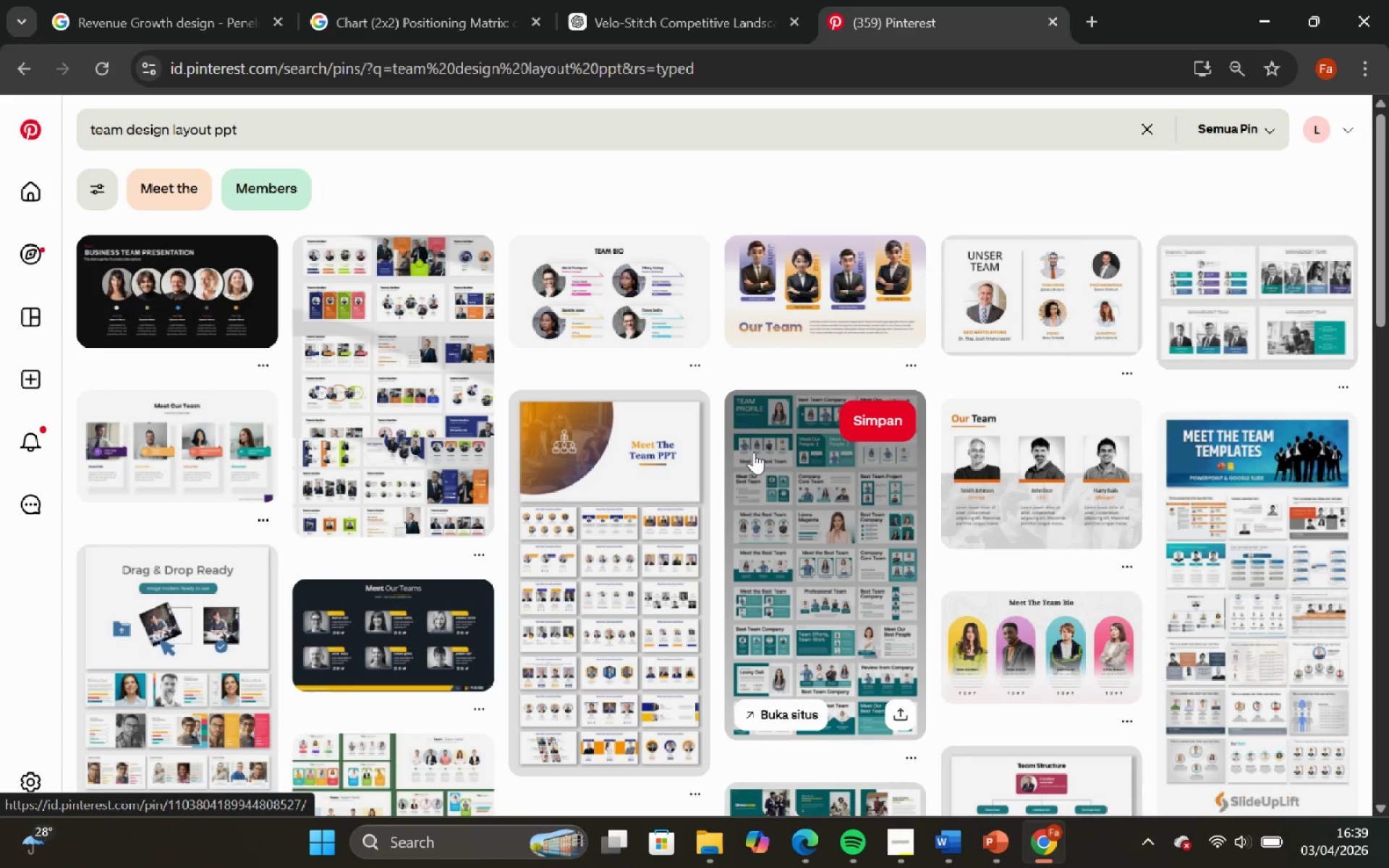 
wait(6.03)
 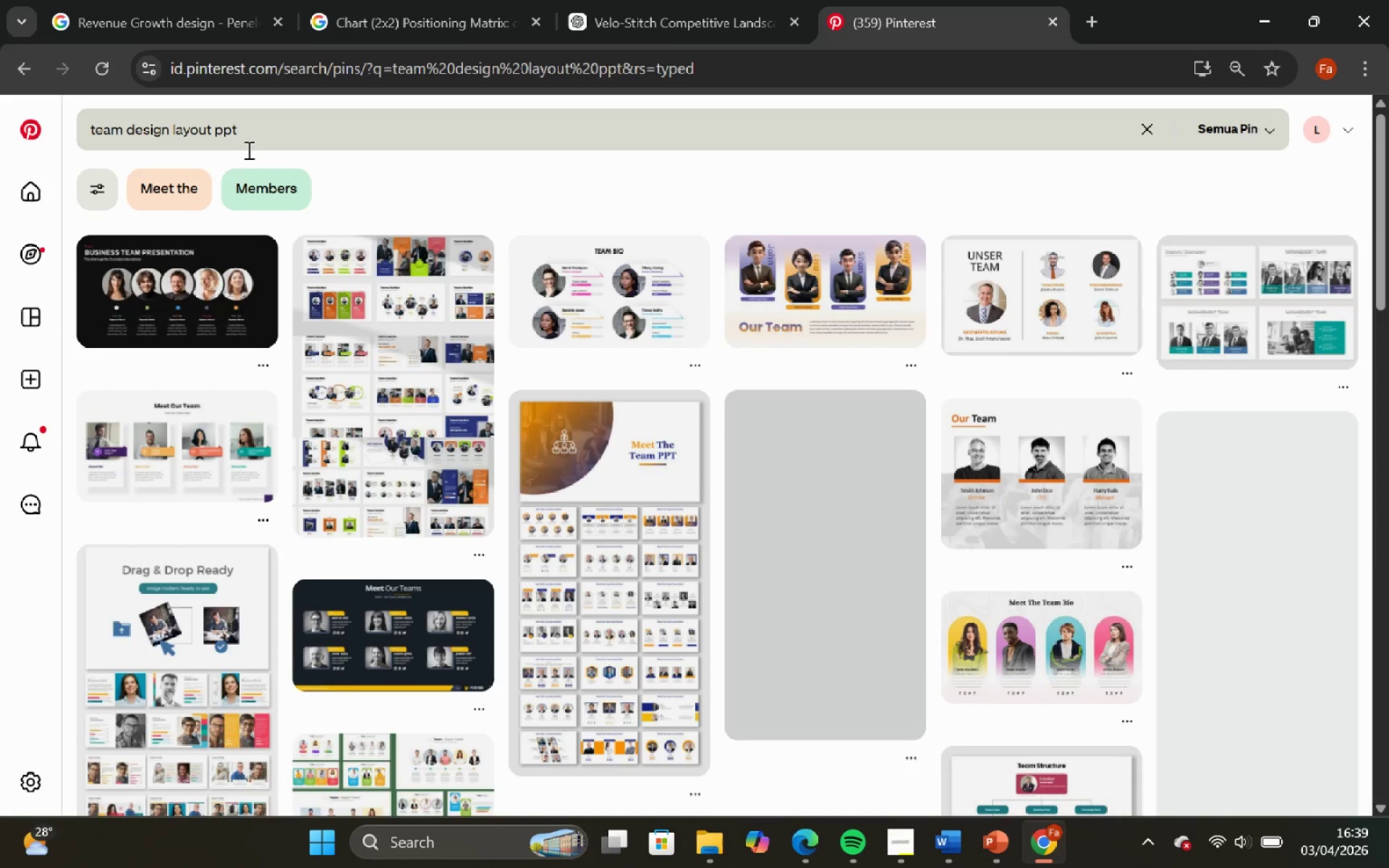 
scroll: coordinate [739, 448], scroll_direction: down, amount: 4.0
 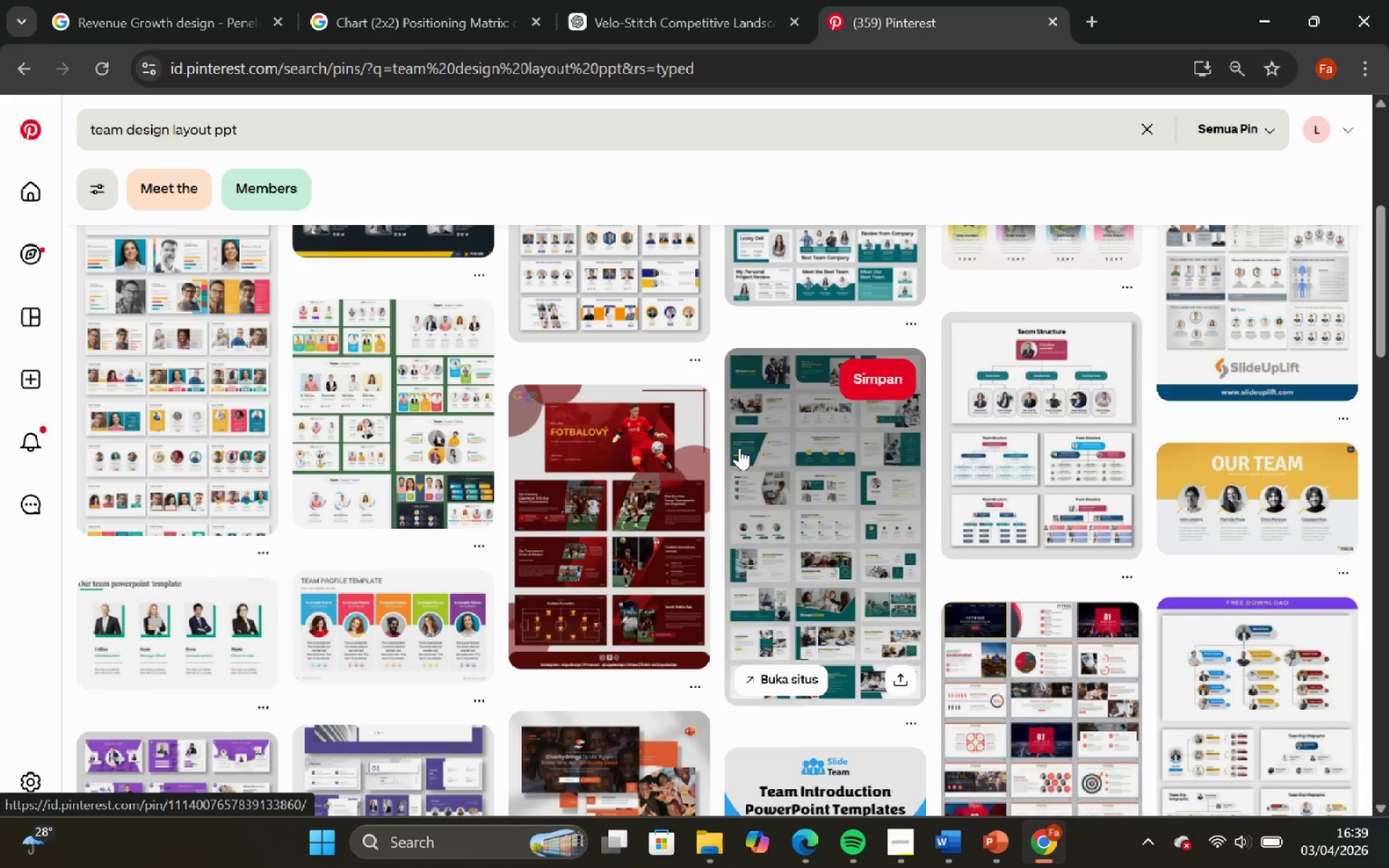 
scroll: coordinate [739, 448], scroll_direction: up, amount: 7.0
 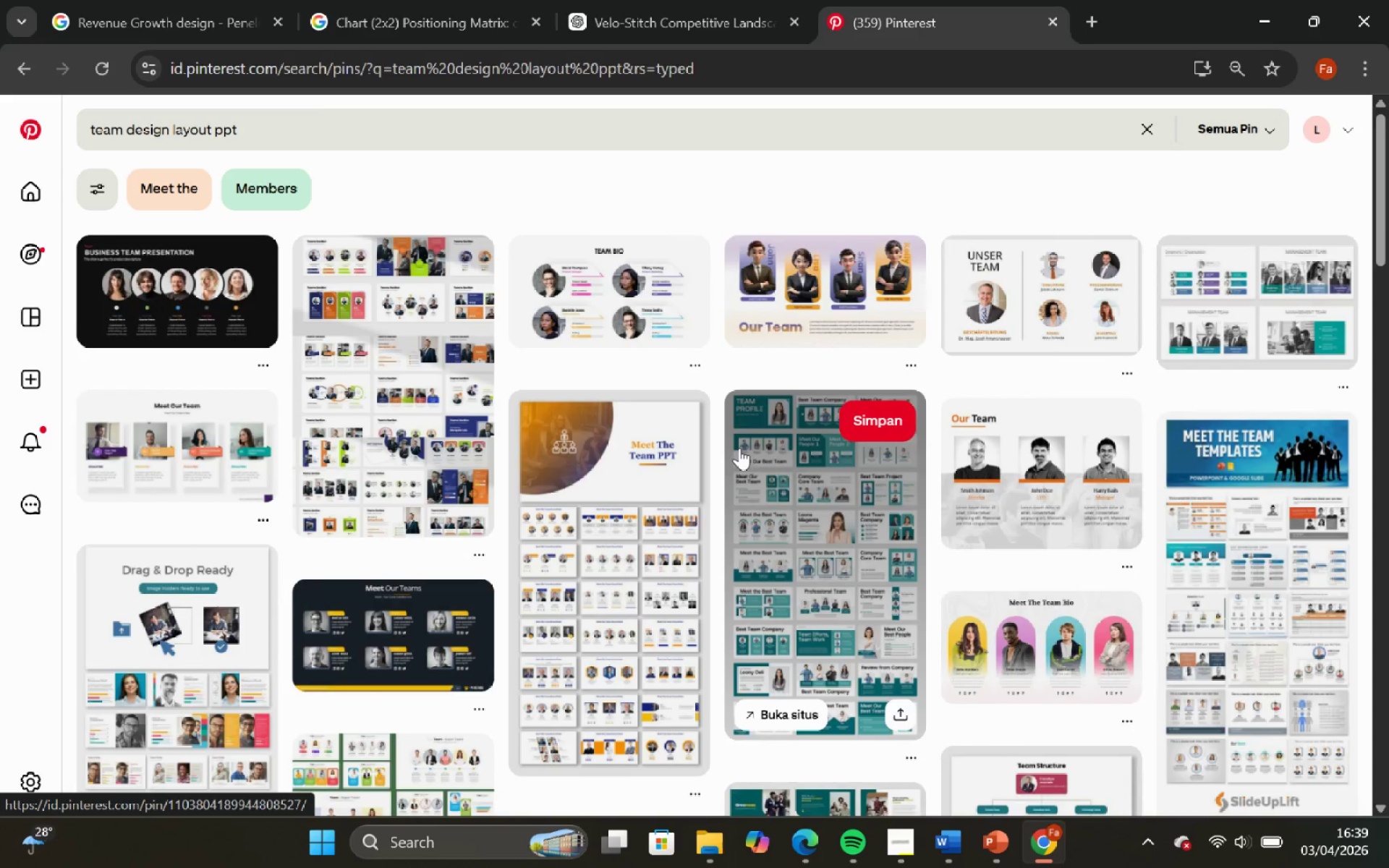 
scroll: coordinate [739, 448], scroll_direction: down, amount: 2.0
 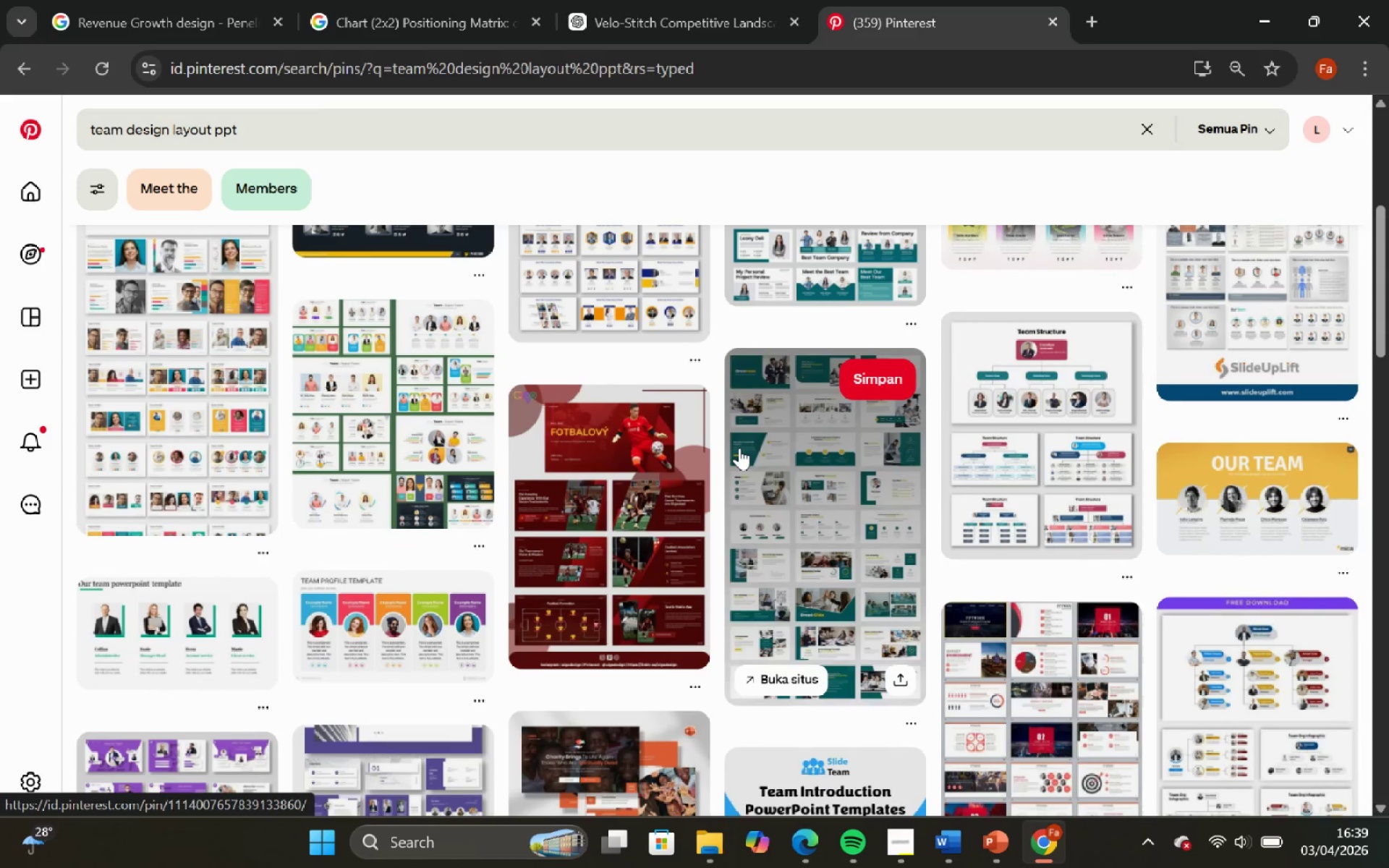 
wait(9.83)
 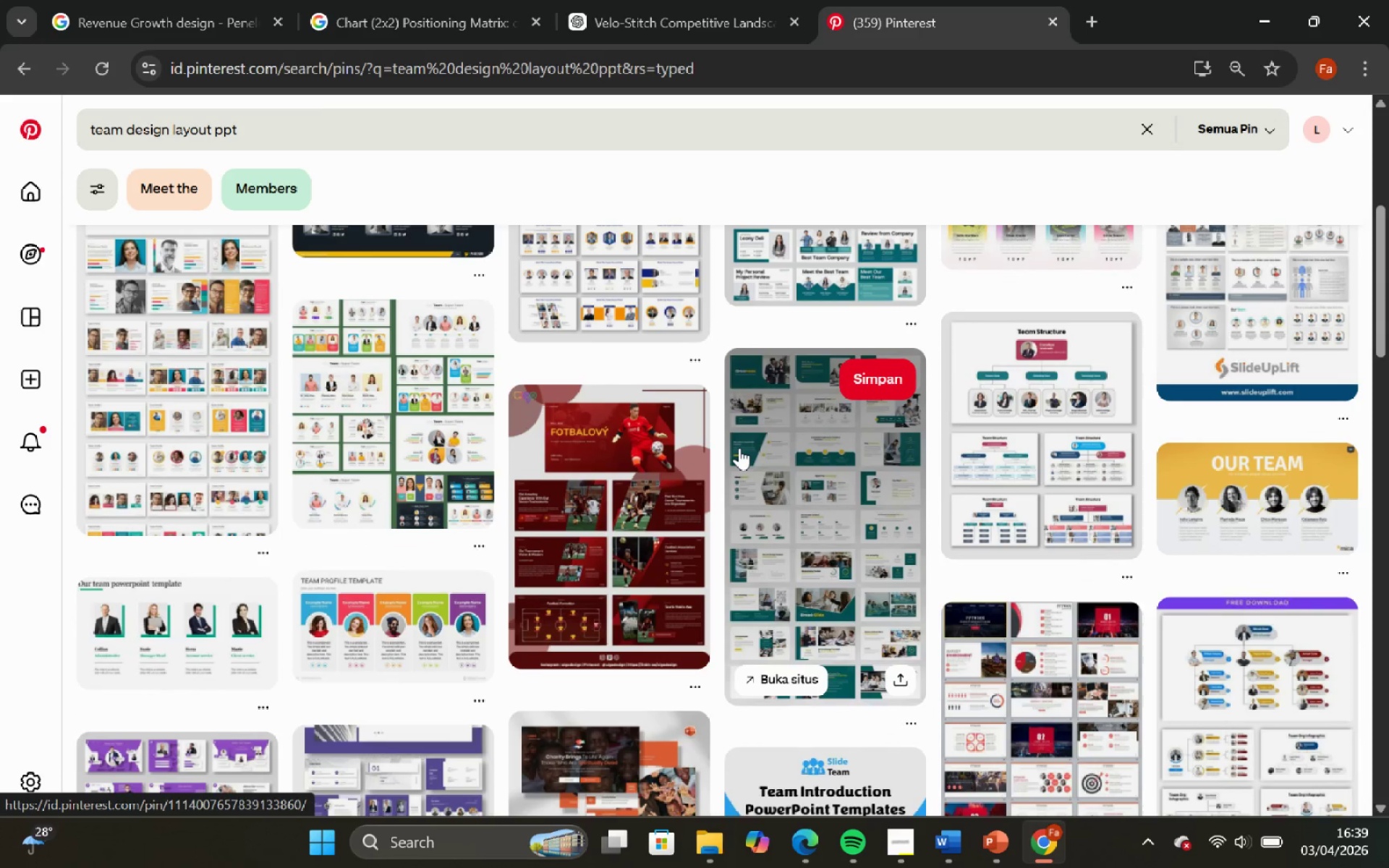 
scroll: coordinate [939, 587], scroll_direction: down, amount: 4.0
 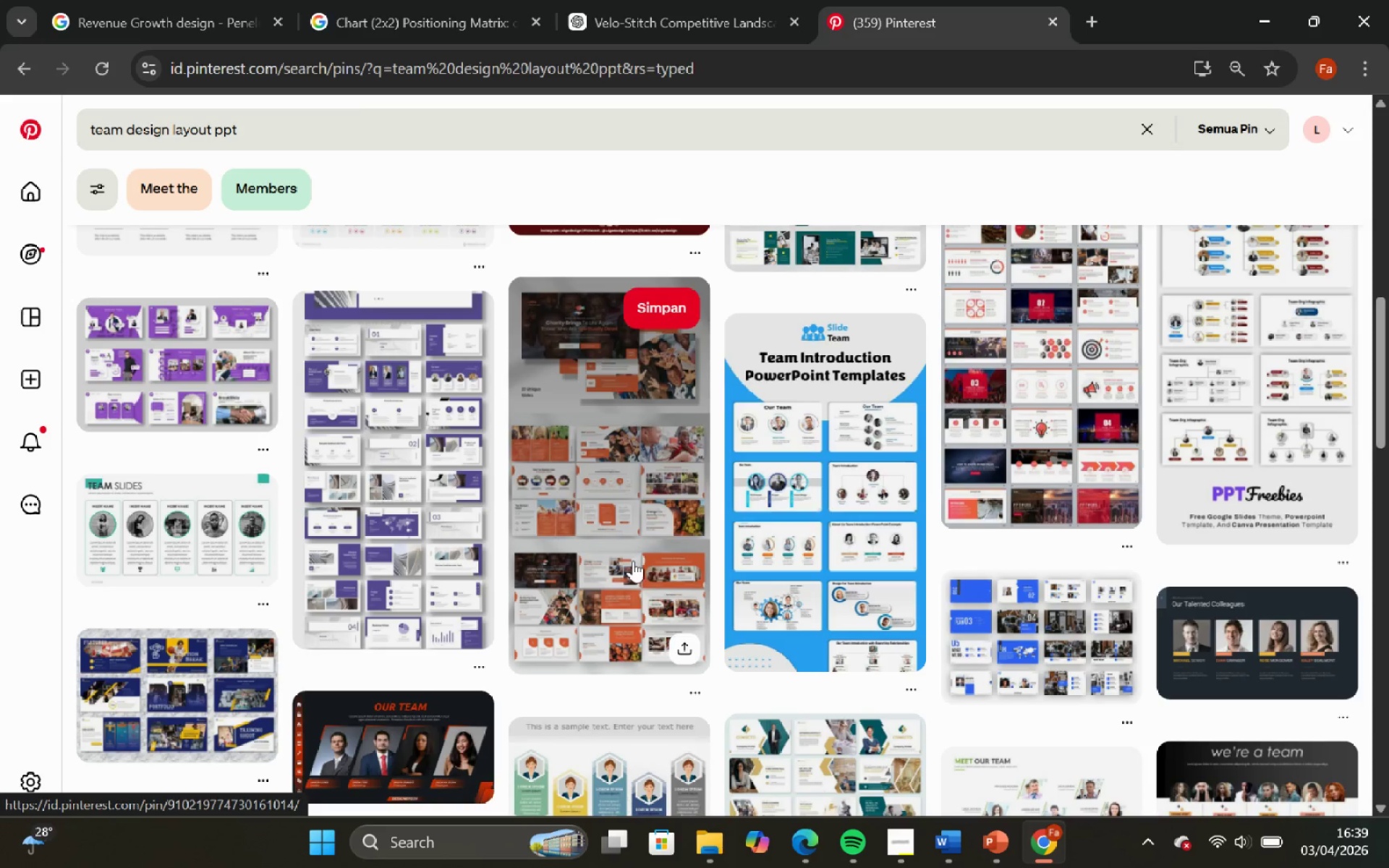 
left_click([822, 544])
 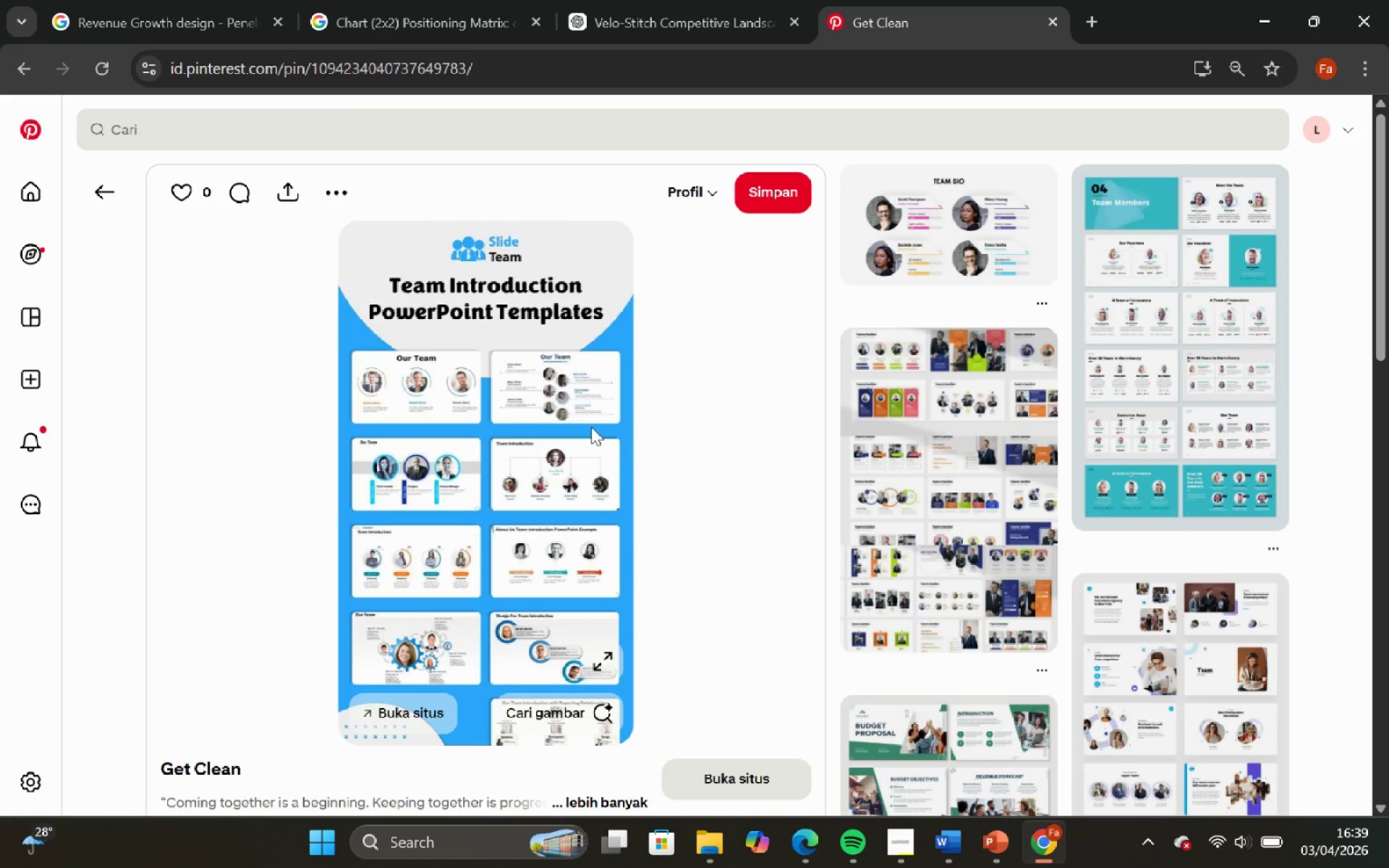 
left_click([607, 652])
 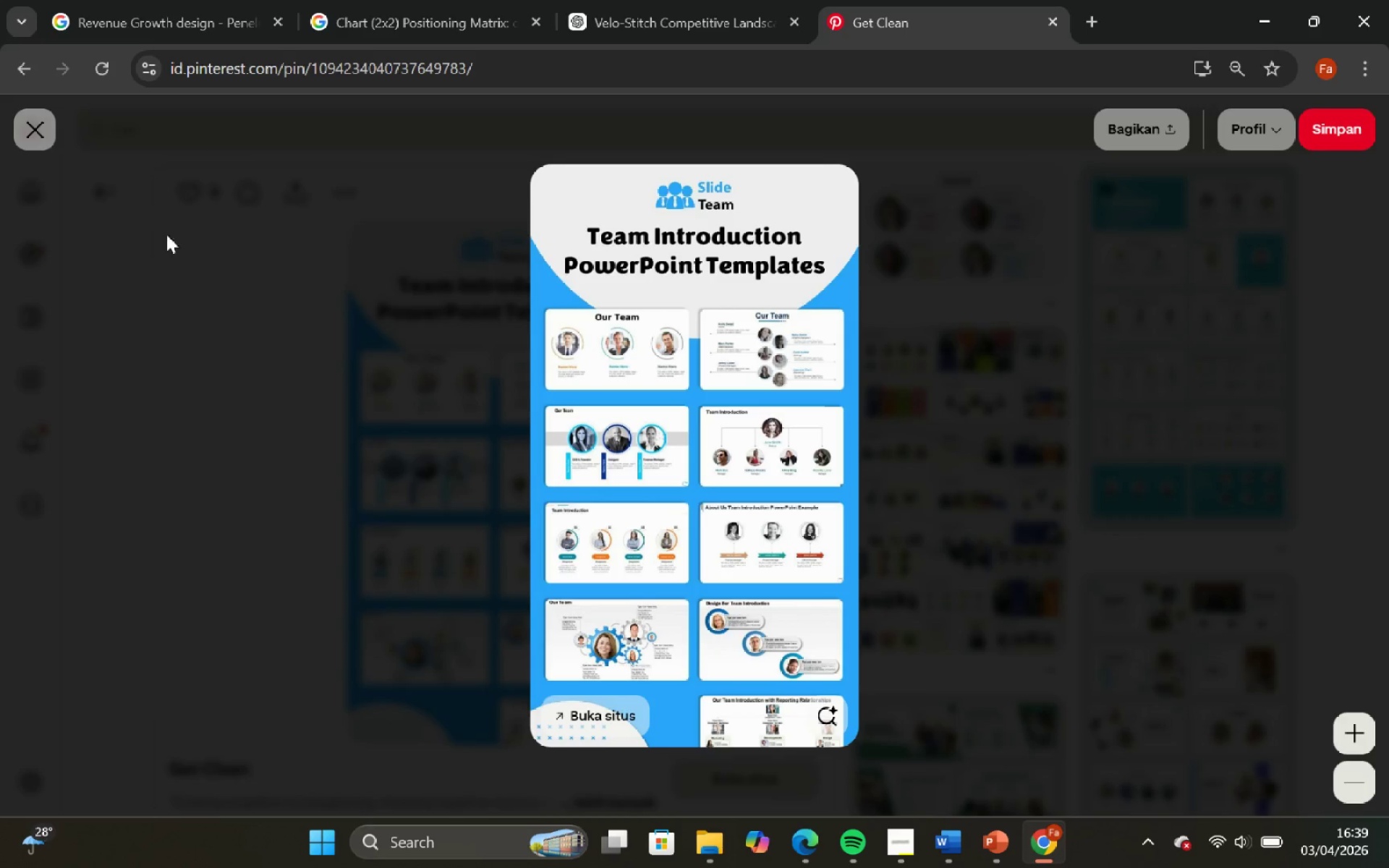 
wait(6.26)
 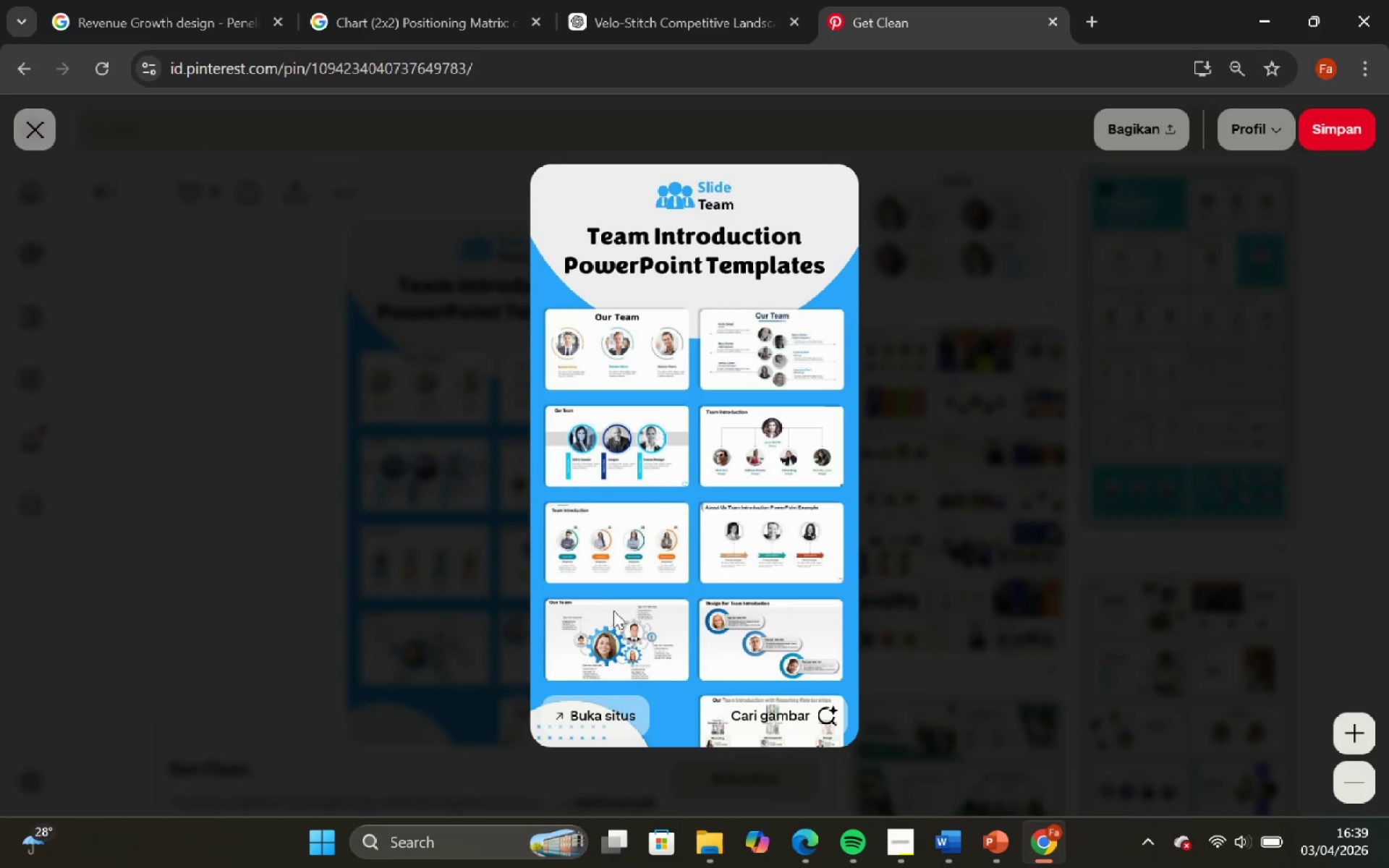 
left_click([33, 134])
 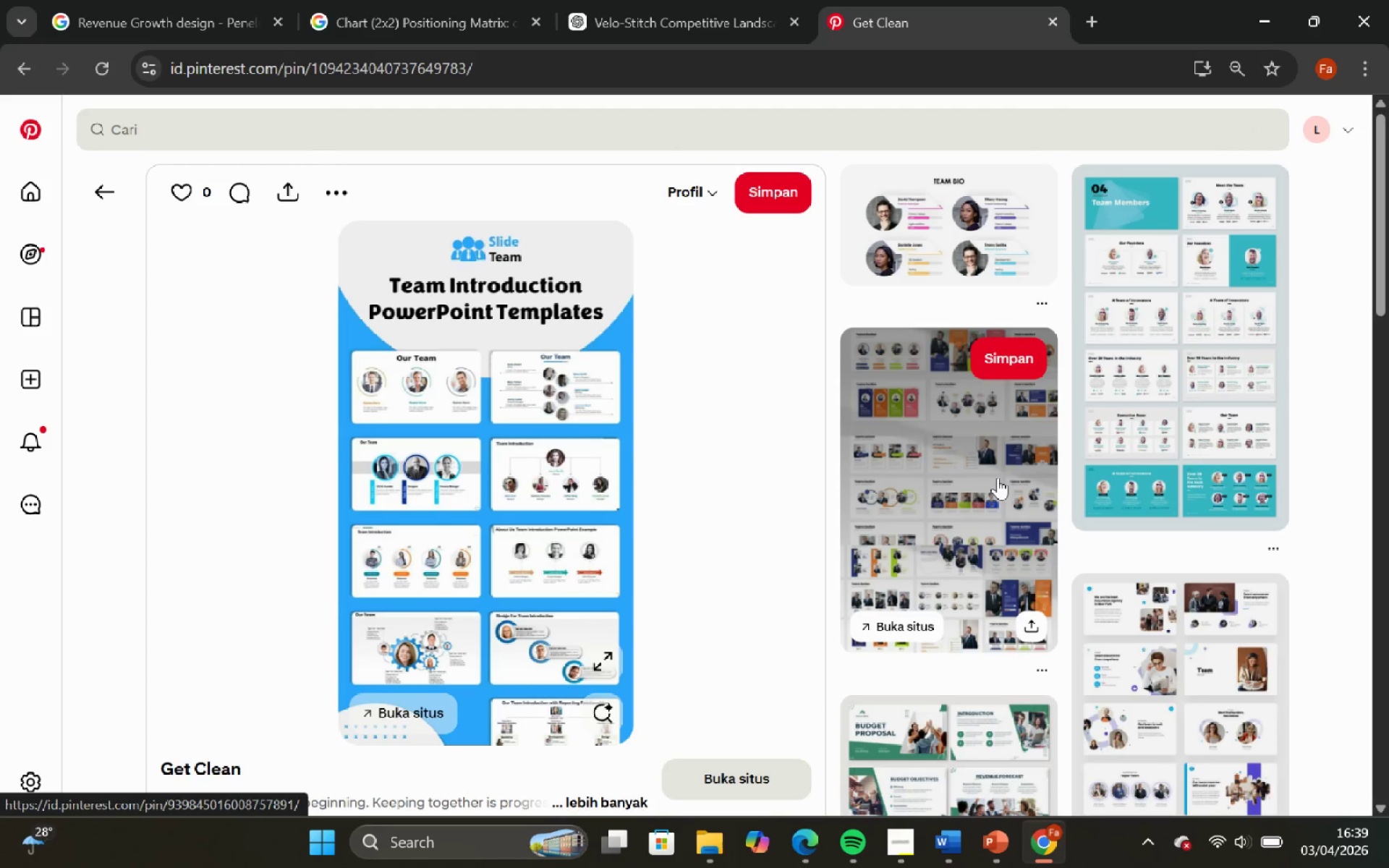 
left_click([991, 475])
 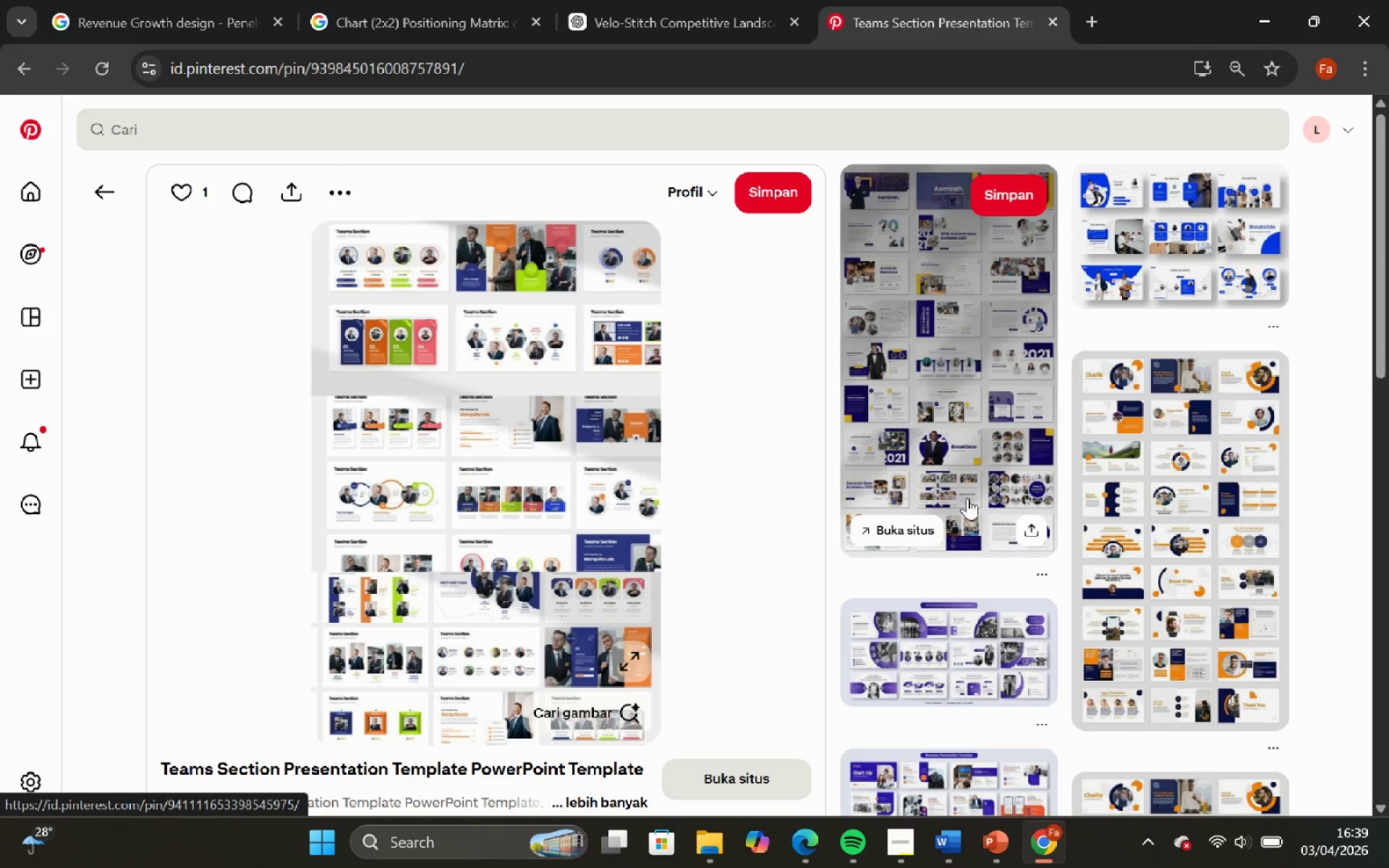 
left_click([967, 348])
 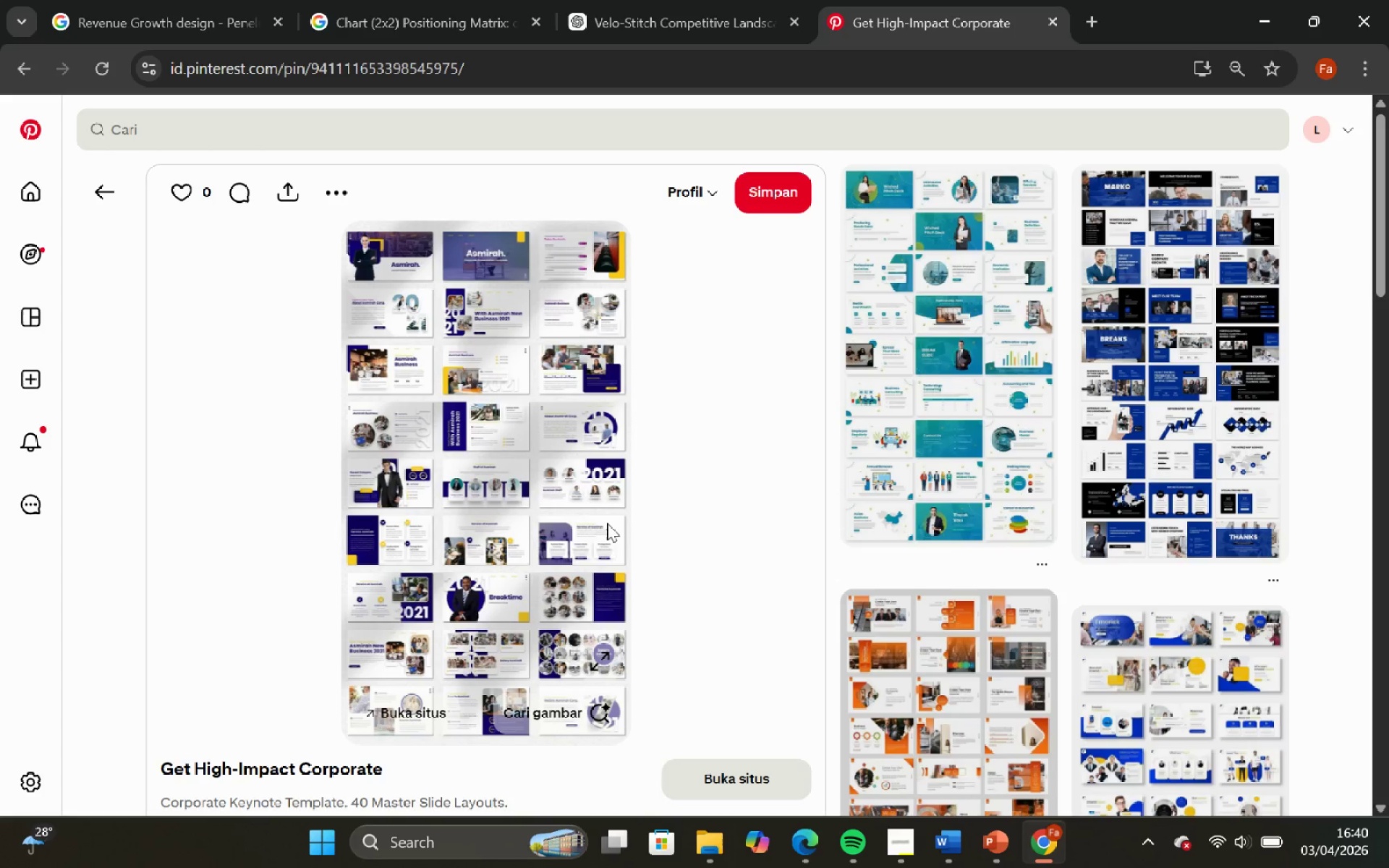 
left_click([611, 651])
 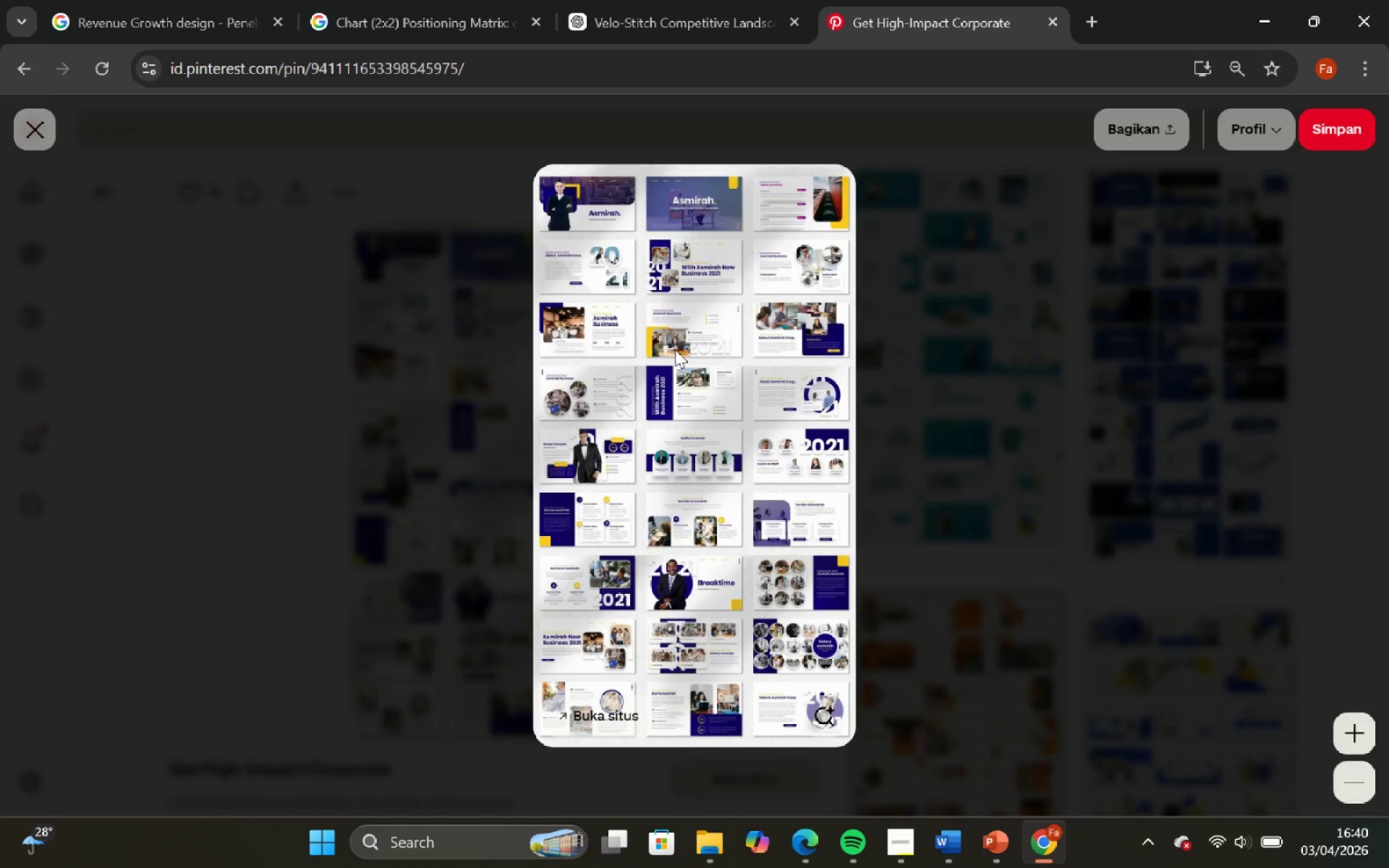 
wait(24.74)
 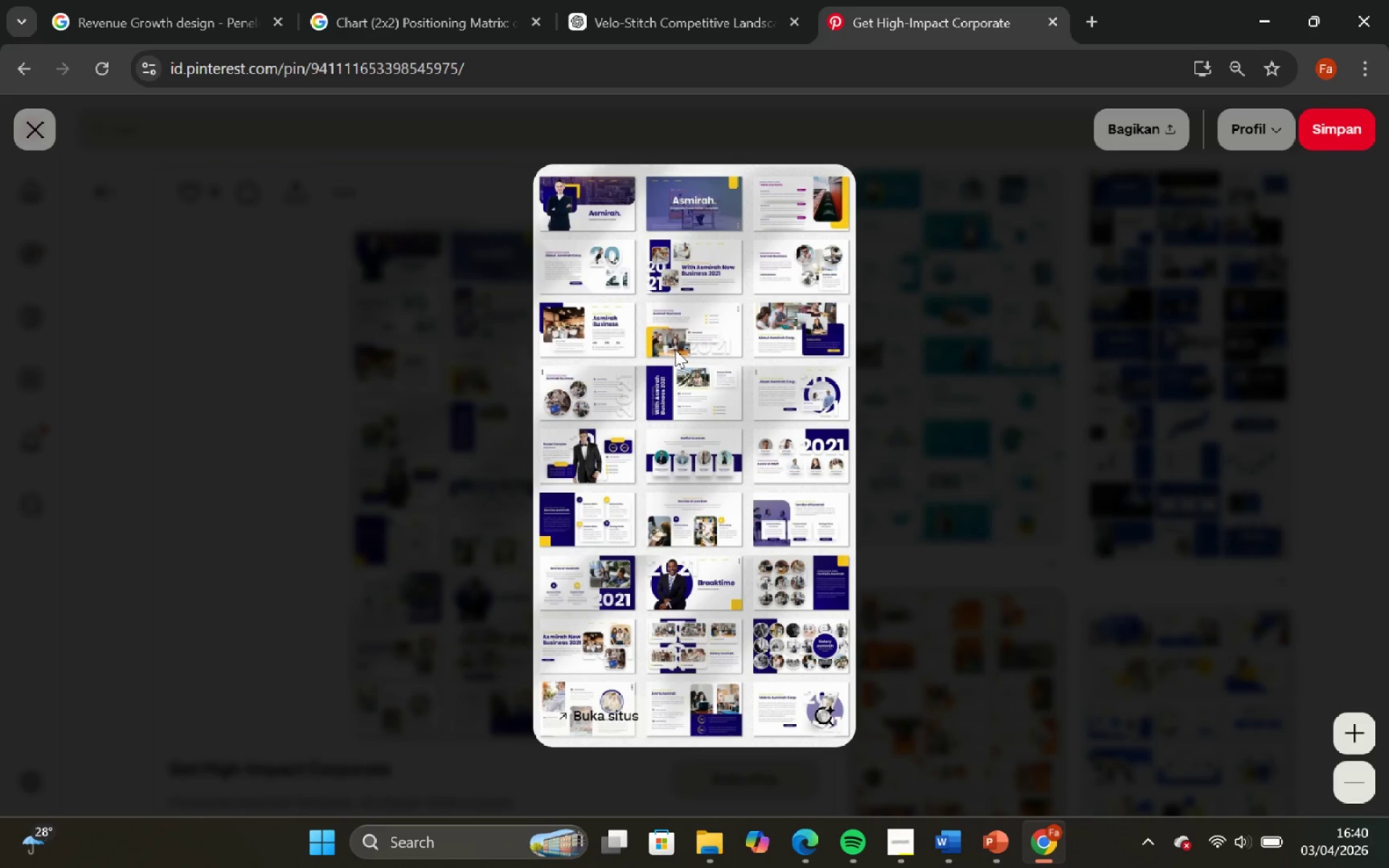 
hold_key(key=ControlLeft, duration=1.28)
hold_key(key=ShiftLeft, duration=1.09)
scroll: coordinate [706, 362], scroll_direction: up, amount: 3.0
 